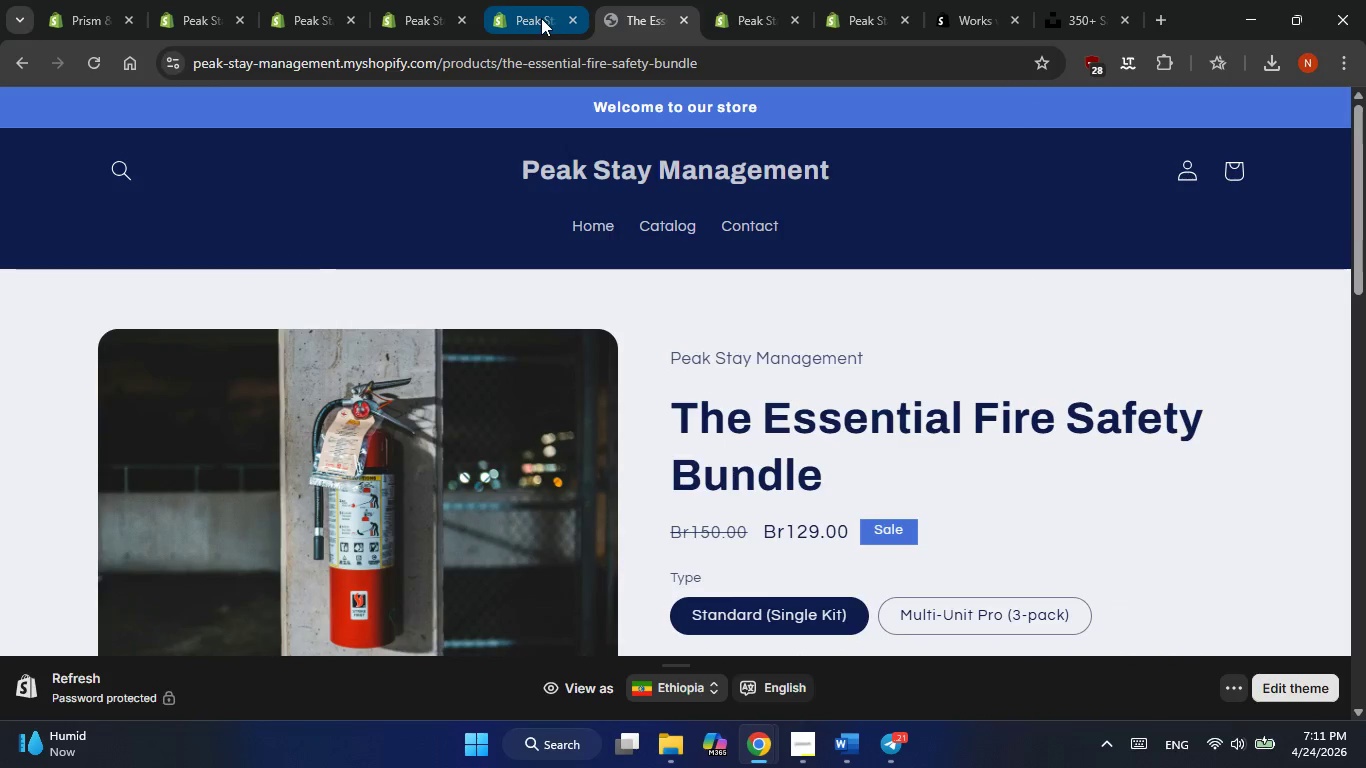 
left_click([541, 18])
 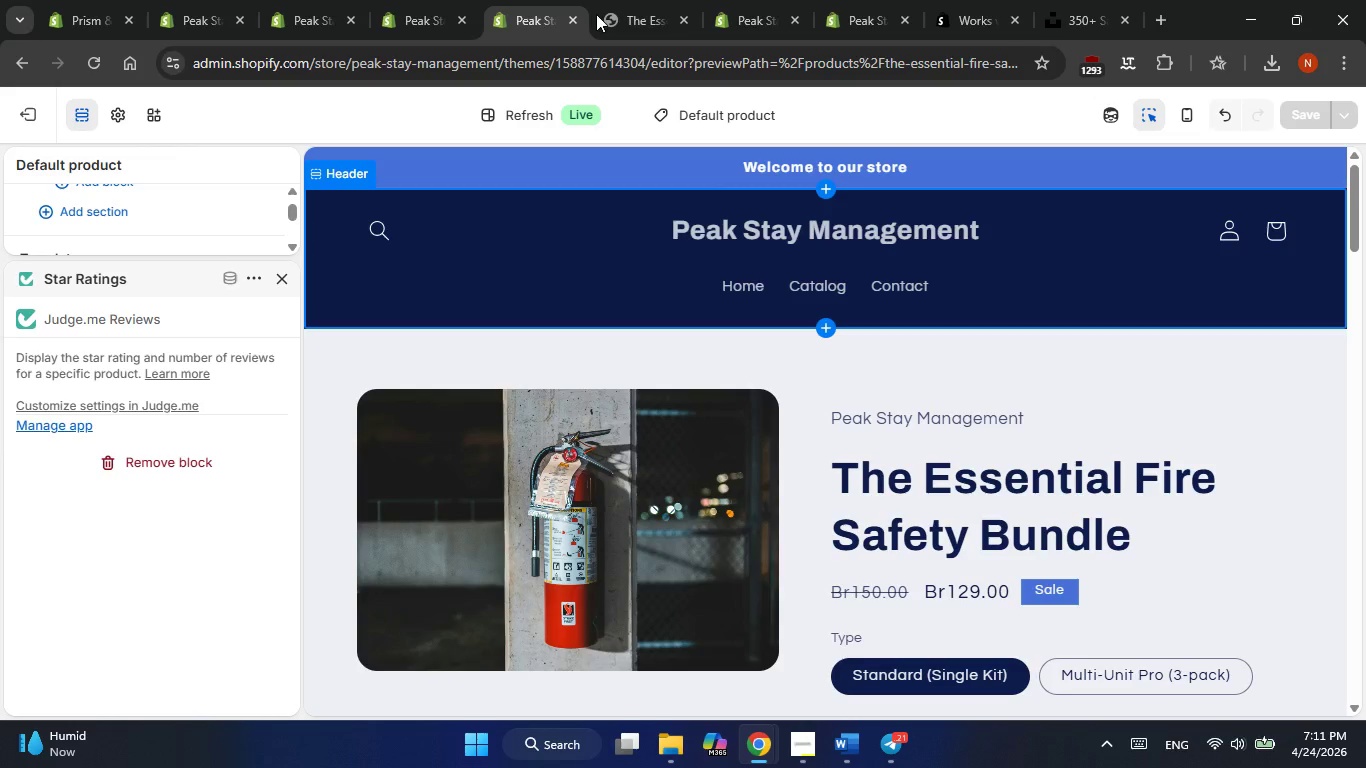 
left_click([620, 14])
 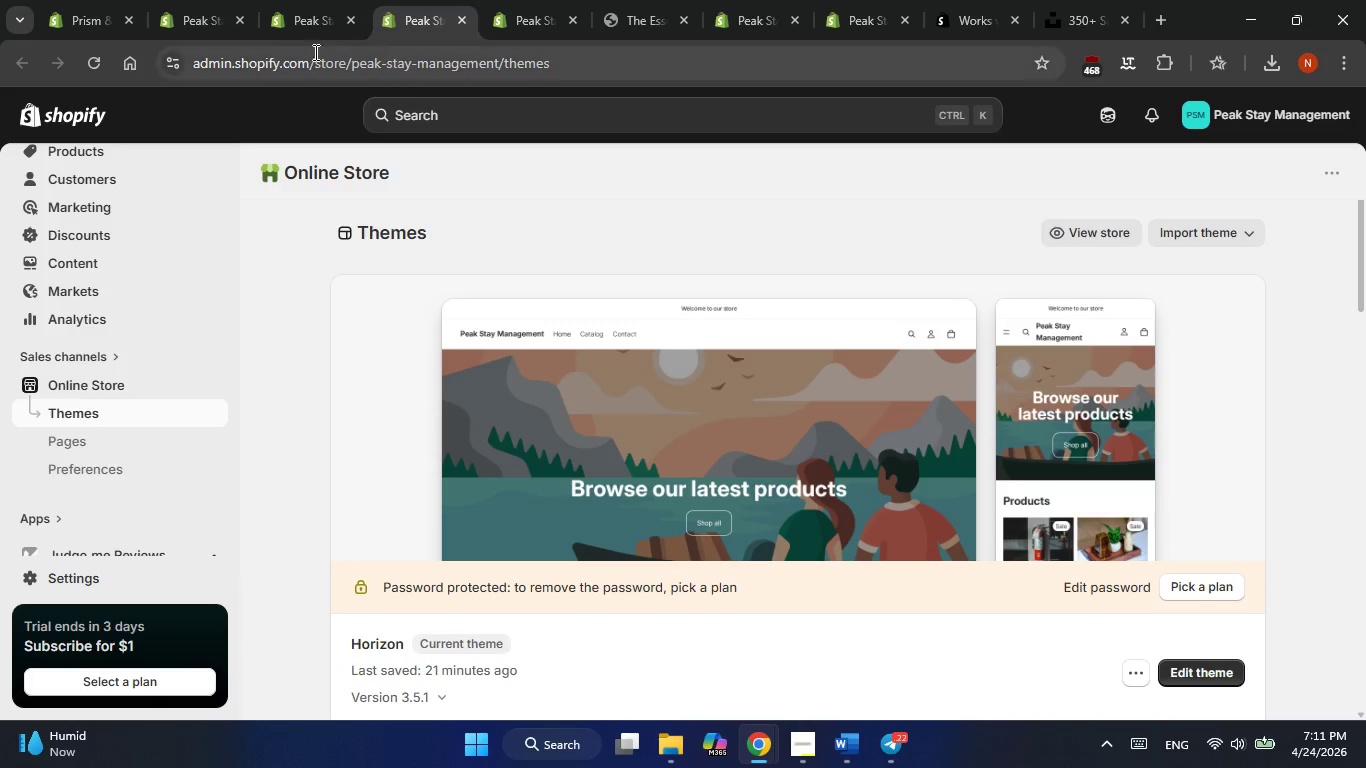 
left_click([95, 58])
 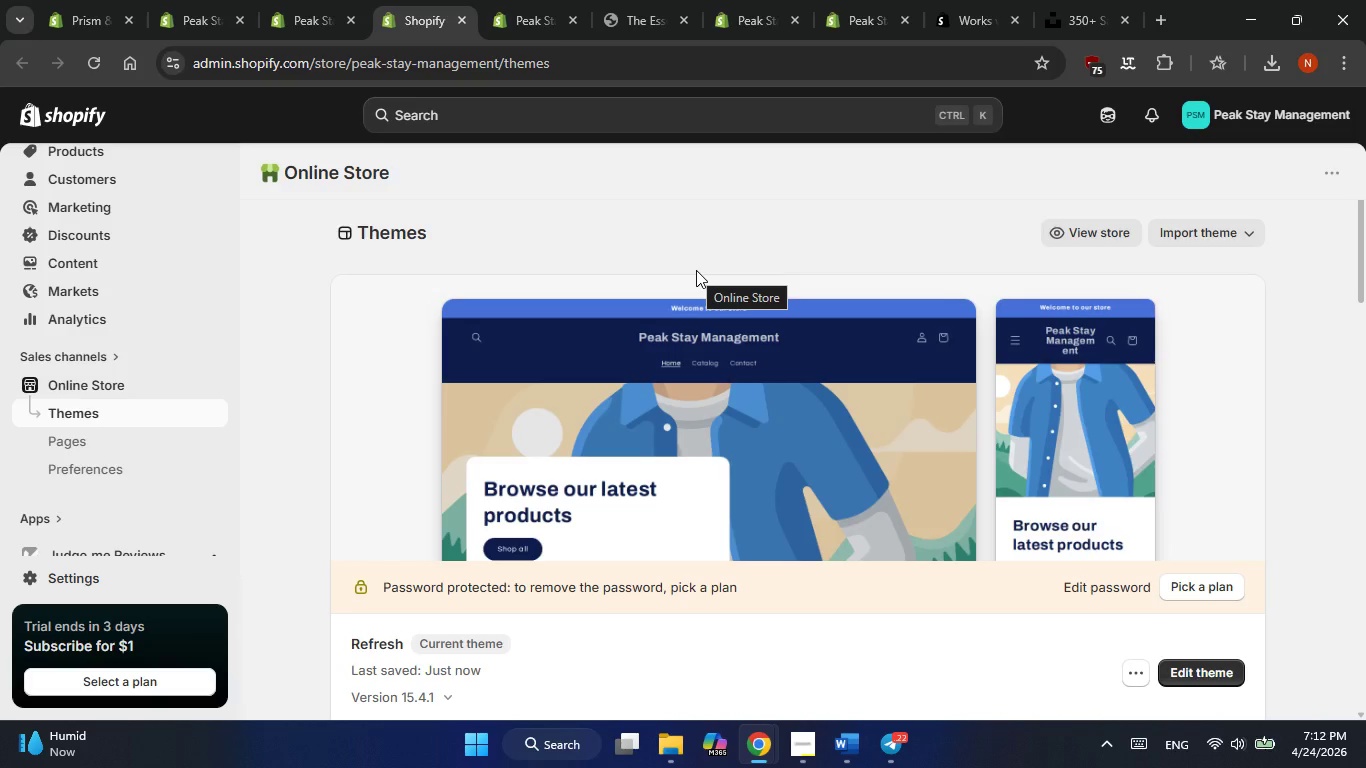 
wait(24.25)
 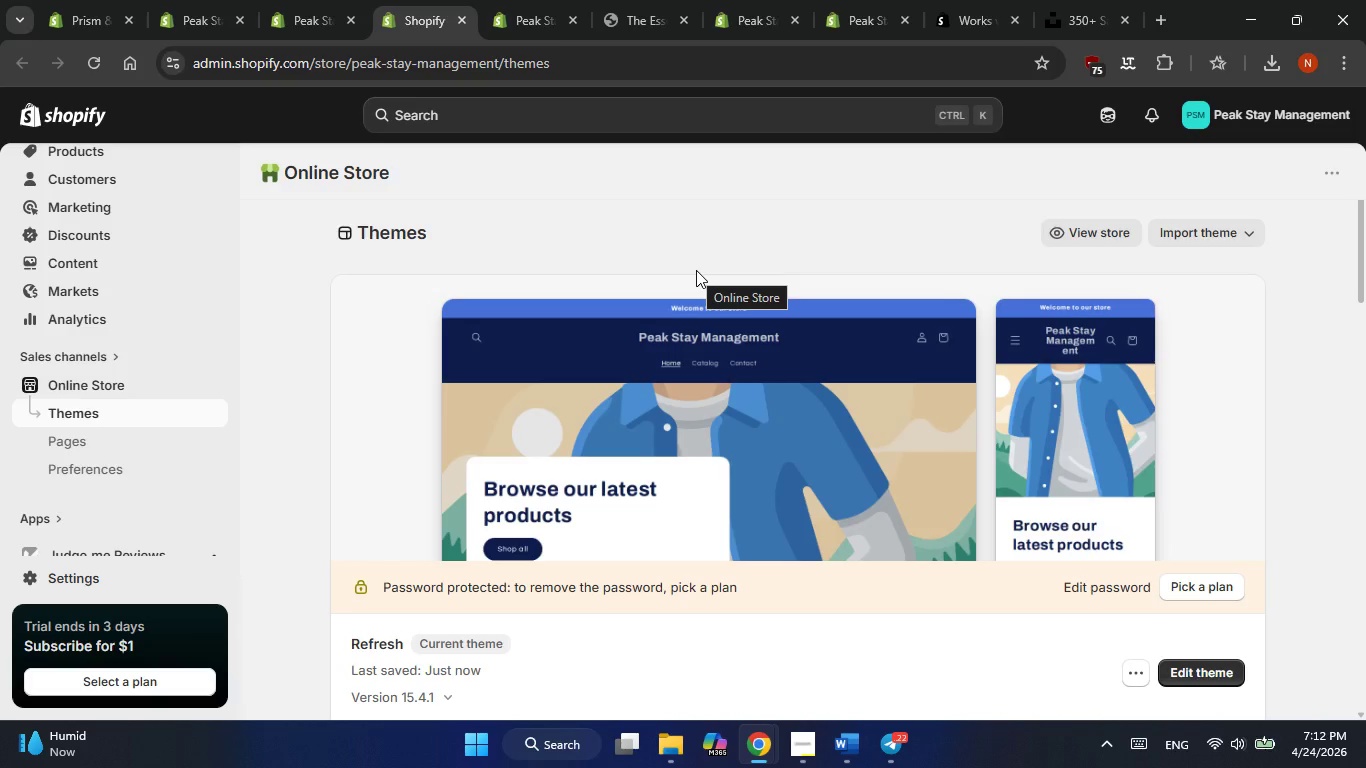 
scroll: coordinate [588, 261], scroll_direction: down, amount: 2.0
 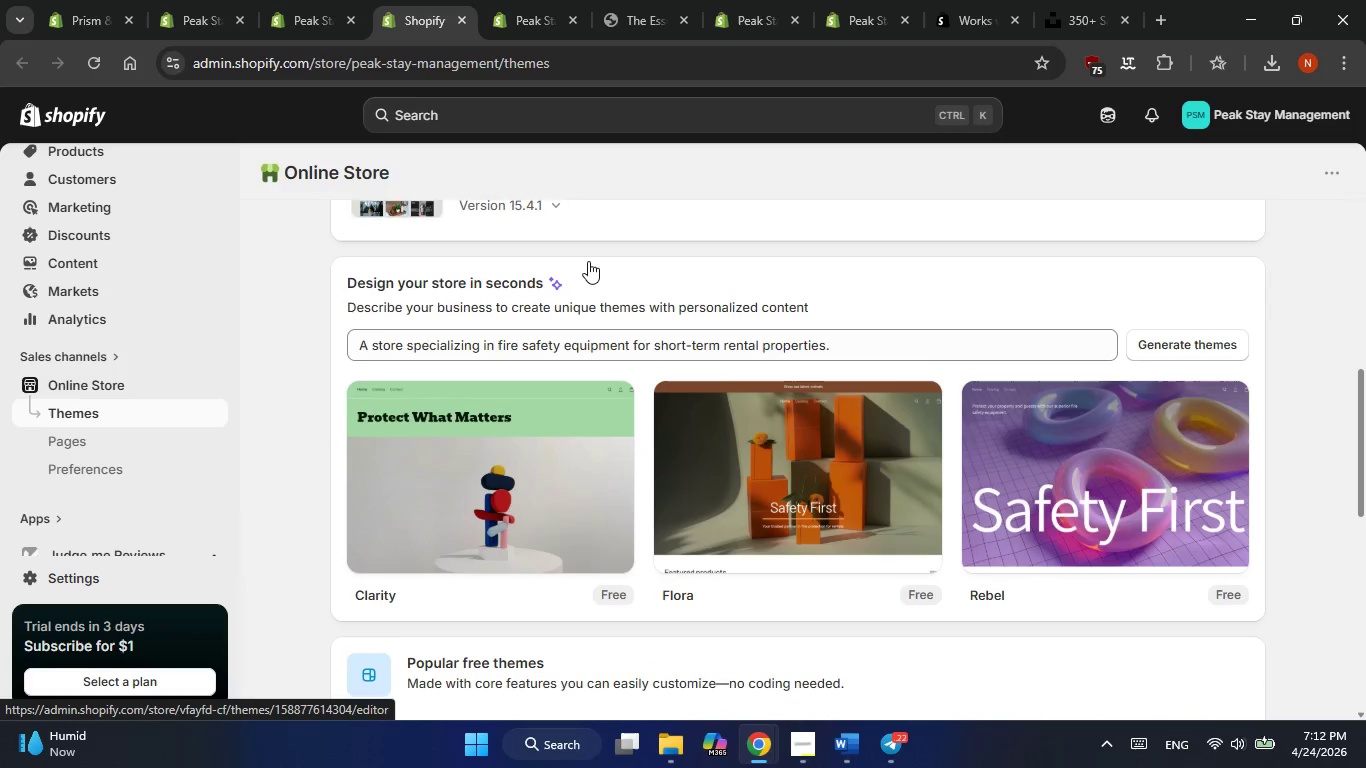 
scroll: coordinate [1051, 377], scroll_direction: up, amount: 2.0
 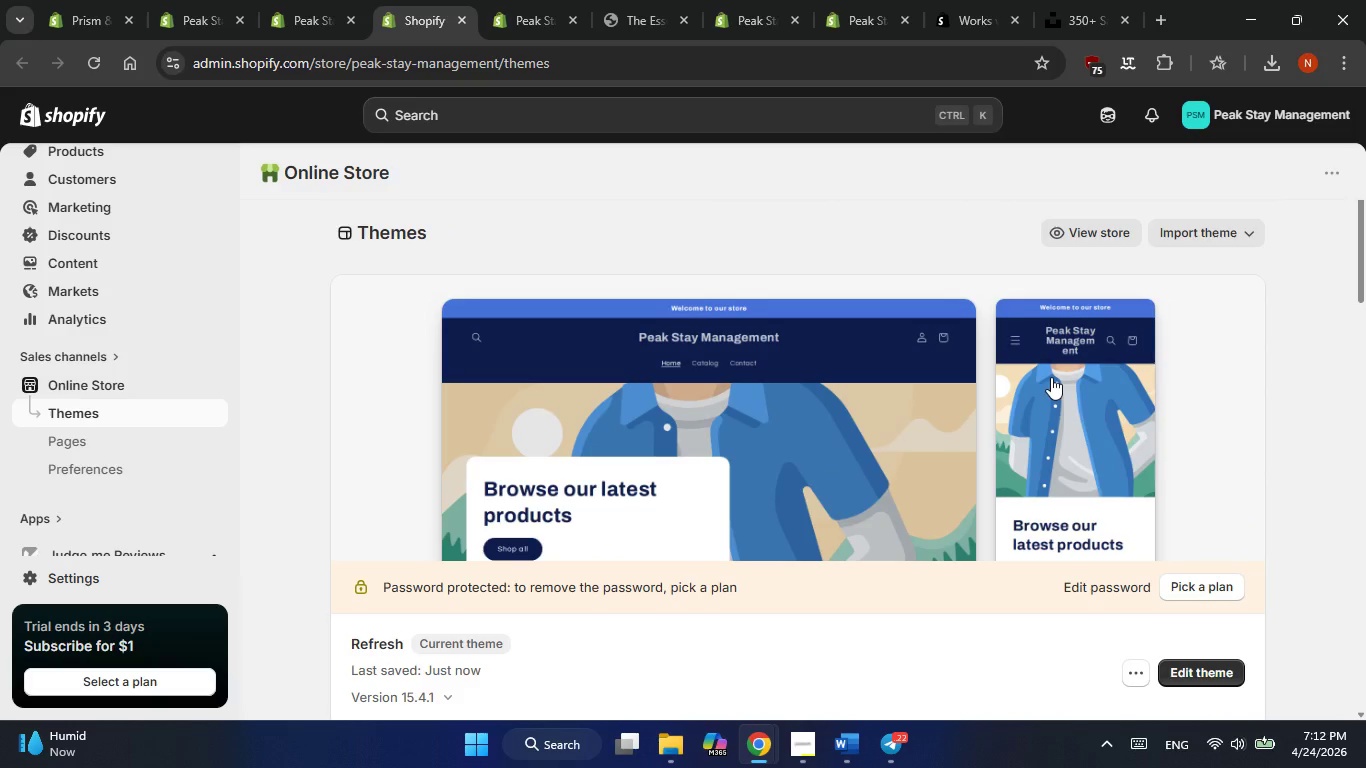 
scroll: coordinate [1051, 377], scroll_direction: down, amount: 1.0
 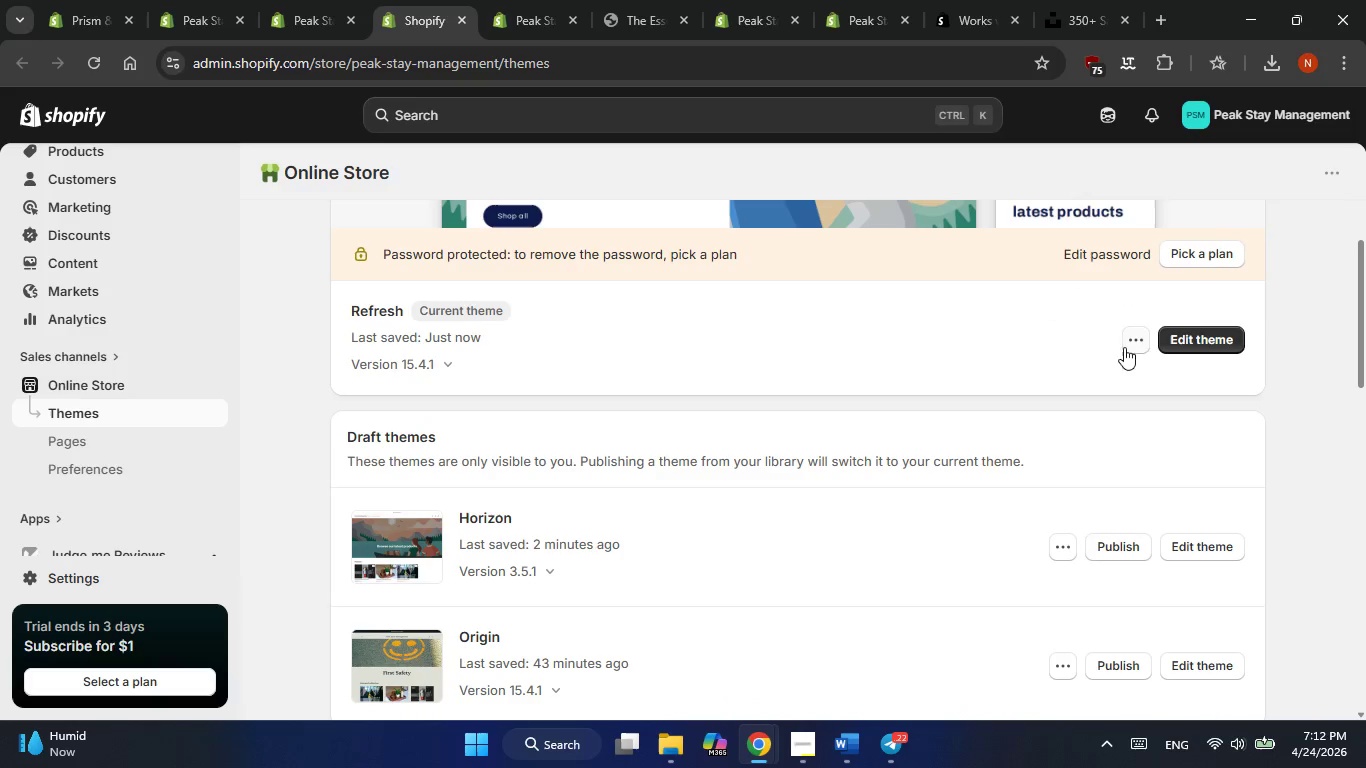 
left_click([1146, 338])
 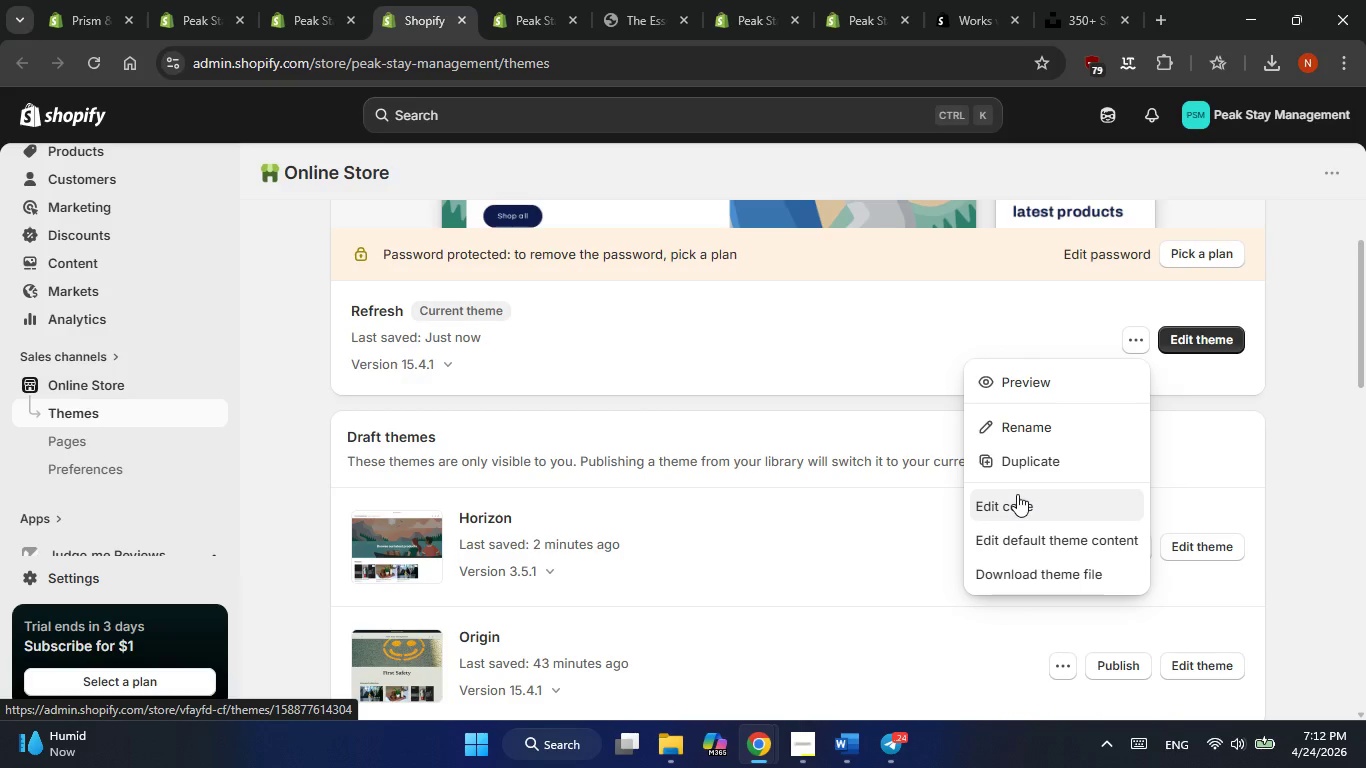 
wait(30.41)
 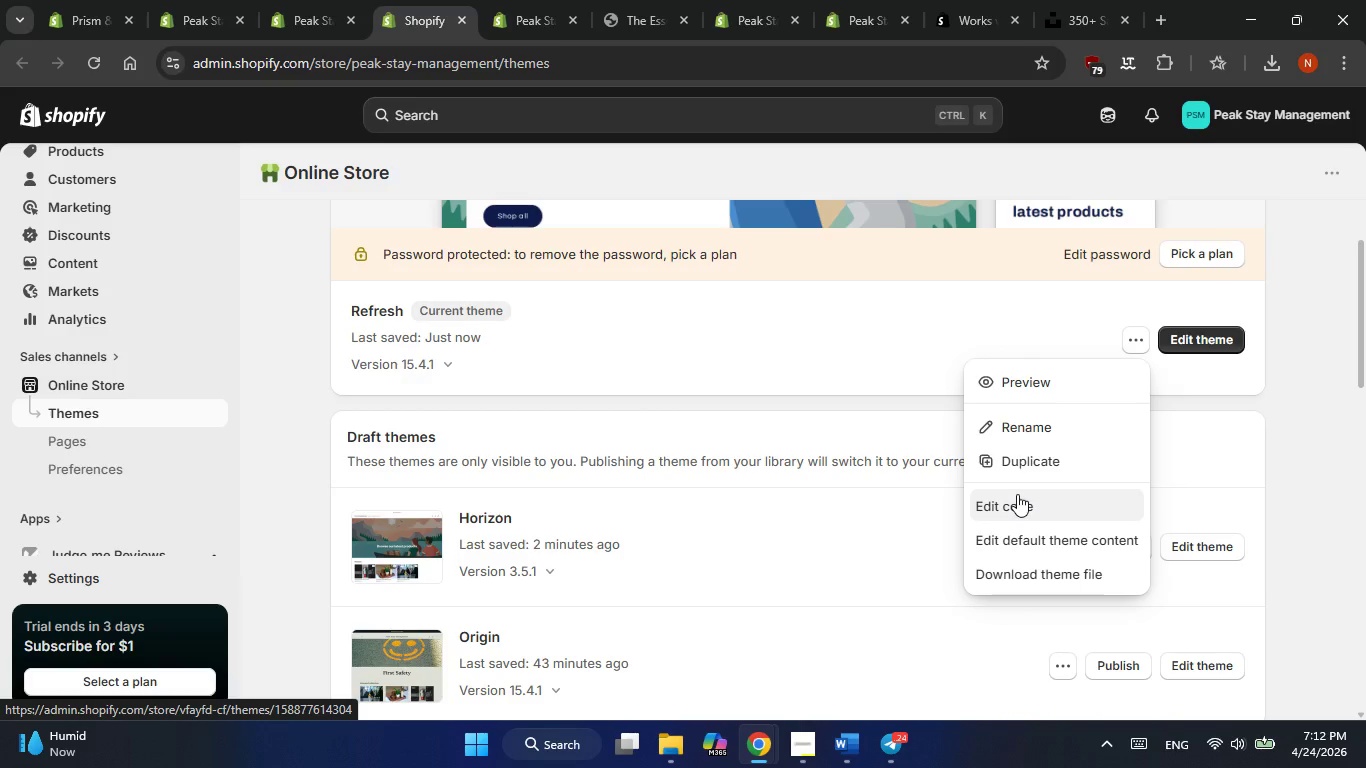 
scroll: coordinate [144, 356], scroll_direction: down, amount: 1.0
 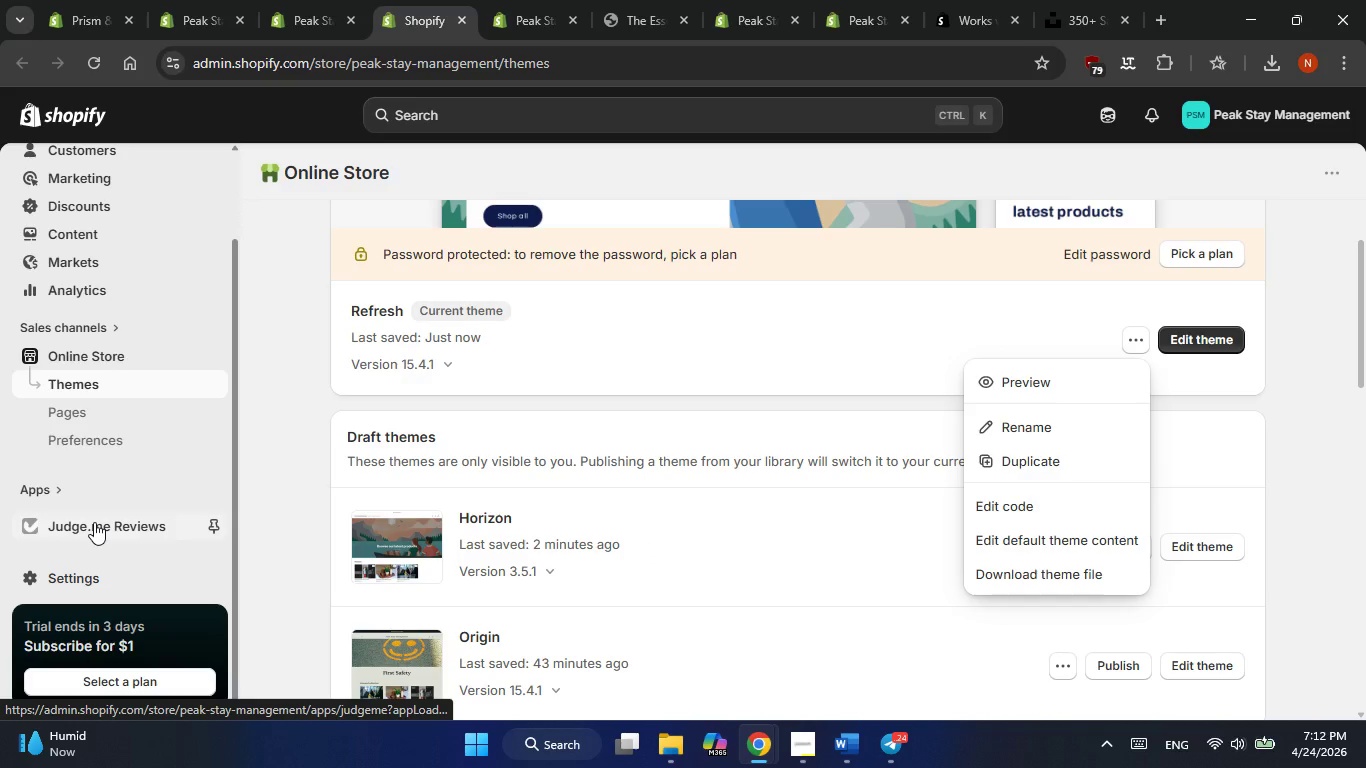 
left_click([94, 522])
 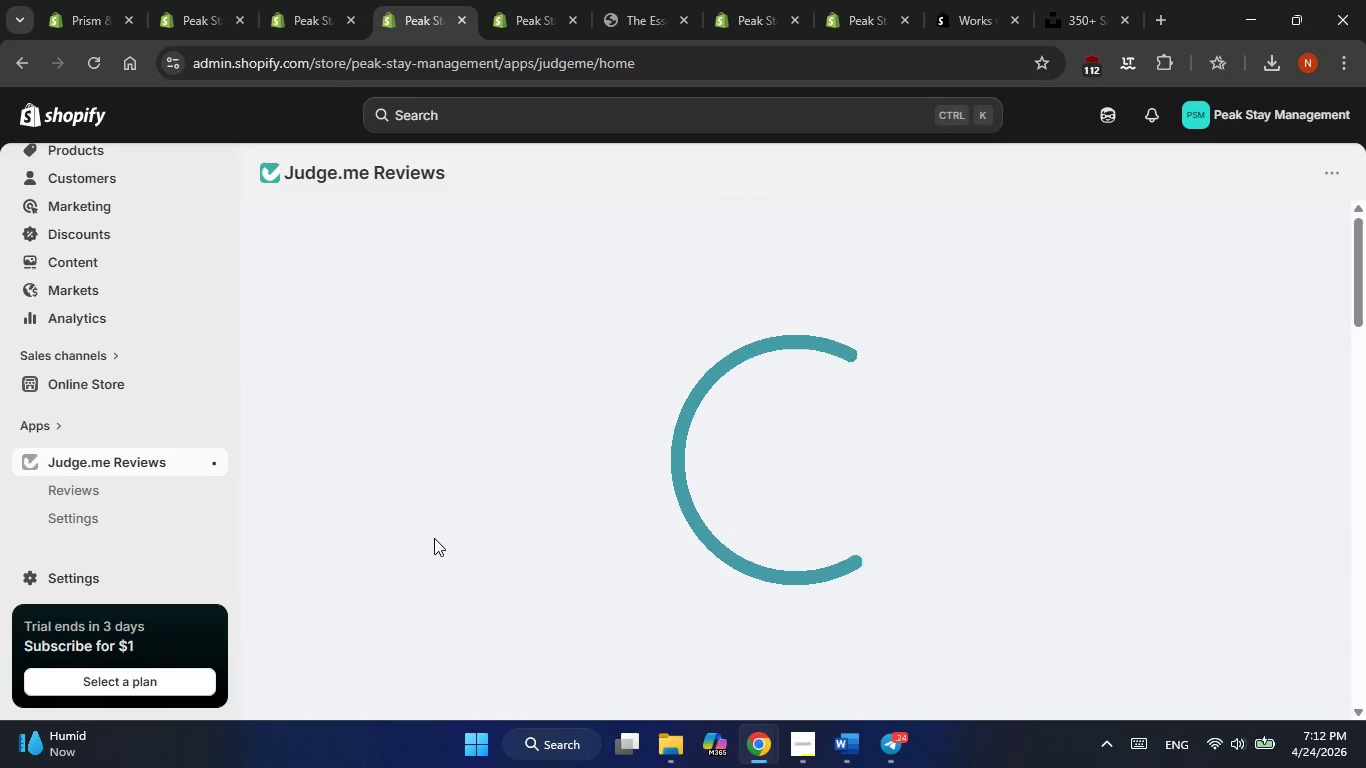 
wait(7.92)
 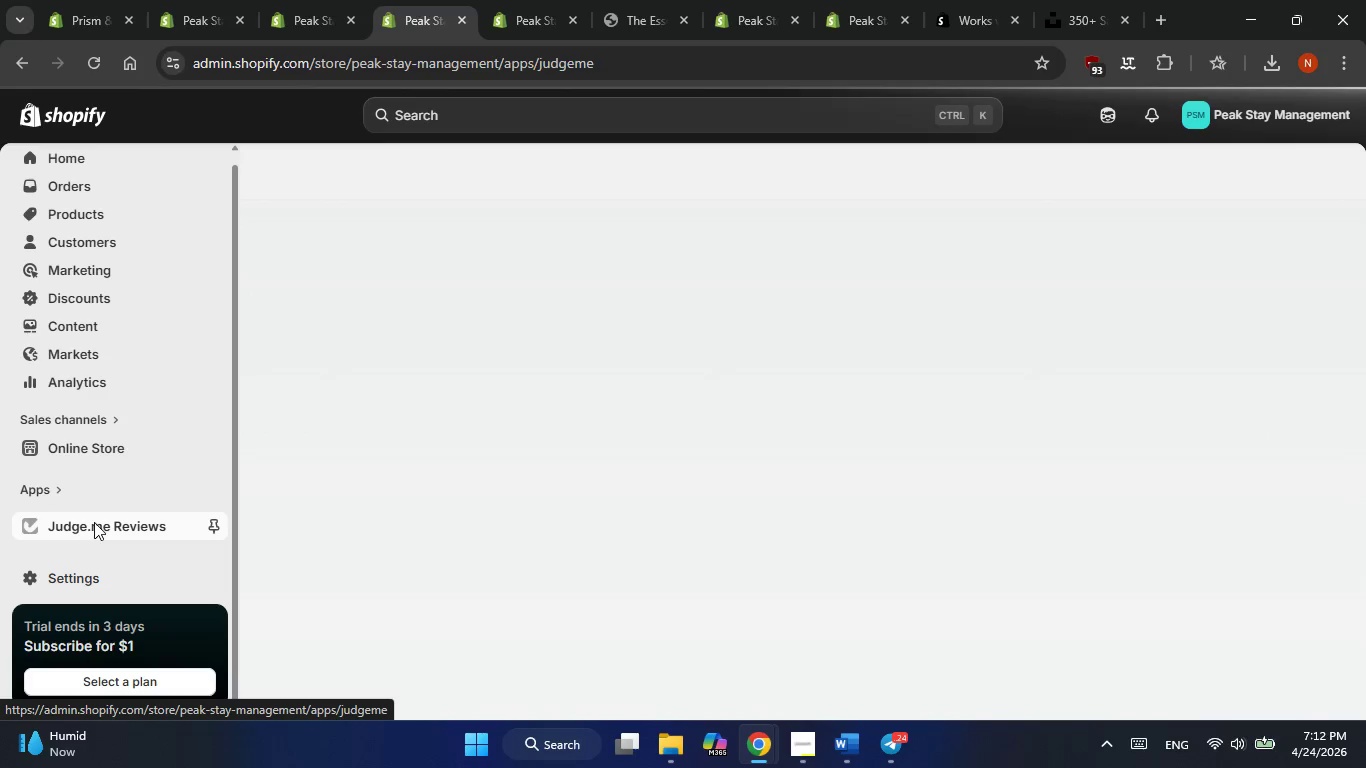 
scroll: coordinate [826, 389], scroll_direction: down, amount: 6.0
 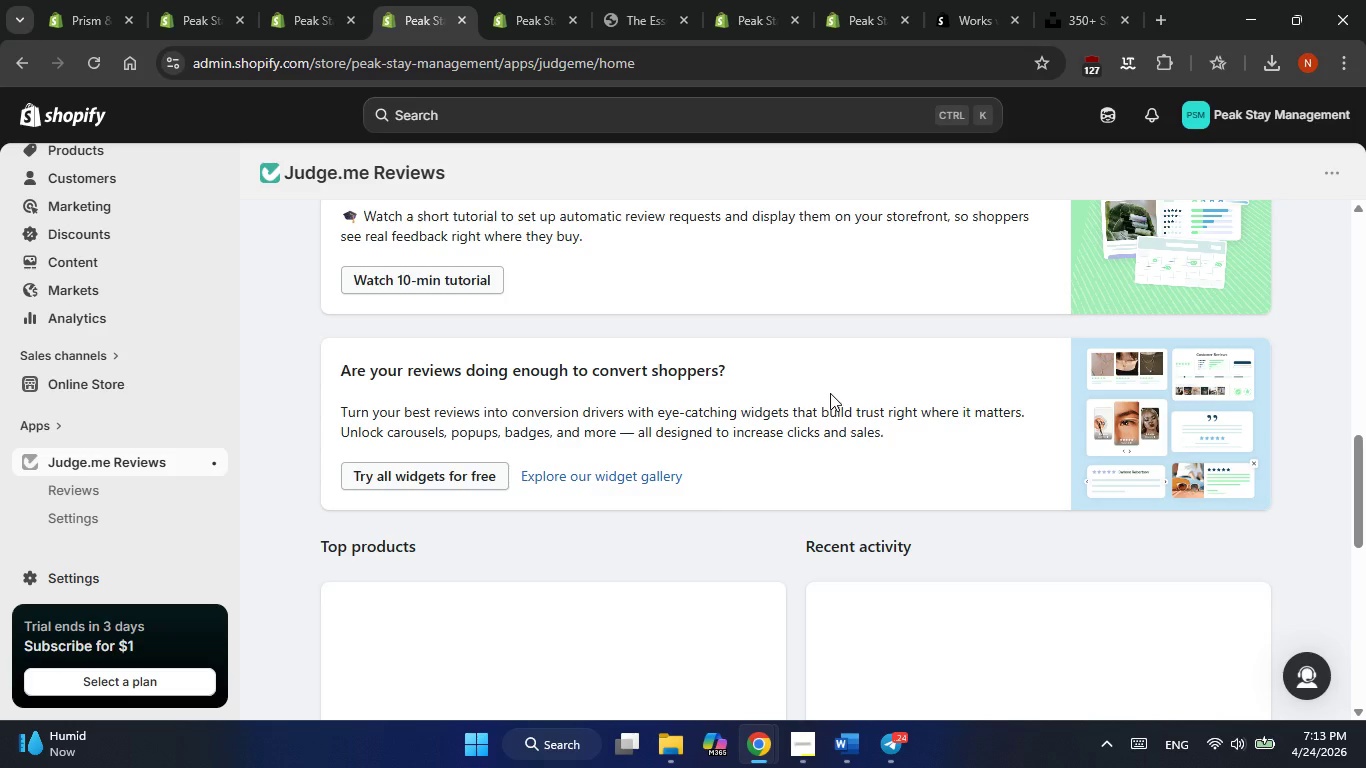 
scroll: coordinate [830, 393], scroll_direction: down, amount: 4.0
 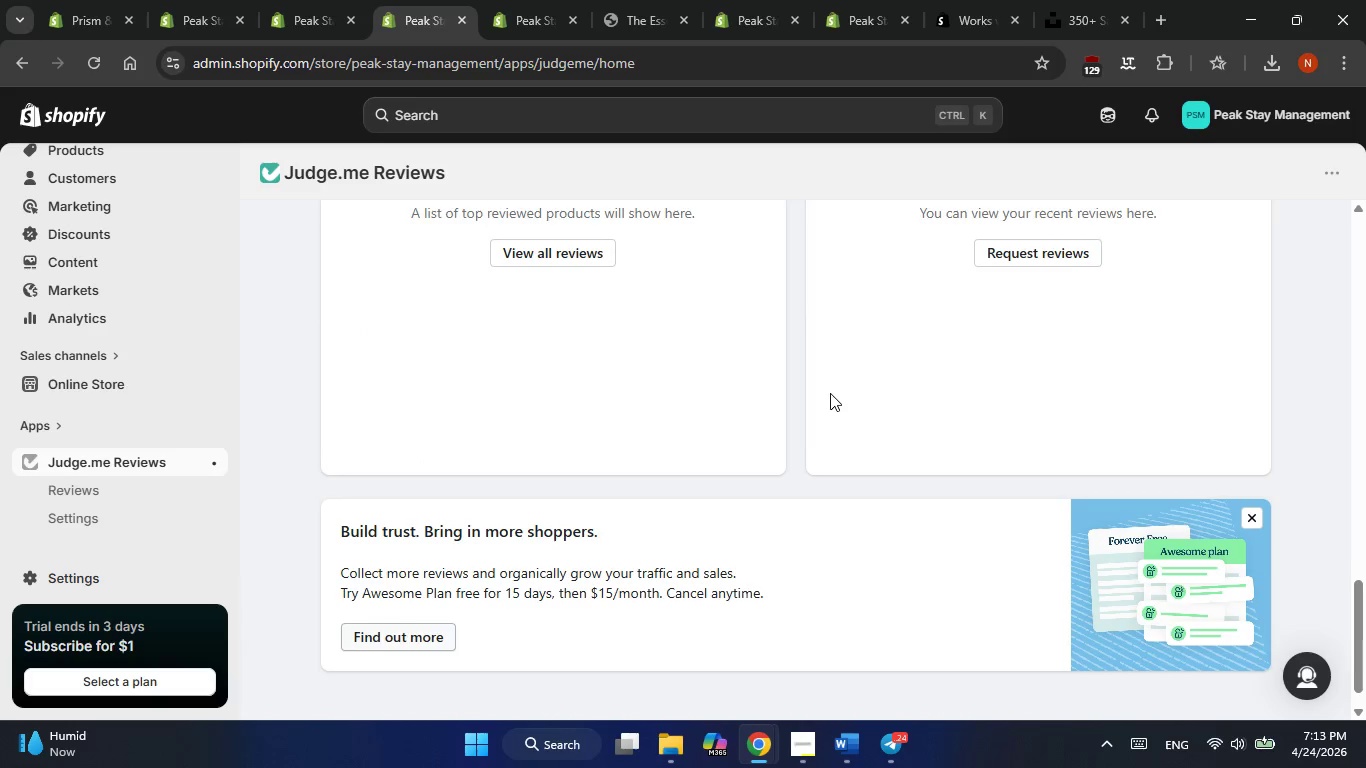 
scroll: coordinate [808, 404], scroll_direction: up, amount: 15.0
 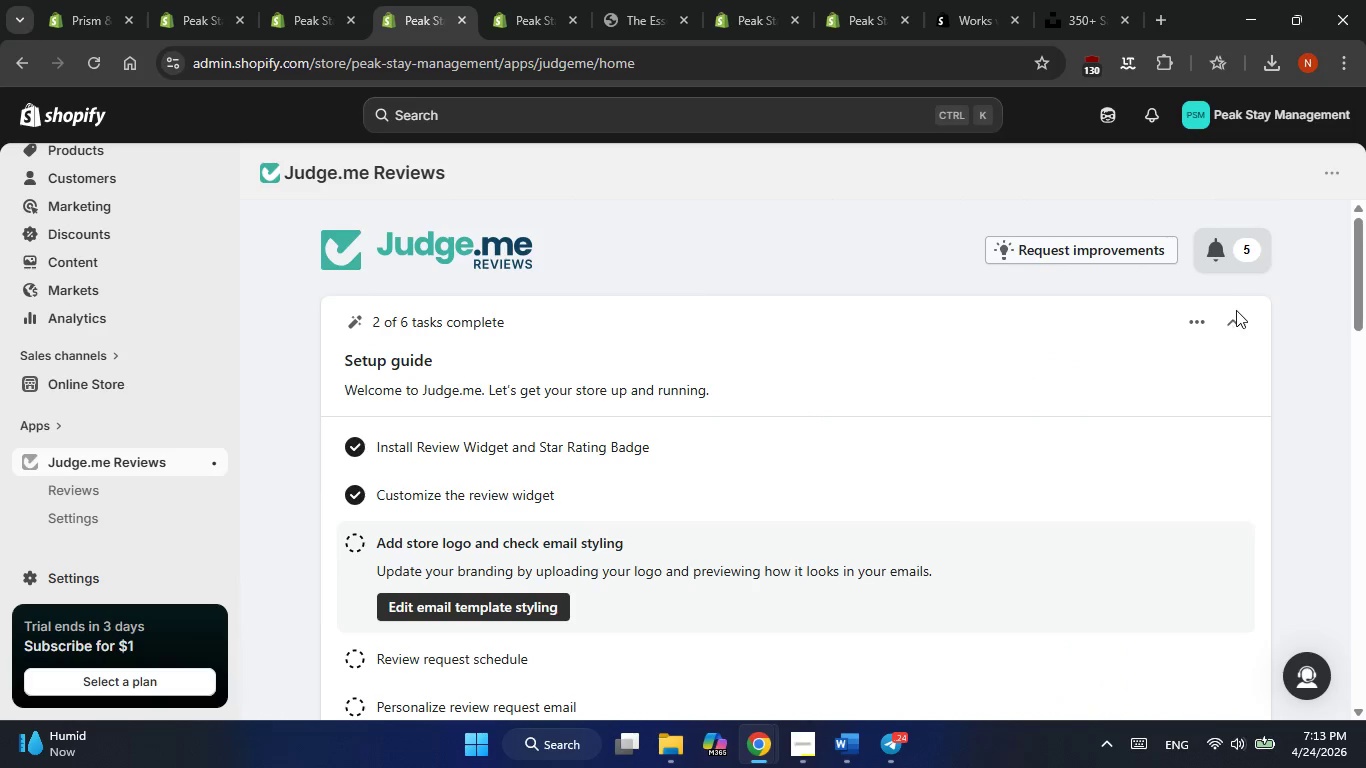 
left_click([1234, 323])
 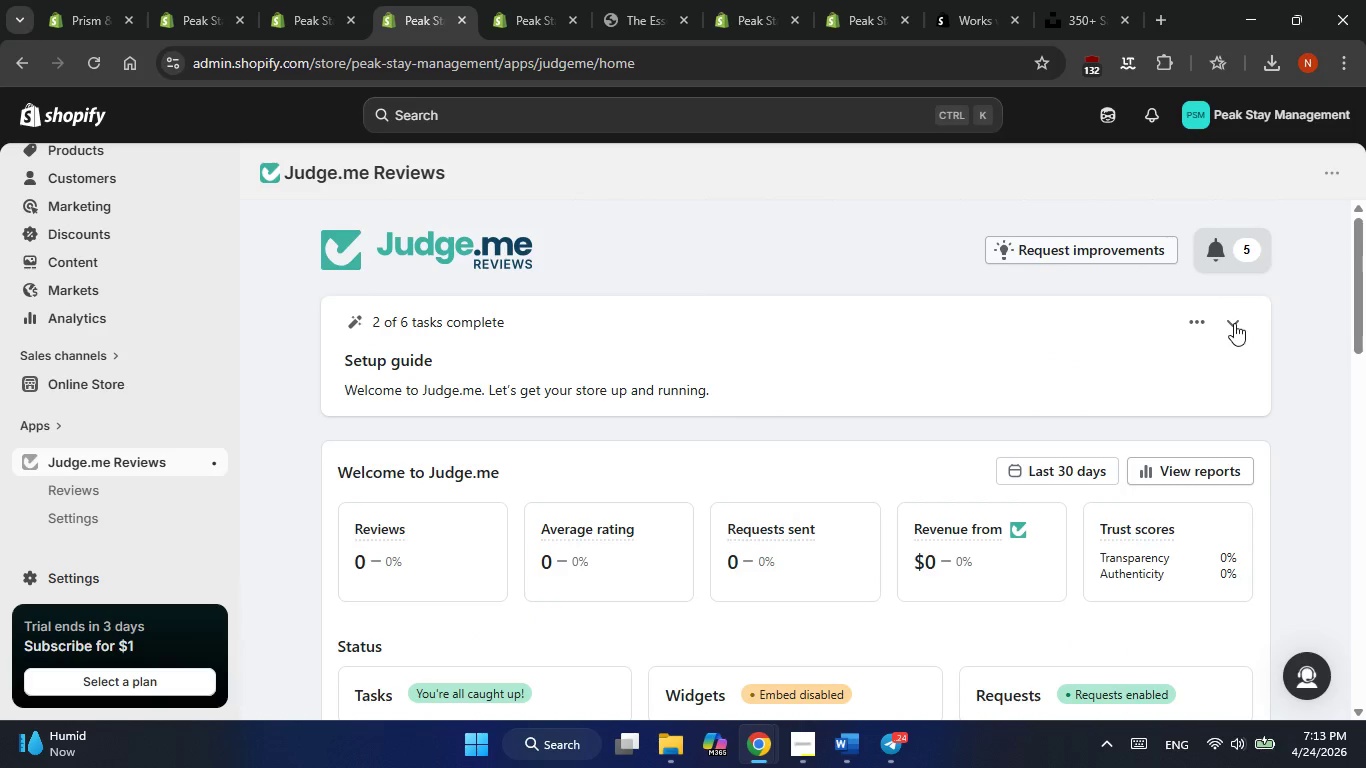 
left_click([1186, 323])
 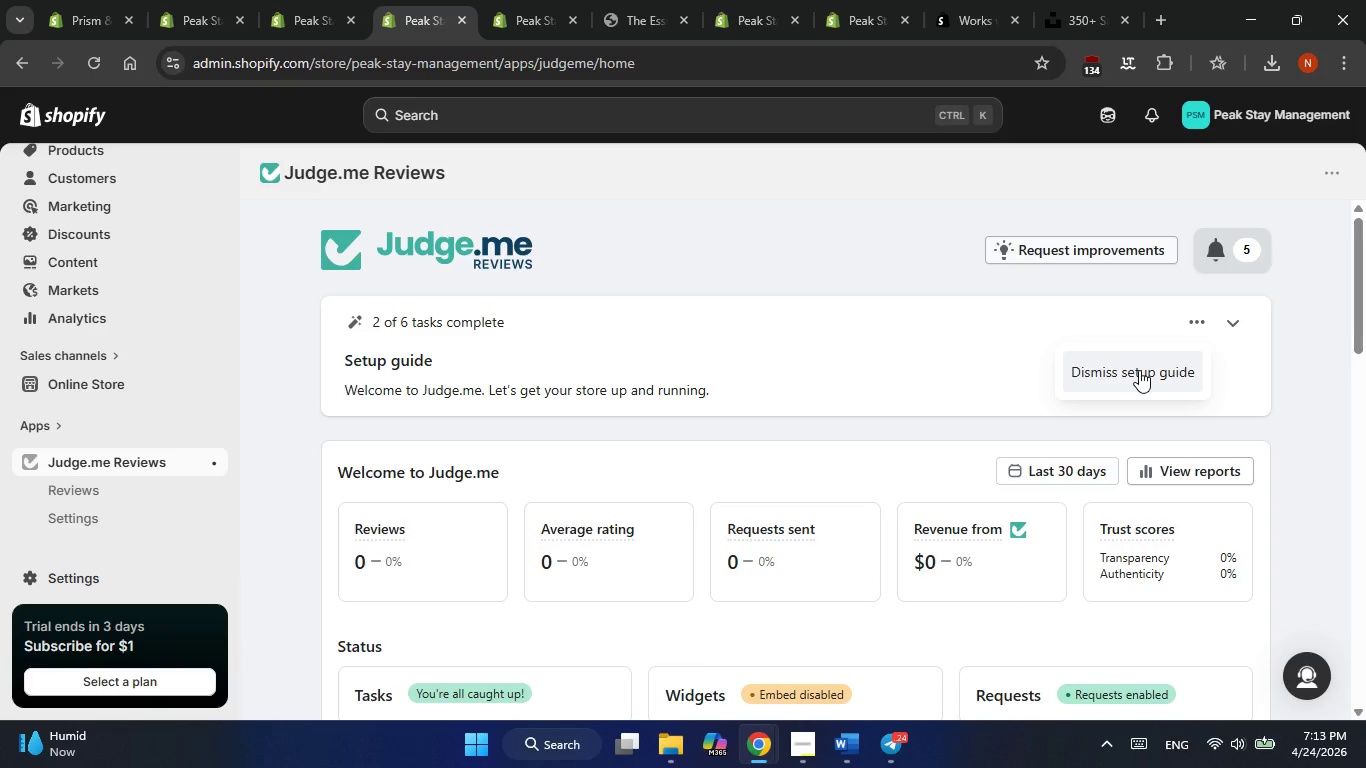 
scroll: coordinate [874, 412], scroll_direction: none, amount: 0.0
 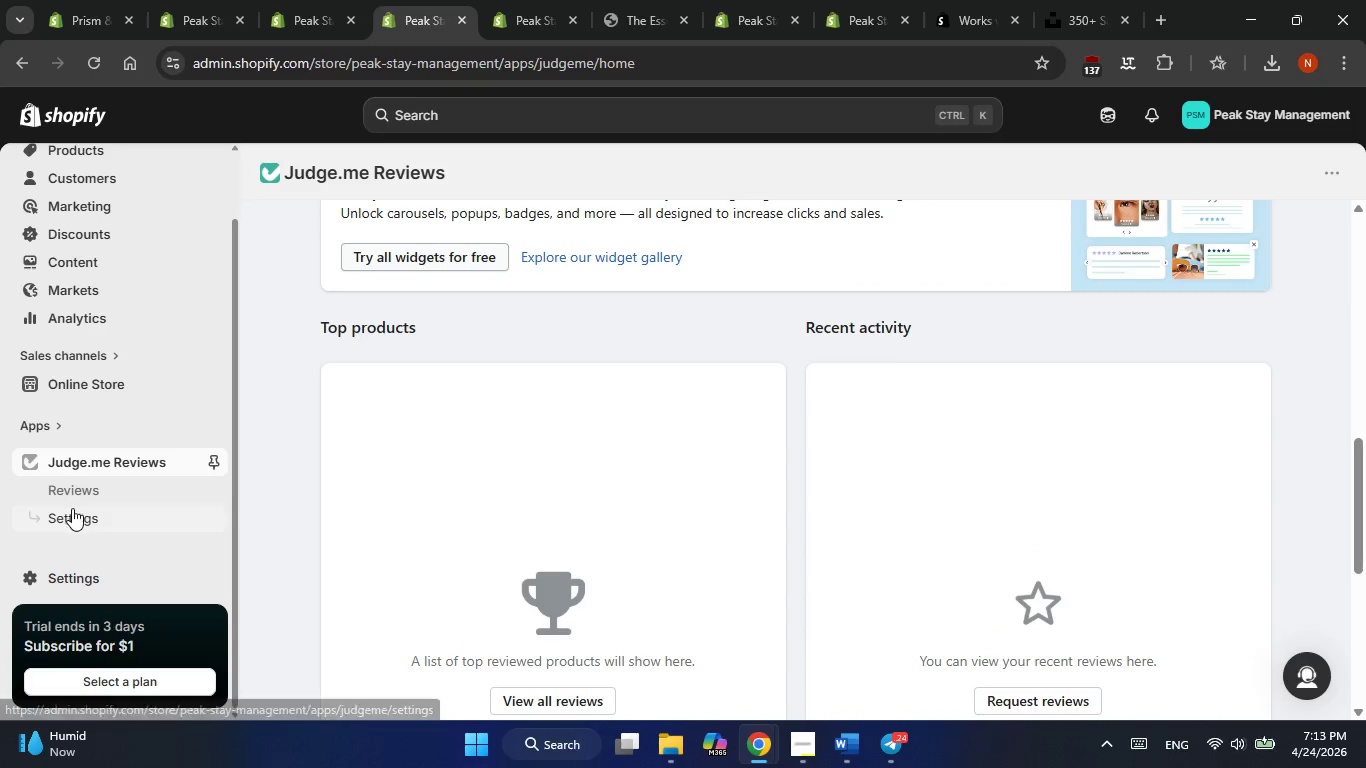 
left_click([72, 517])
 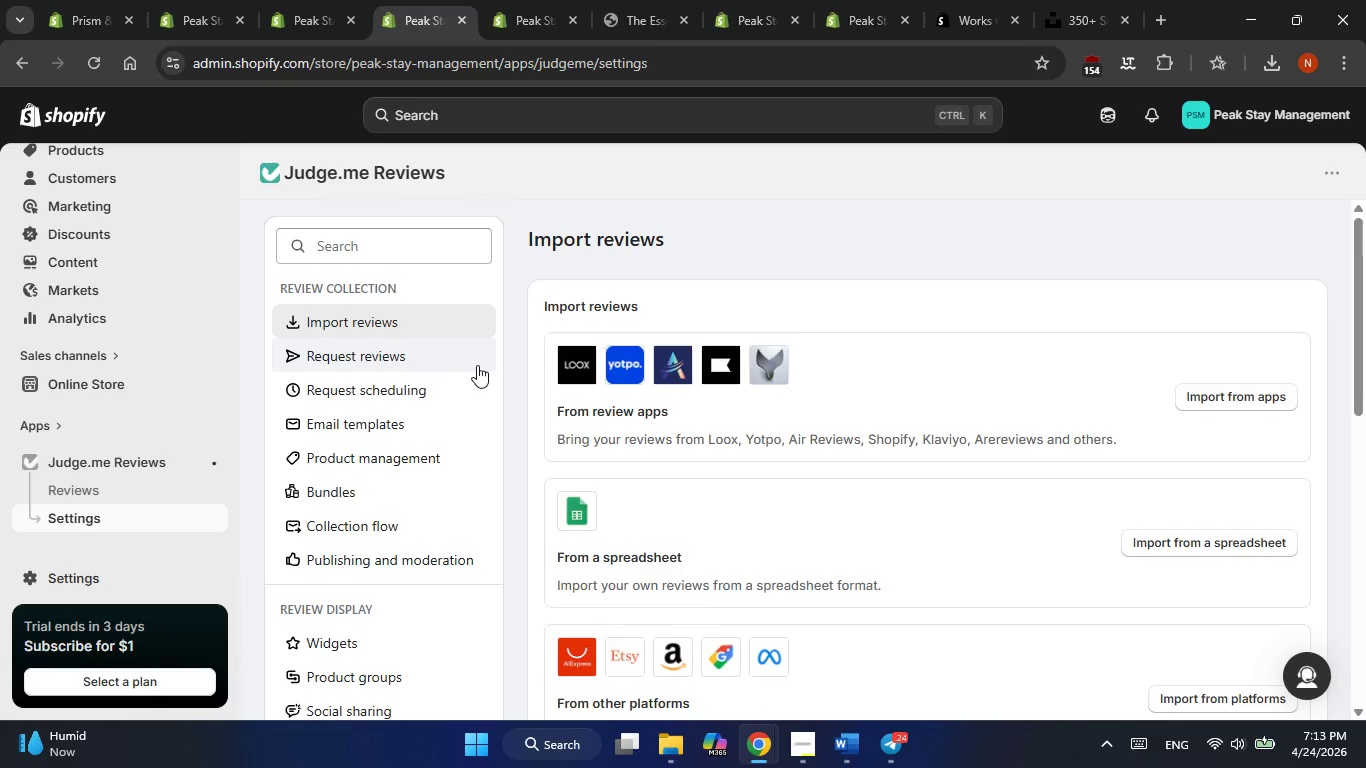 
wait(17.5)
 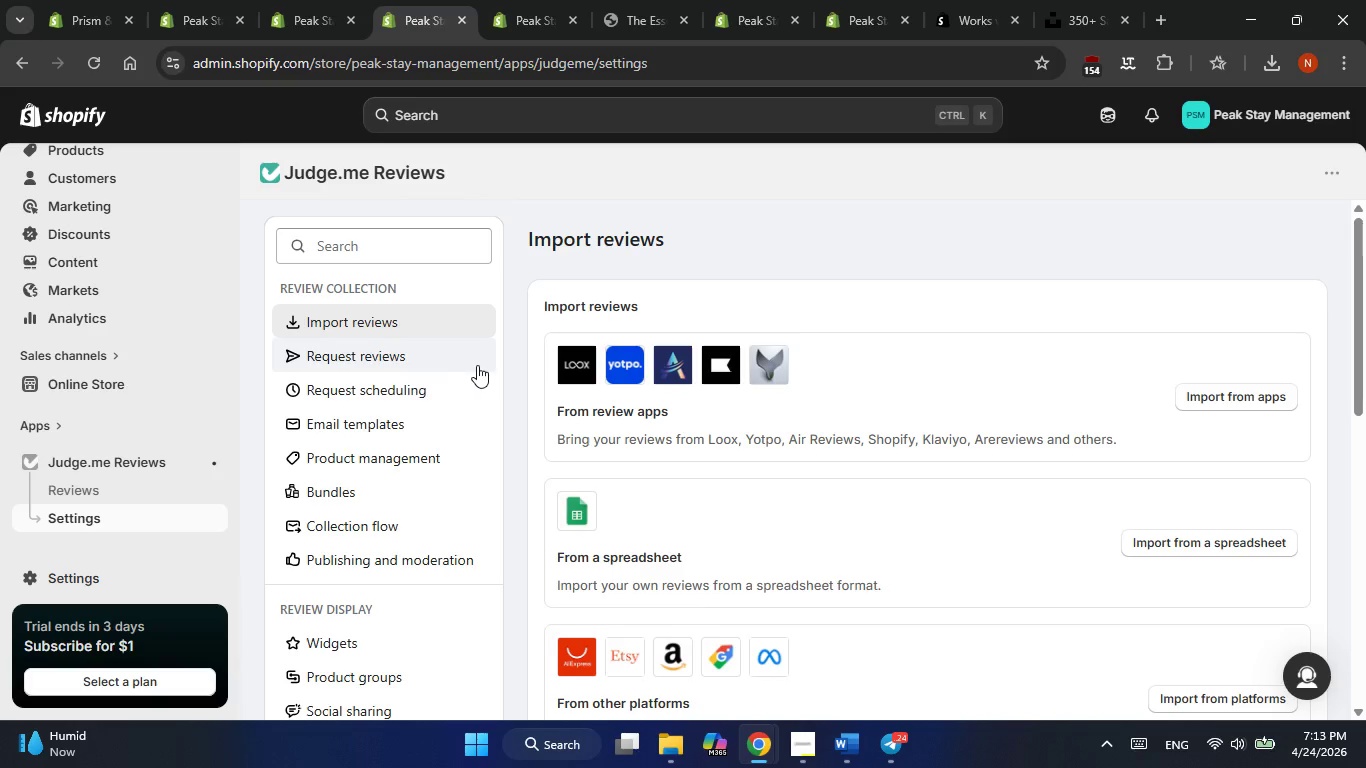 
left_click([336, 643])
 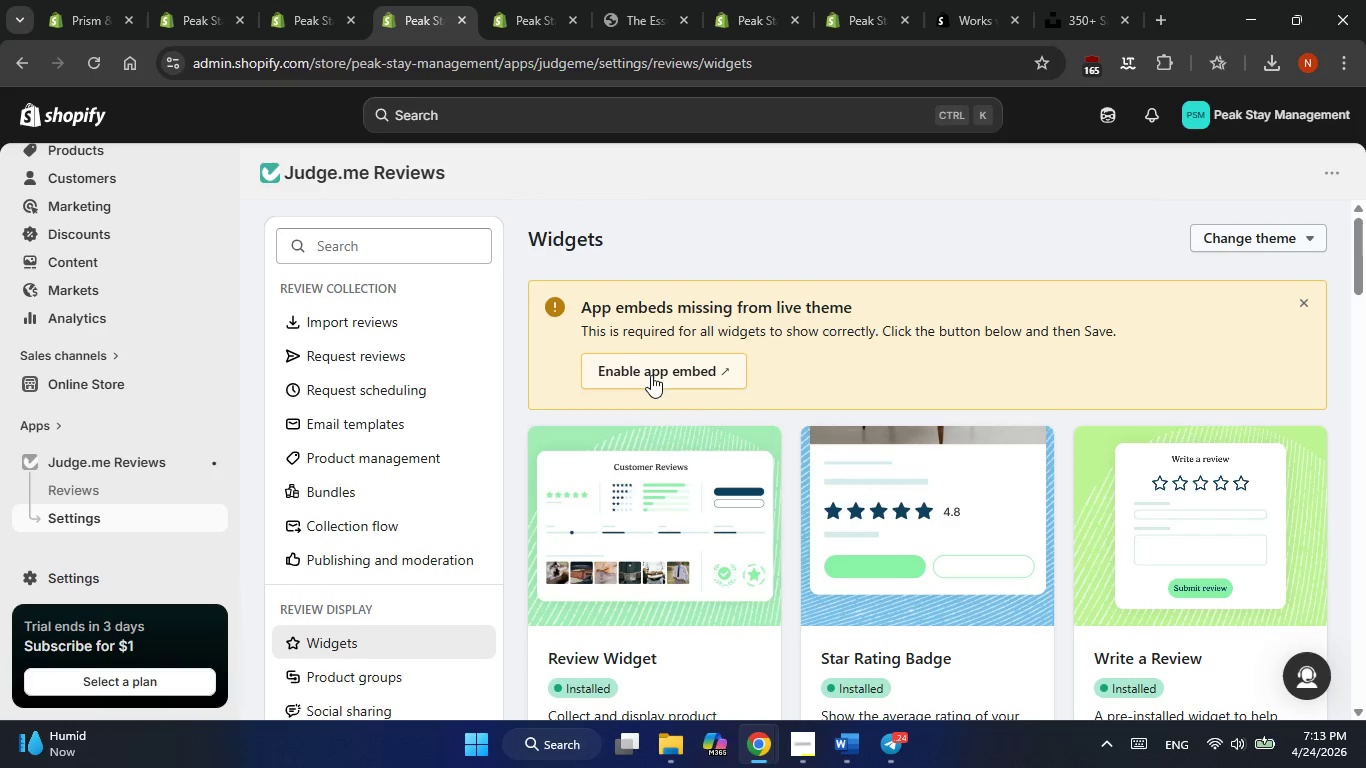 
left_click([651, 375])
 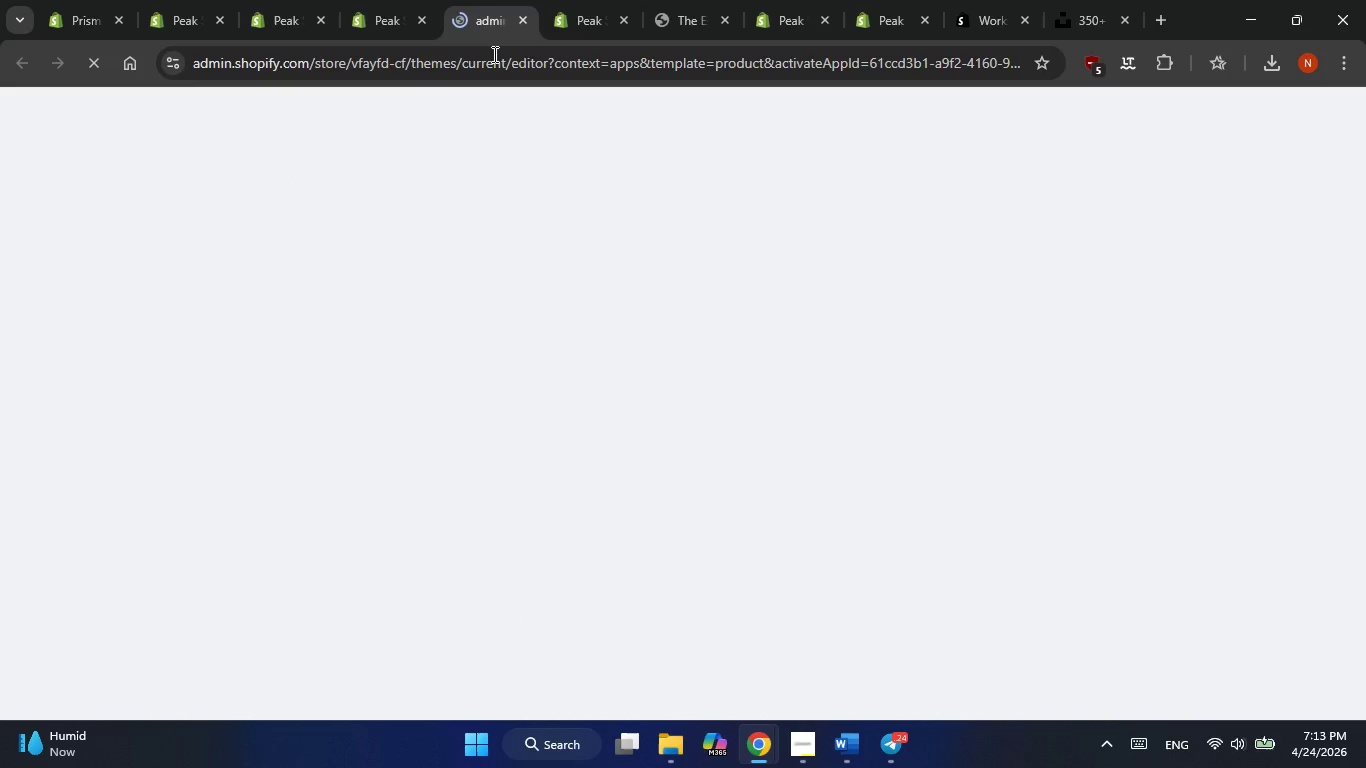 
left_click([365, 16])
 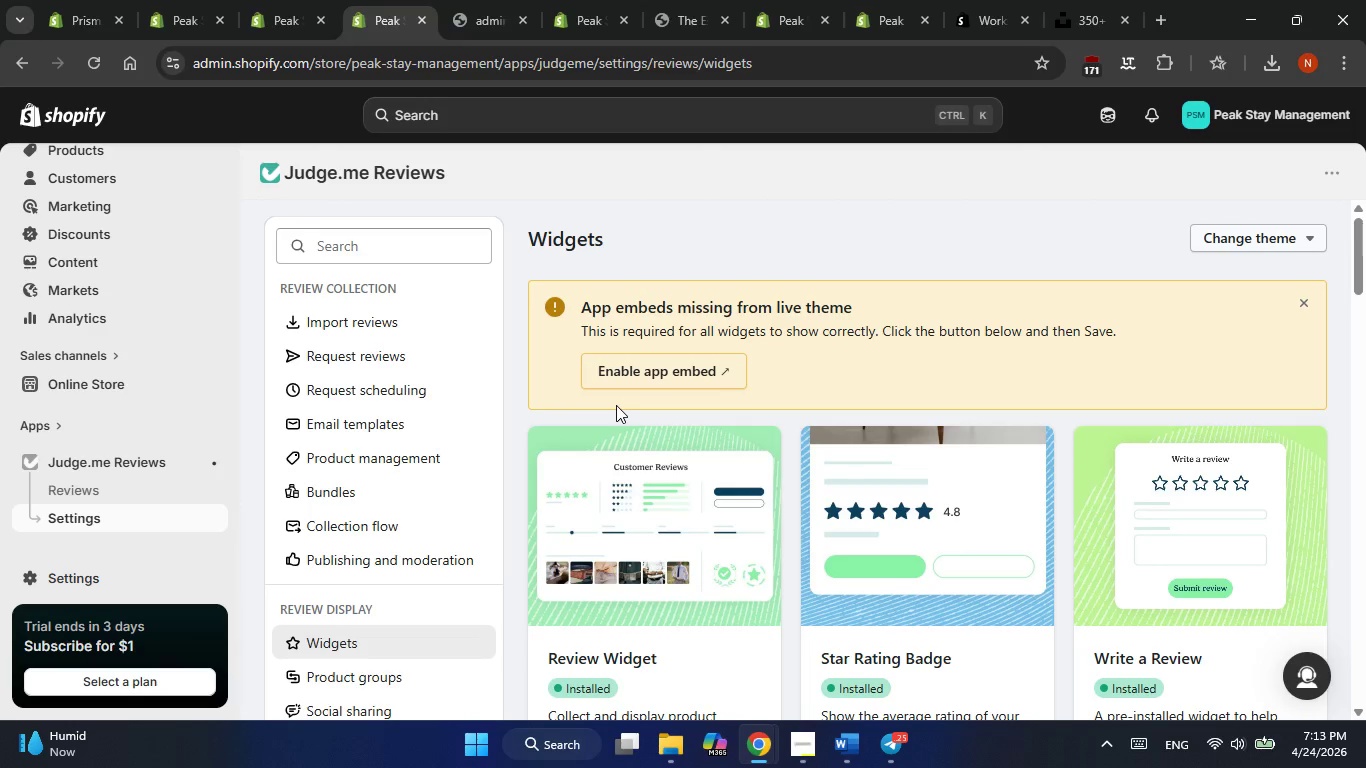 
left_click([486, 9])
 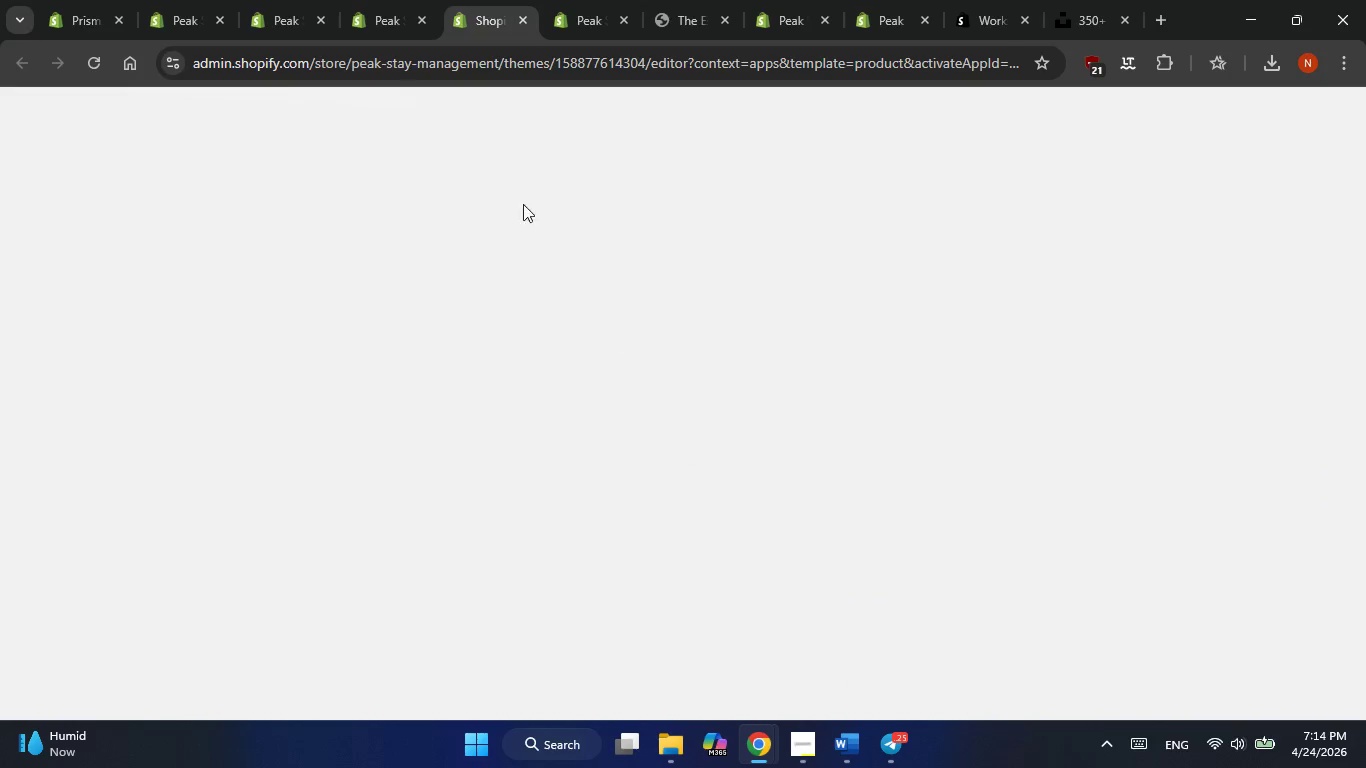 
left_click([376, 11])
 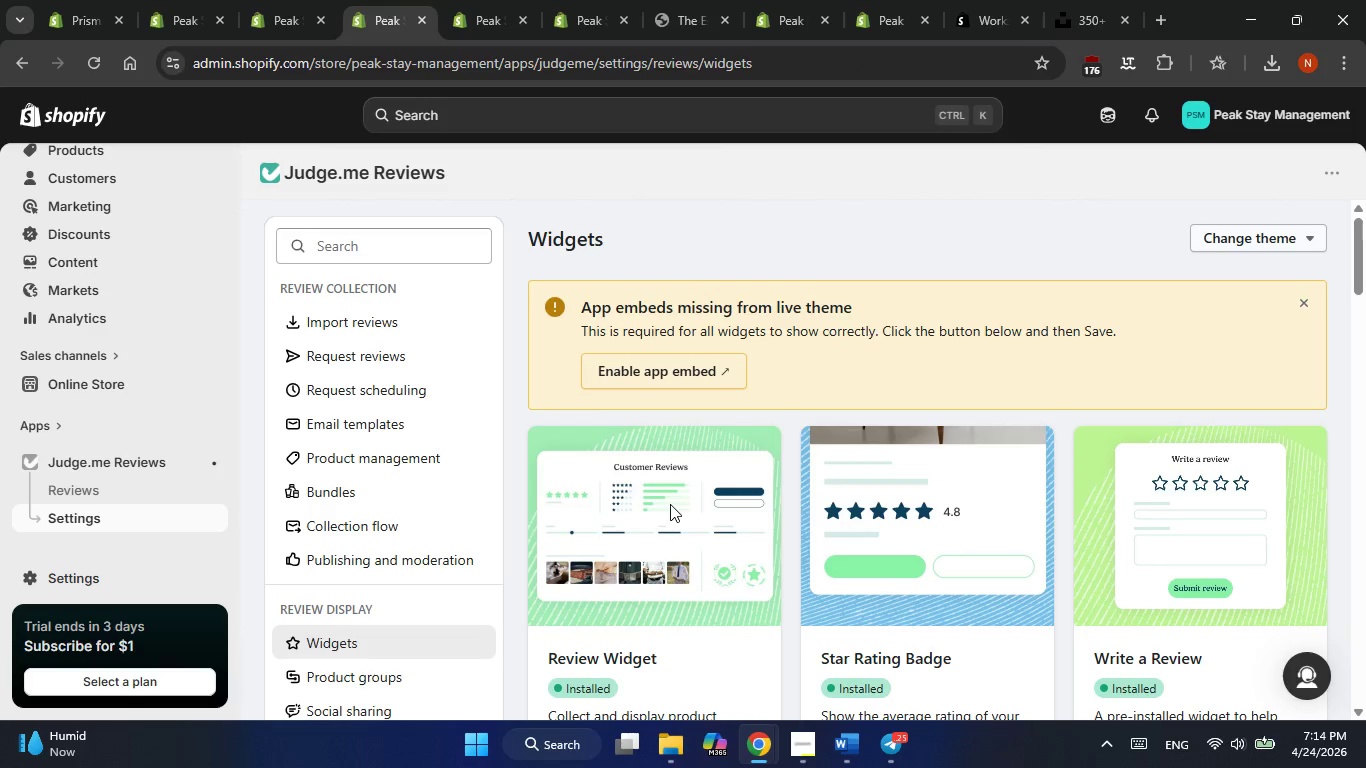 
wait(6.98)
 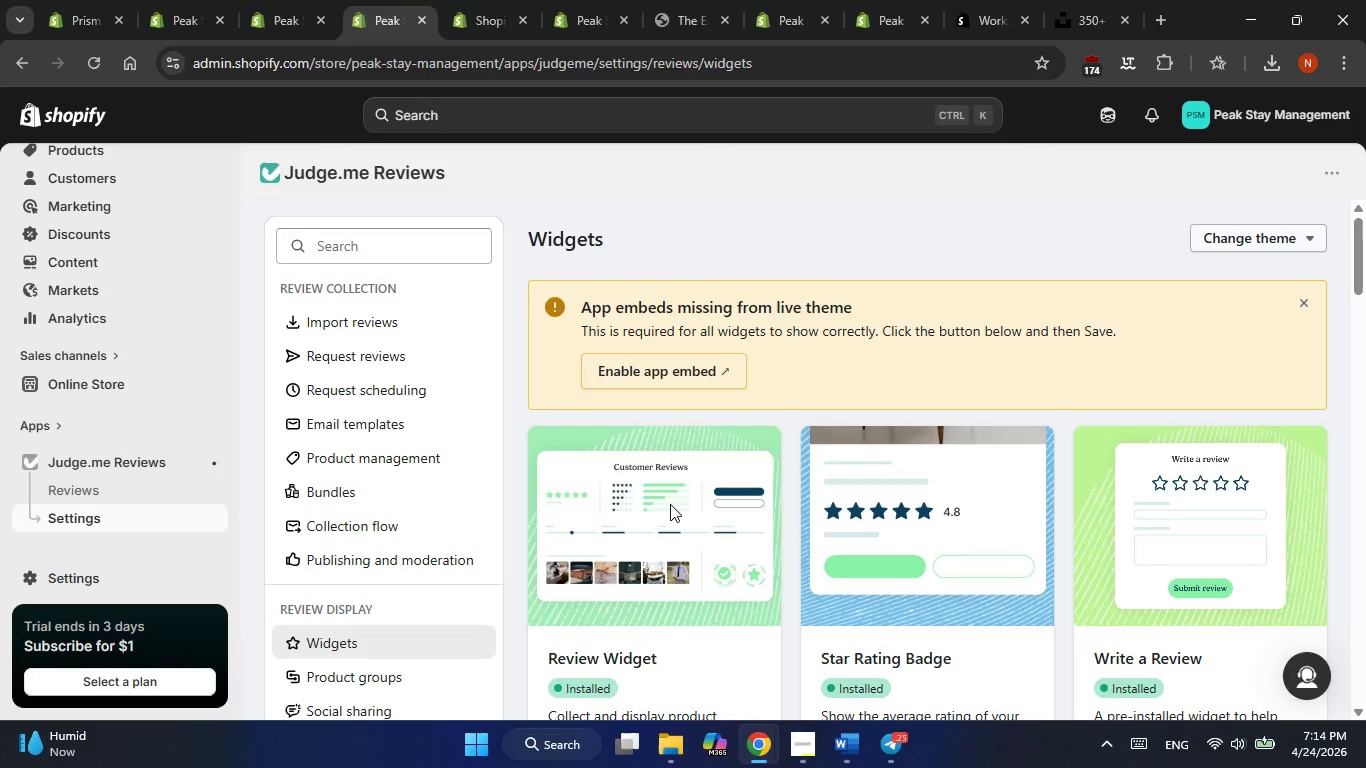 
scroll: coordinate [820, 508], scroll_direction: none, amount: 0.0
 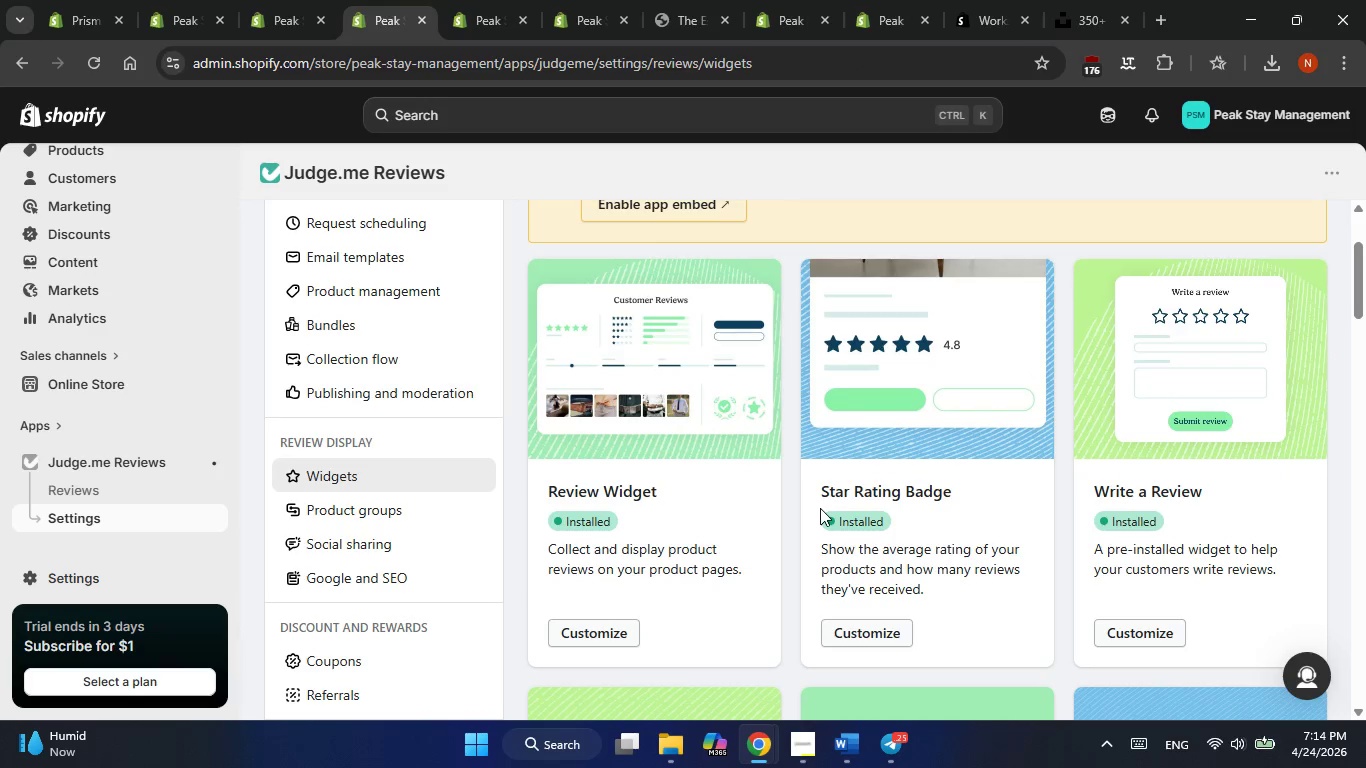 
scroll: coordinate [820, 508], scroll_direction: down, amount: 2.0
 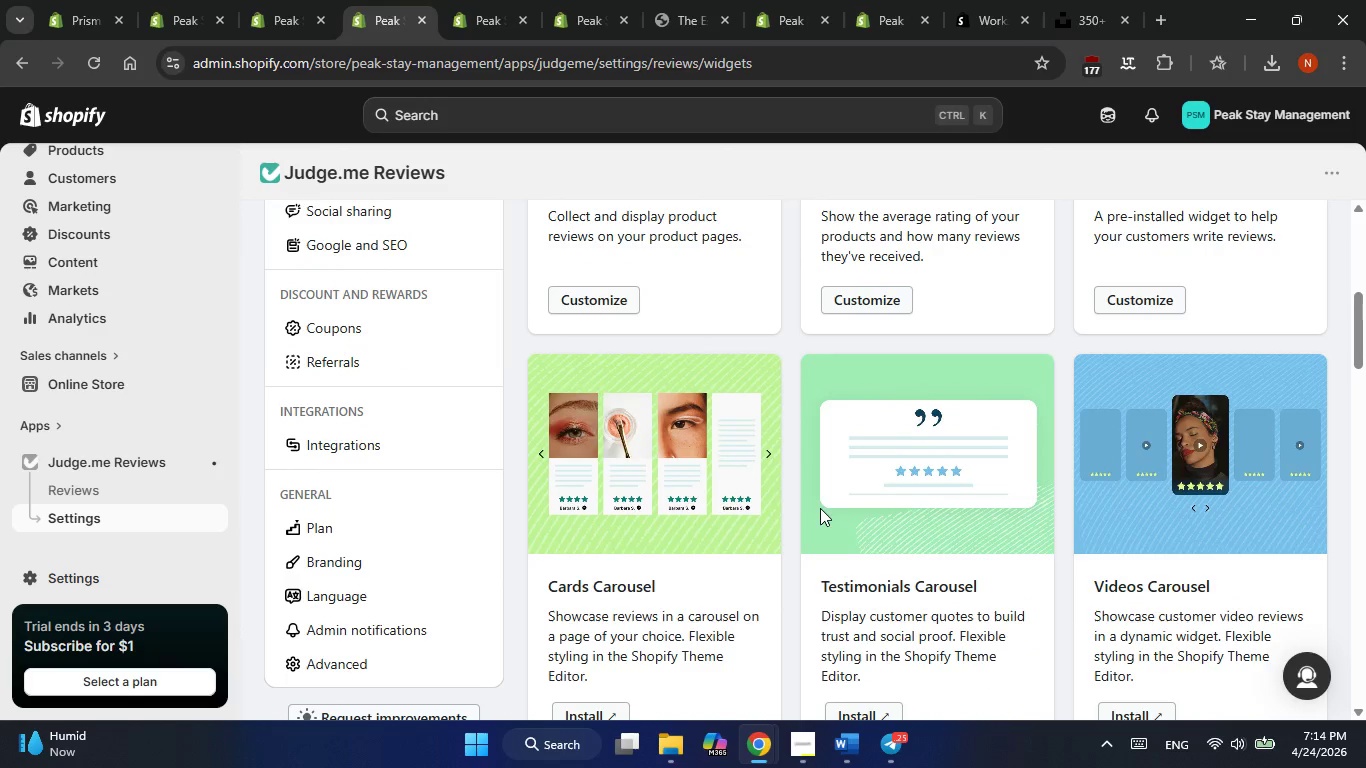 
scroll: coordinate [820, 508], scroll_direction: up, amount: 1.0
 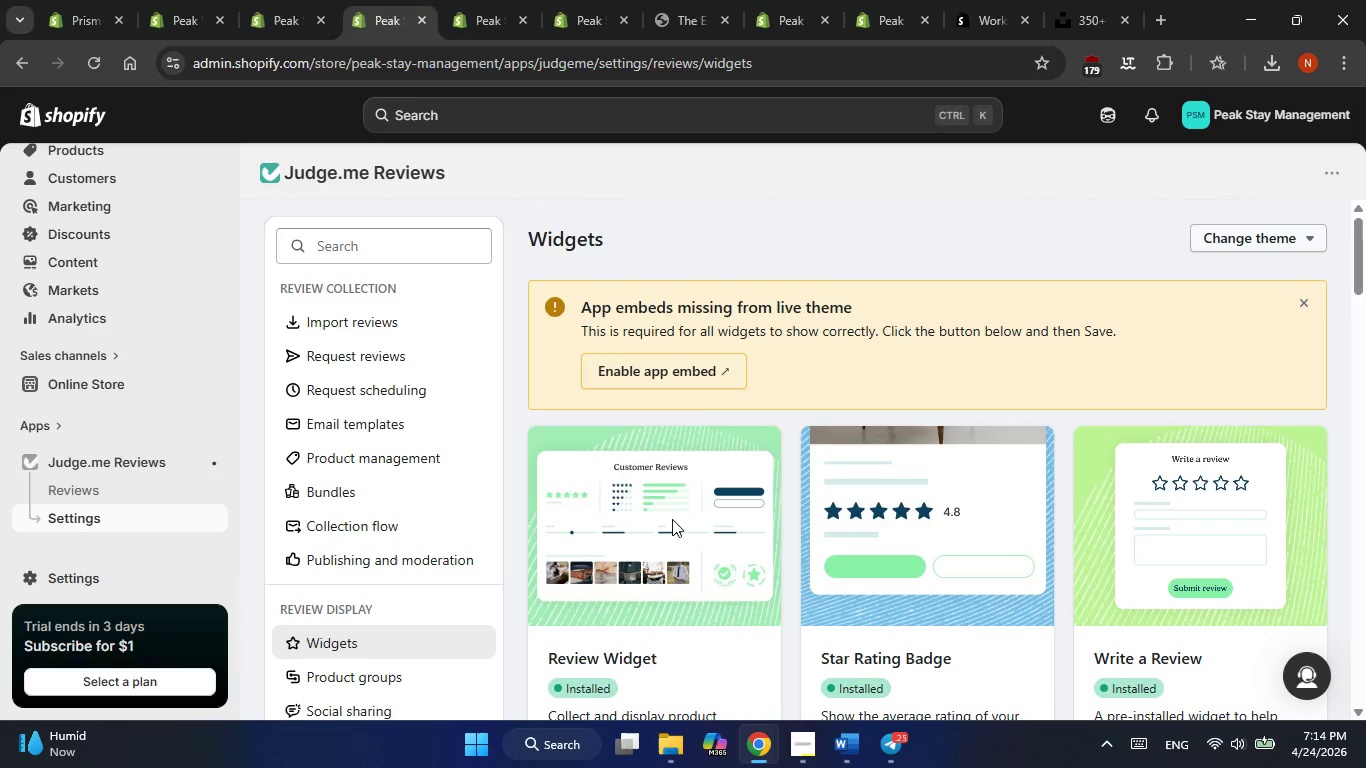 
wait(8.19)
 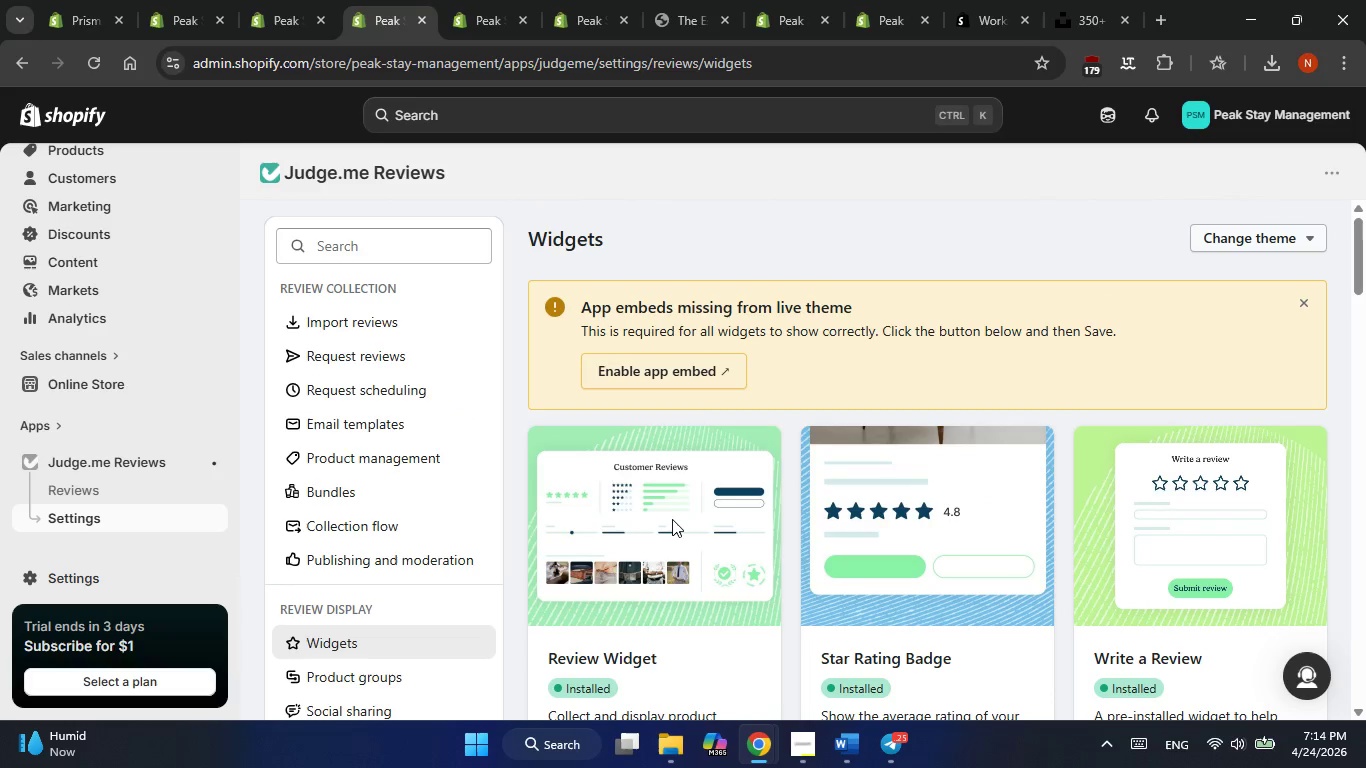 
scroll: coordinate [672, 519], scroll_direction: down, amount: 2.0
 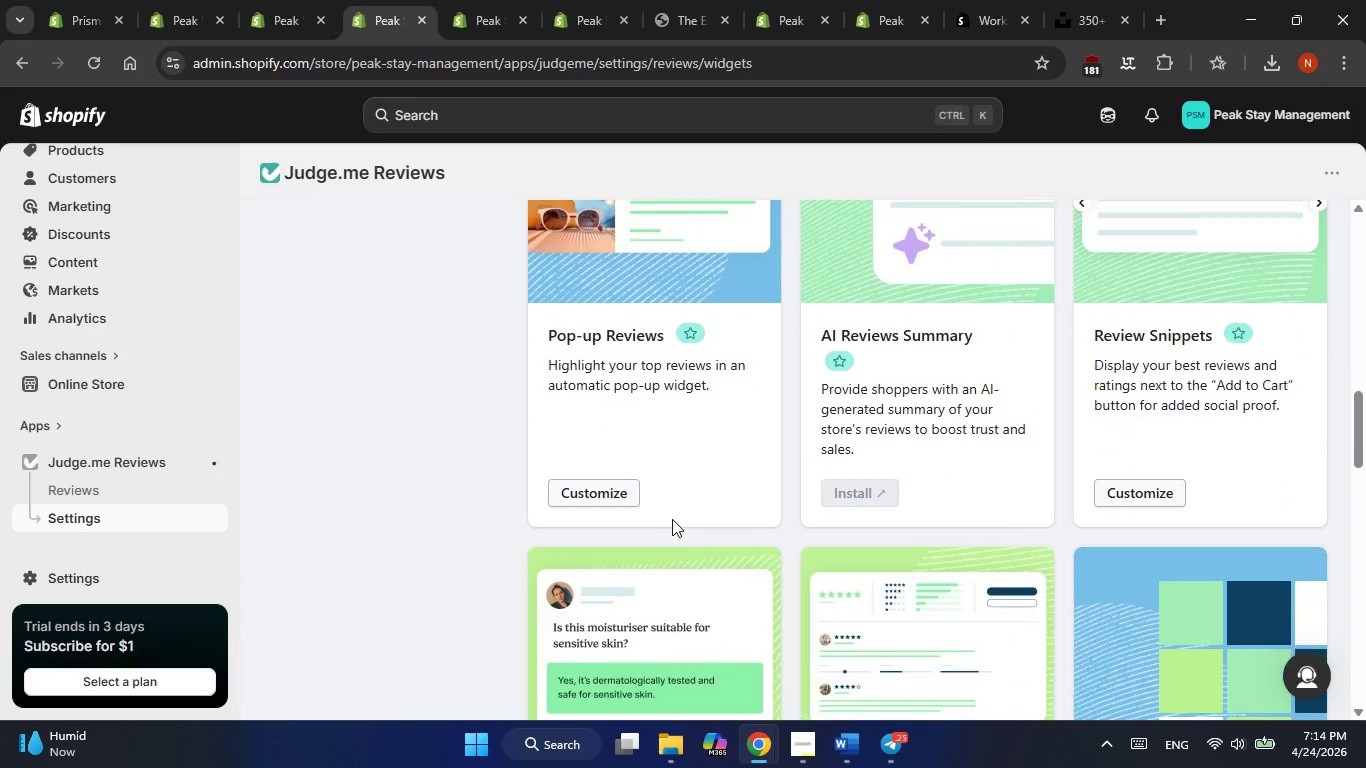 
scroll: coordinate [672, 519], scroll_direction: up, amount: 14.0
 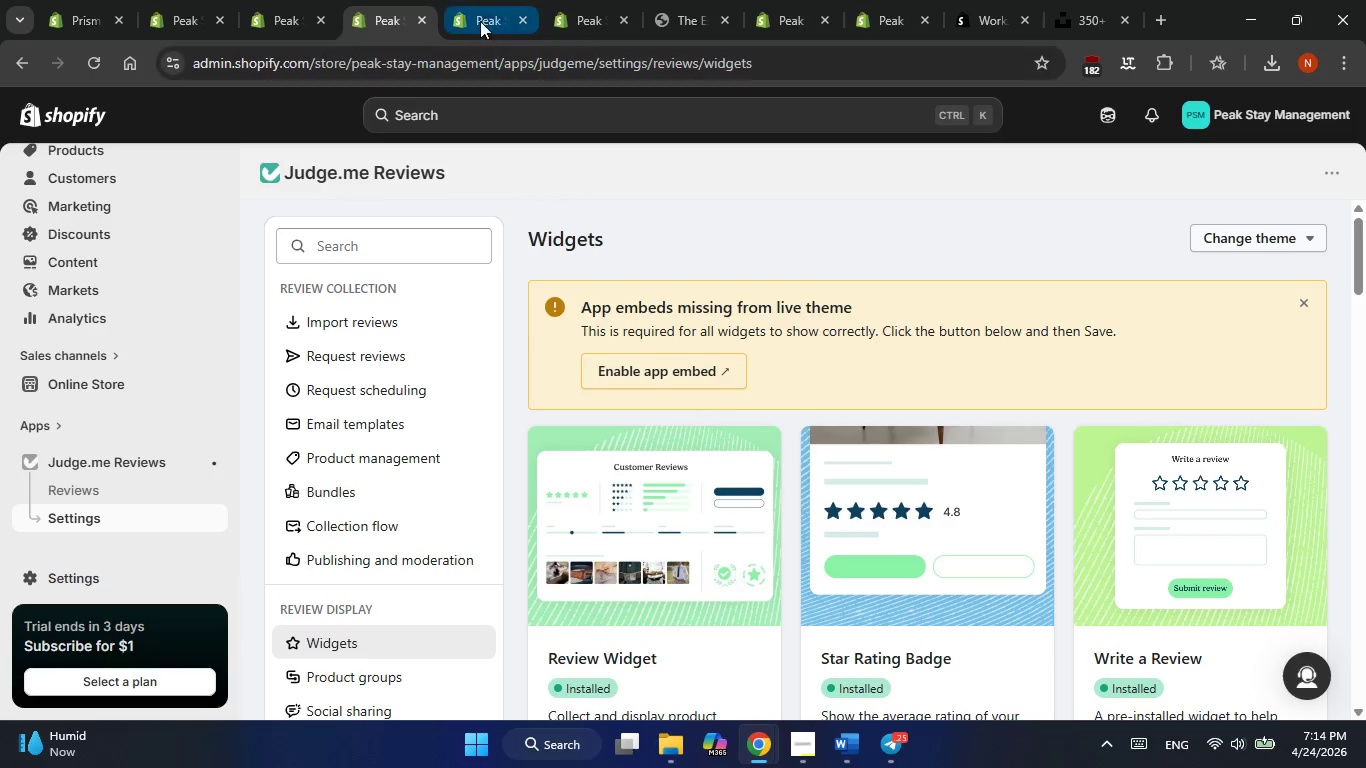 
left_click([480, 17])
 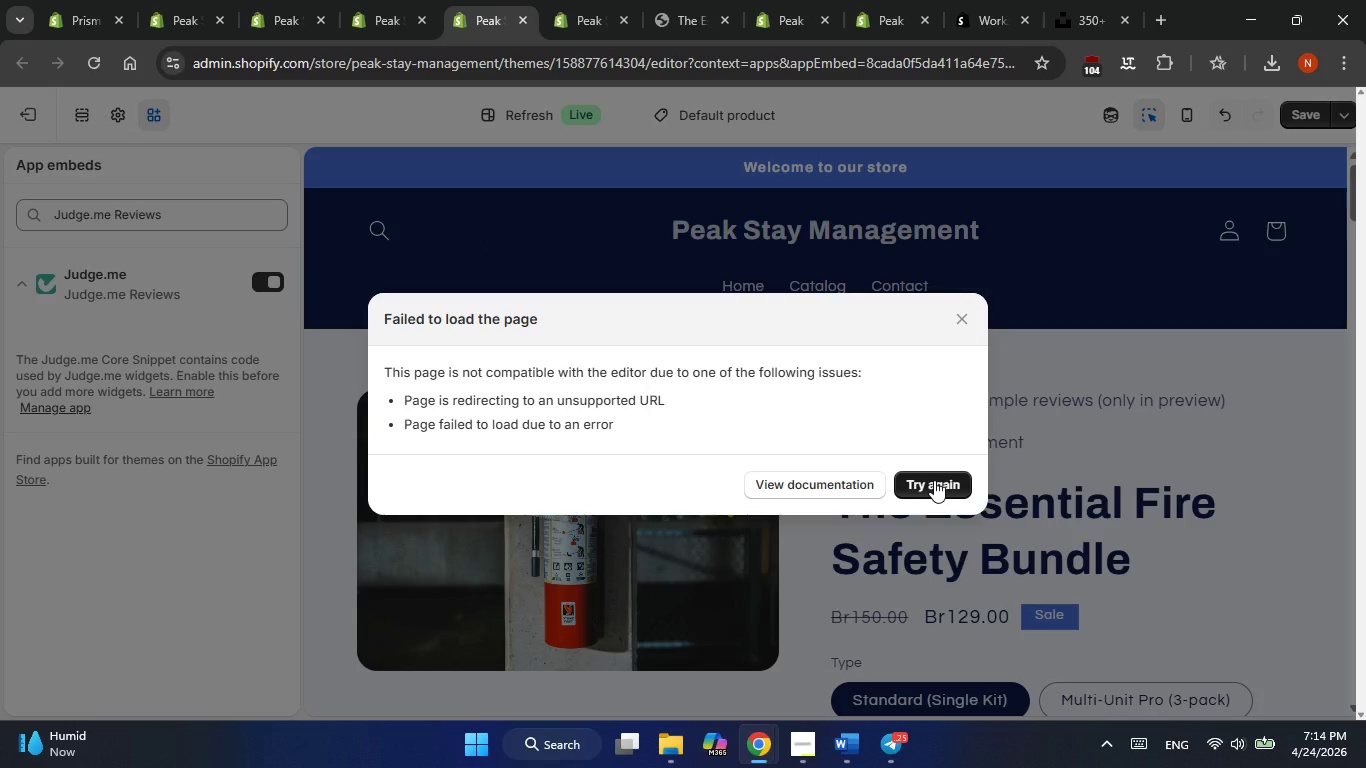 
left_click([934, 480])
 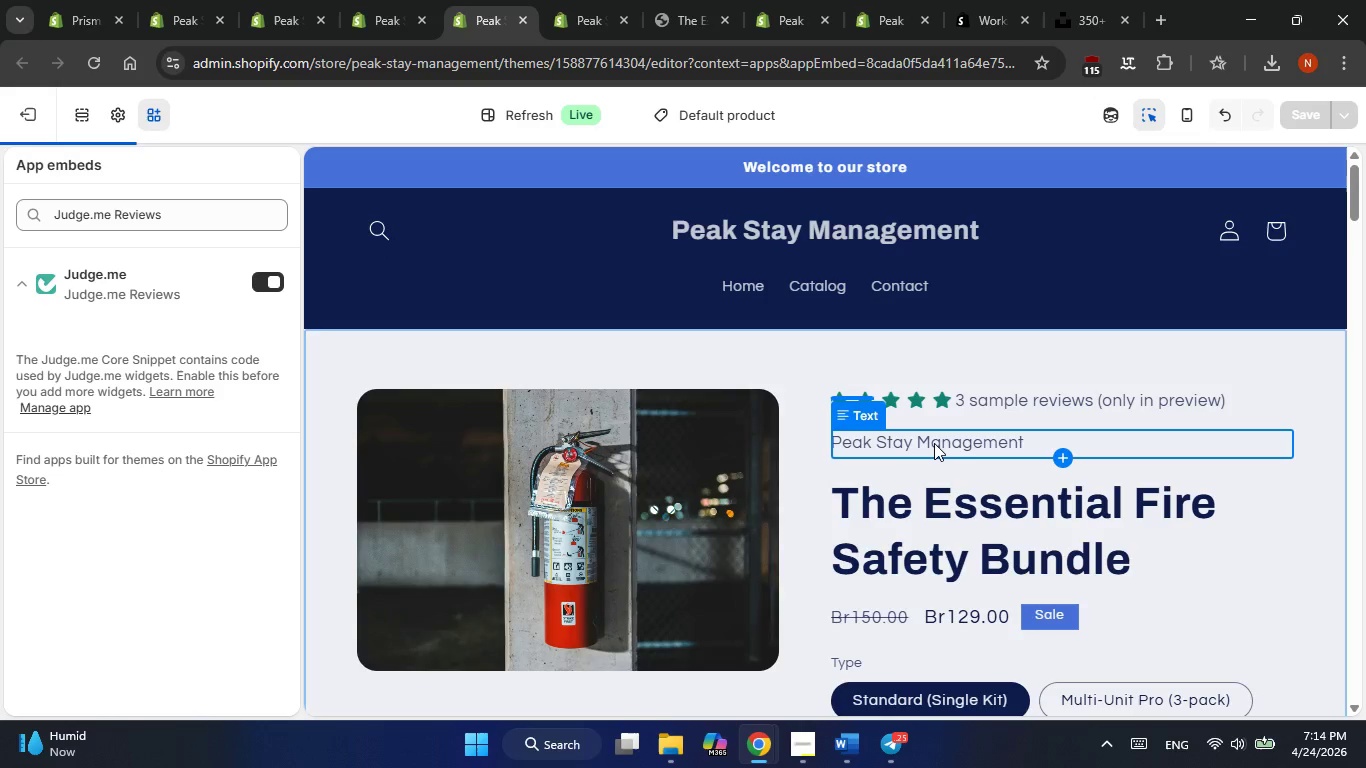 
wait(7.69)
 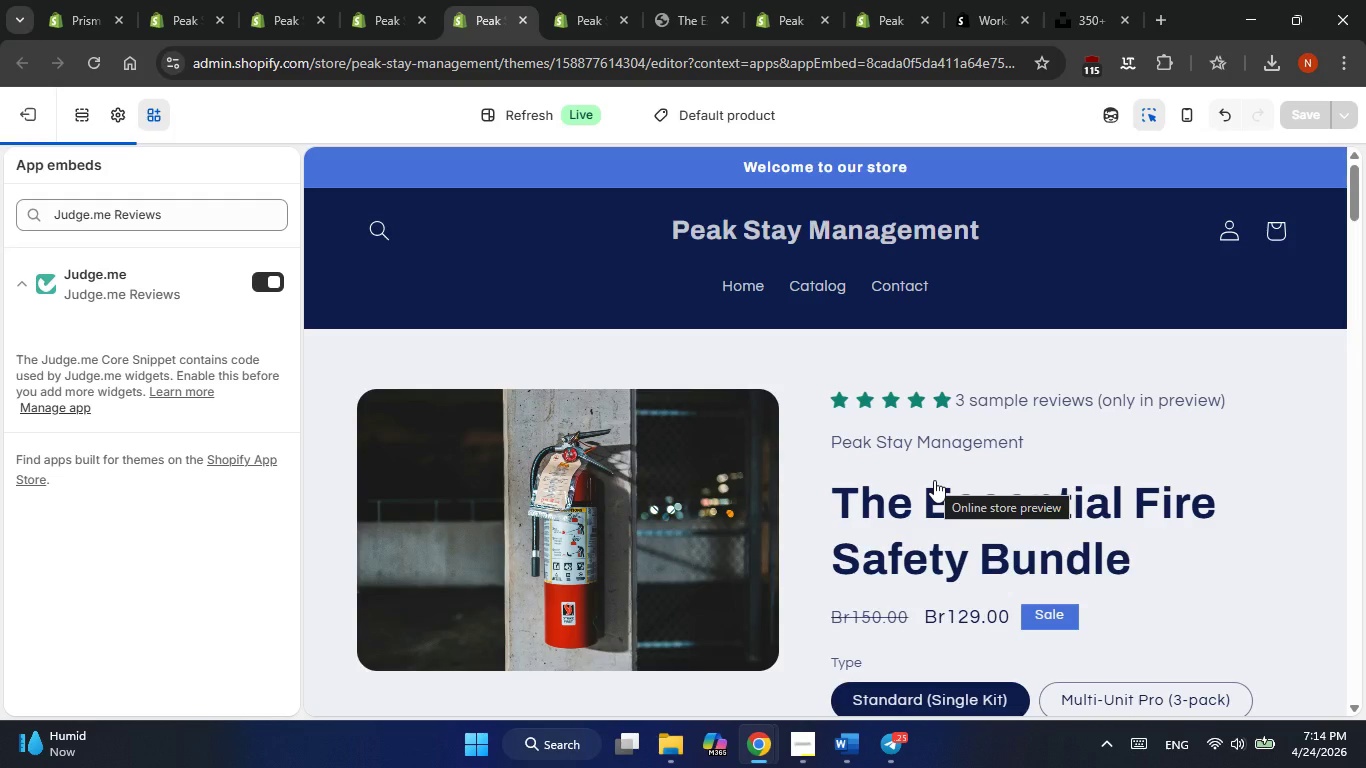 
scroll: coordinate [834, 375], scroll_direction: down, amount: 11.0
 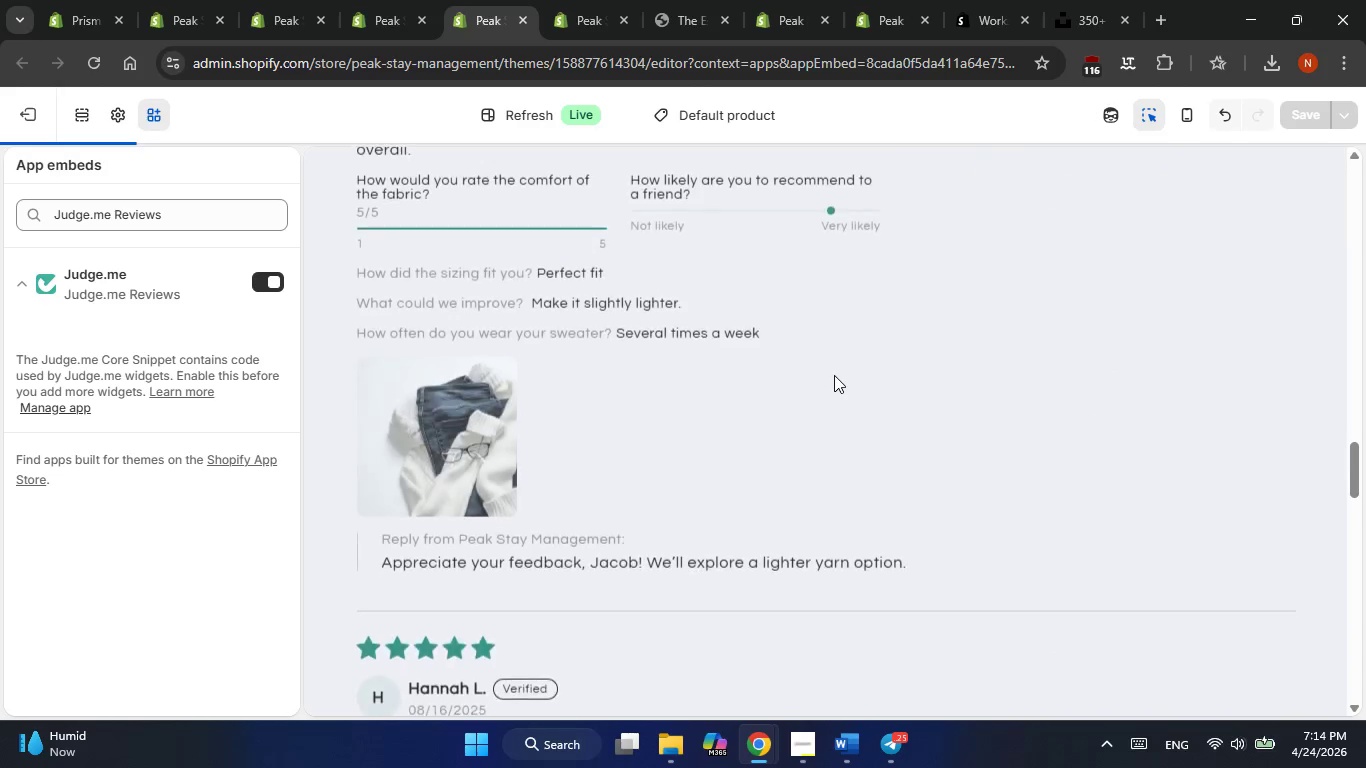 
scroll: coordinate [834, 375], scroll_direction: up, amount: 21.0
 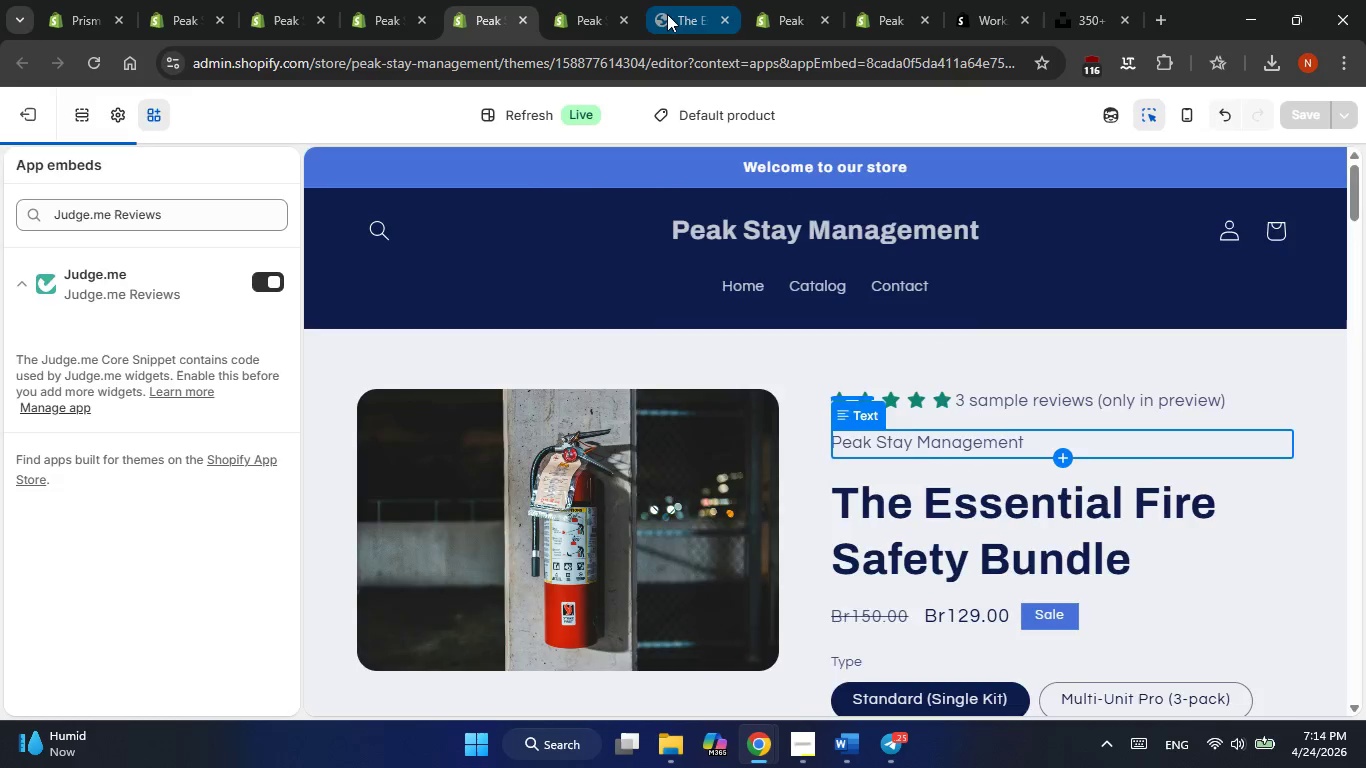 
left_click([660, 14])
 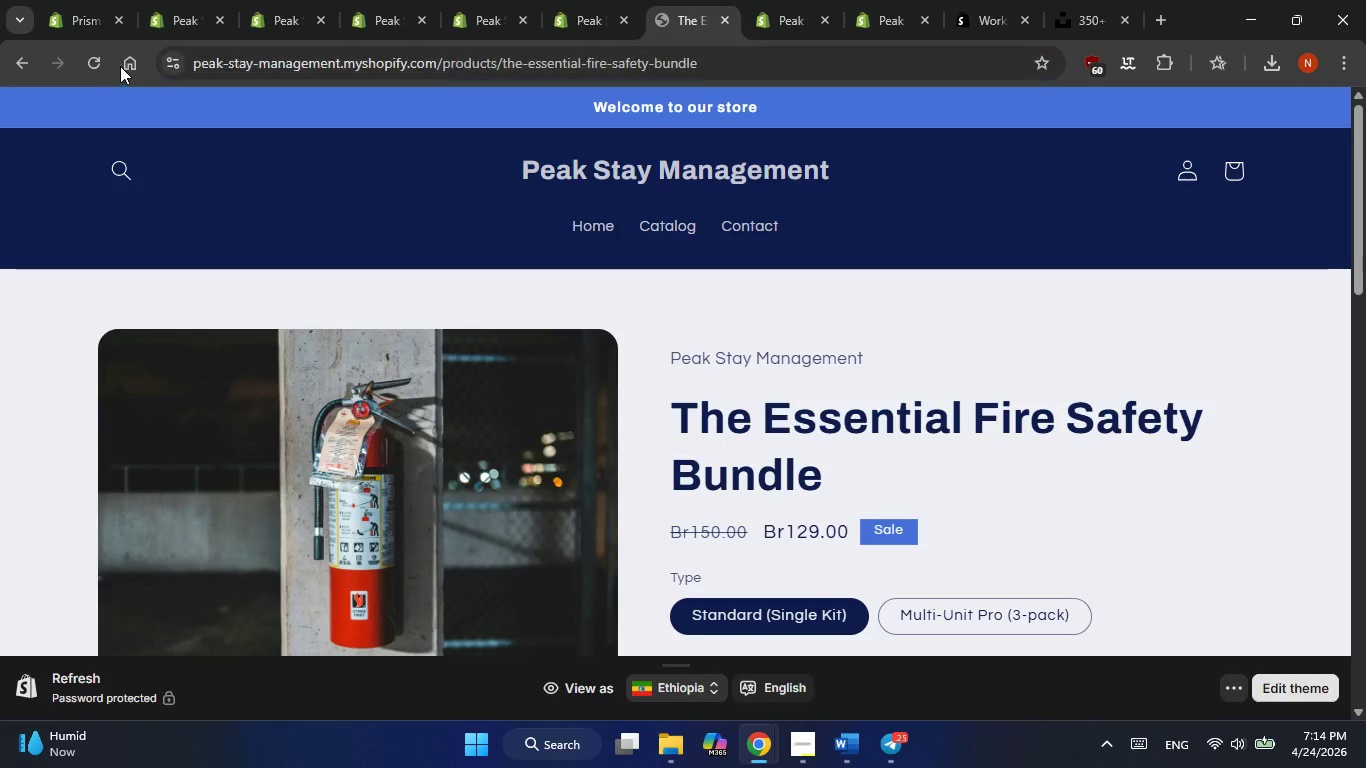 
left_click([101, 61])
 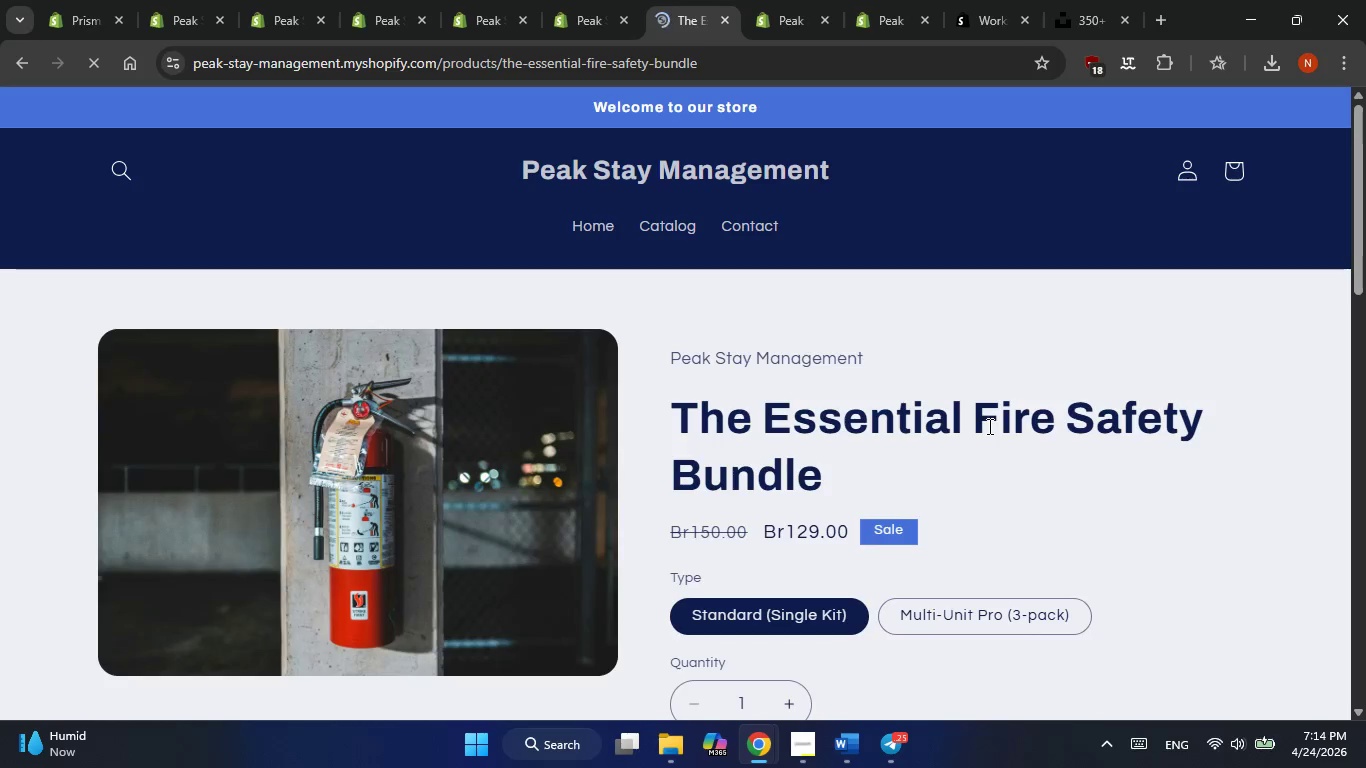 
scroll: coordinate [901, 394], scroll_direction: none, amount: 0.0
 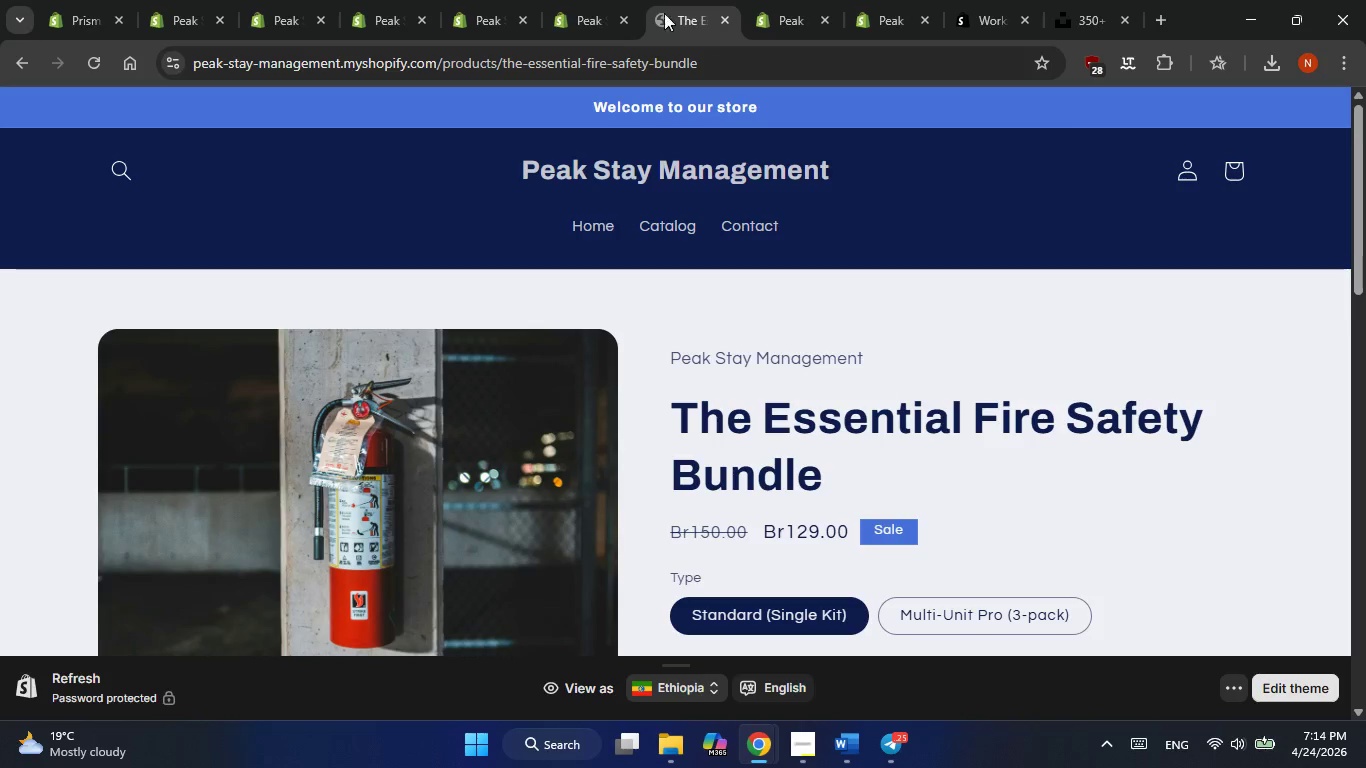 
mouse_move([577, 8])
 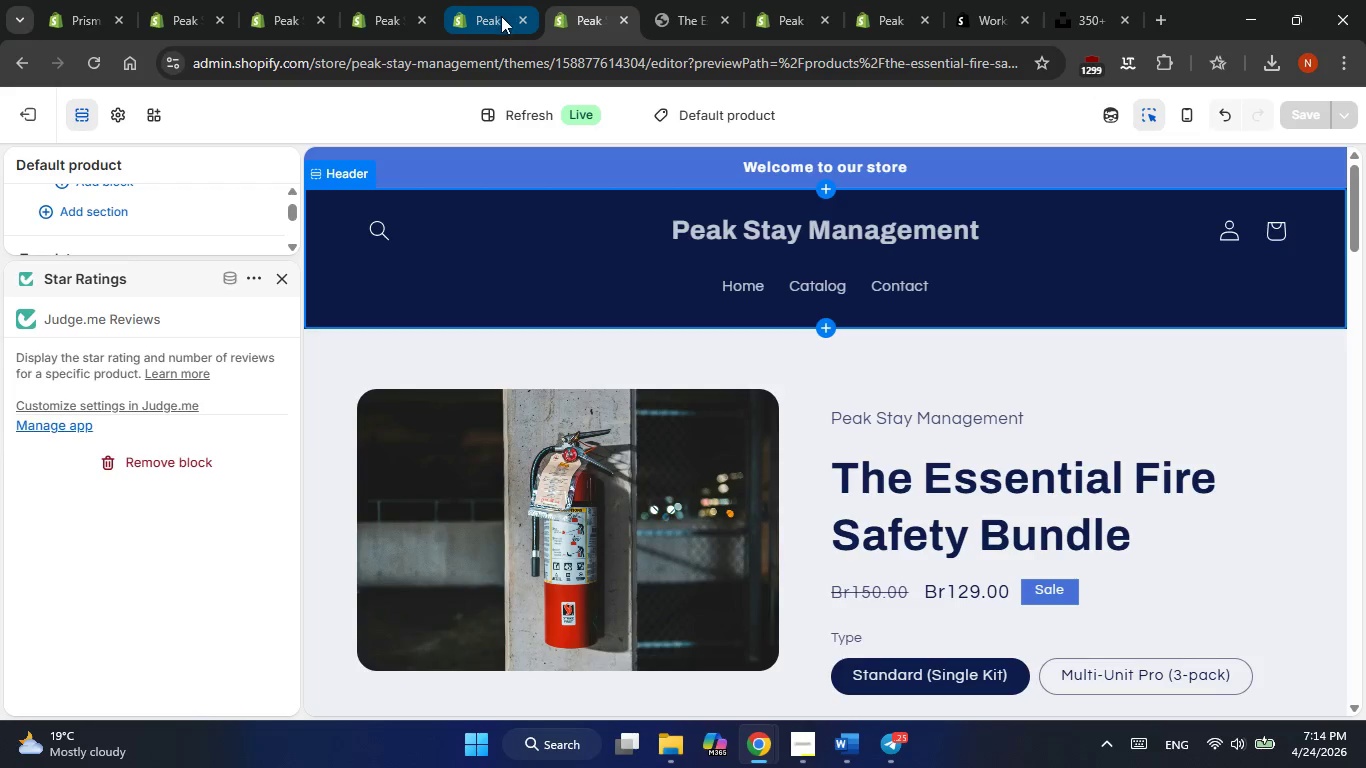 
left_click([501, 16])
 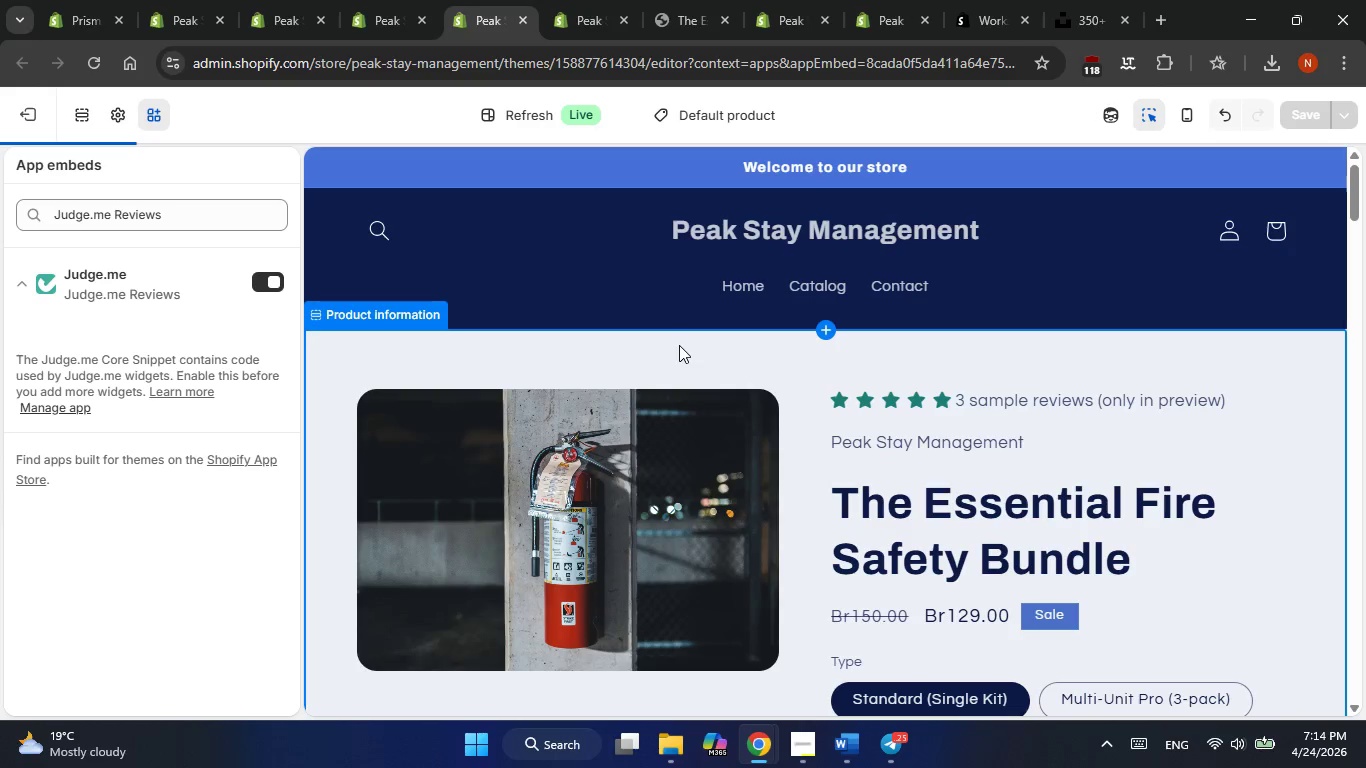 
left_click([679, 345])
 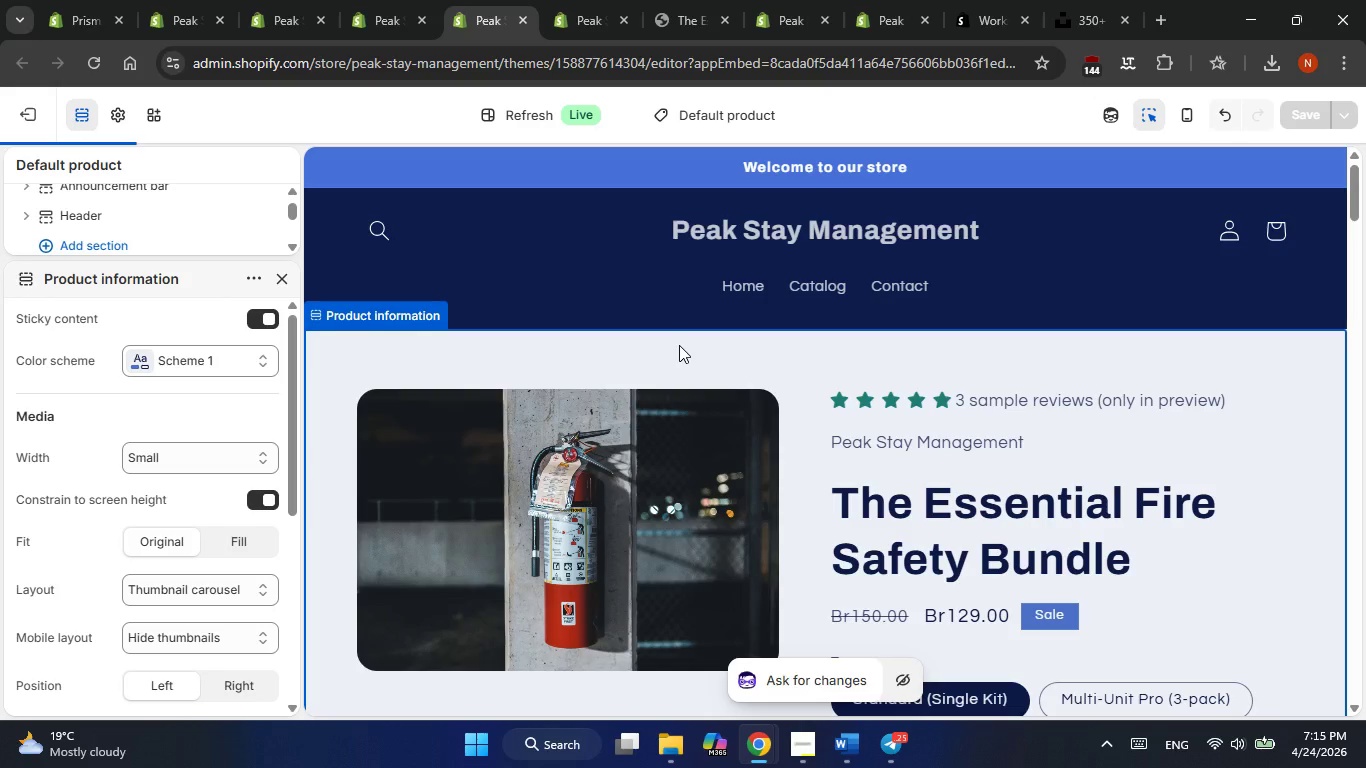 
wait(16.41)
 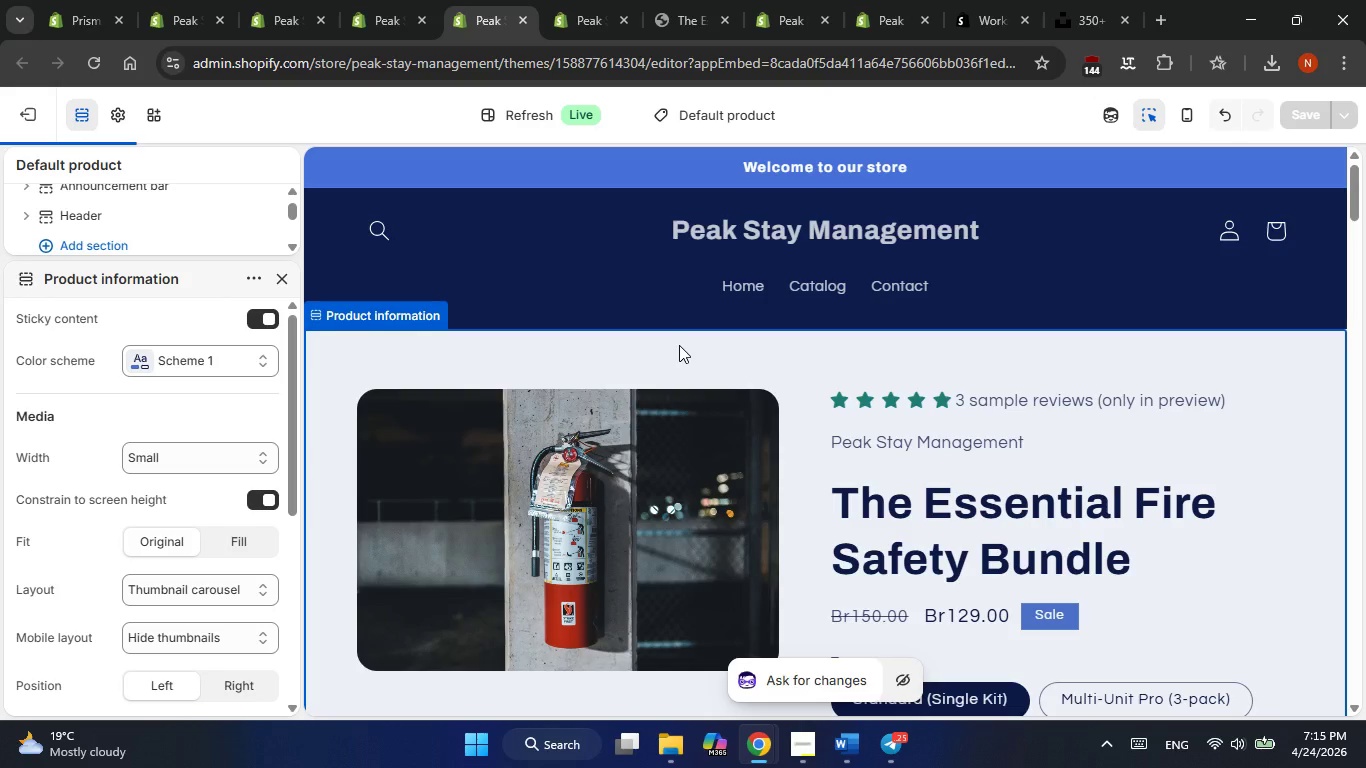 
left_click([275, 278])
 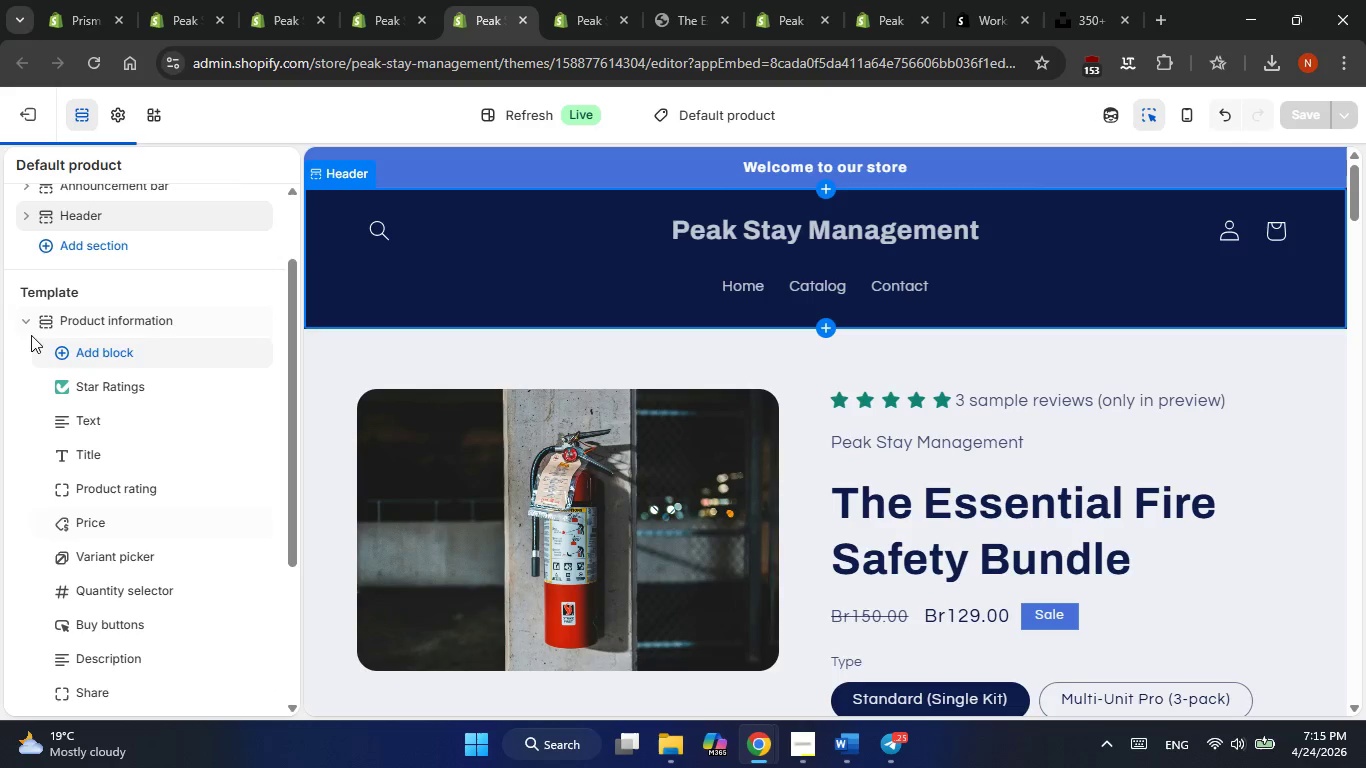 
left_click([23, 323])
 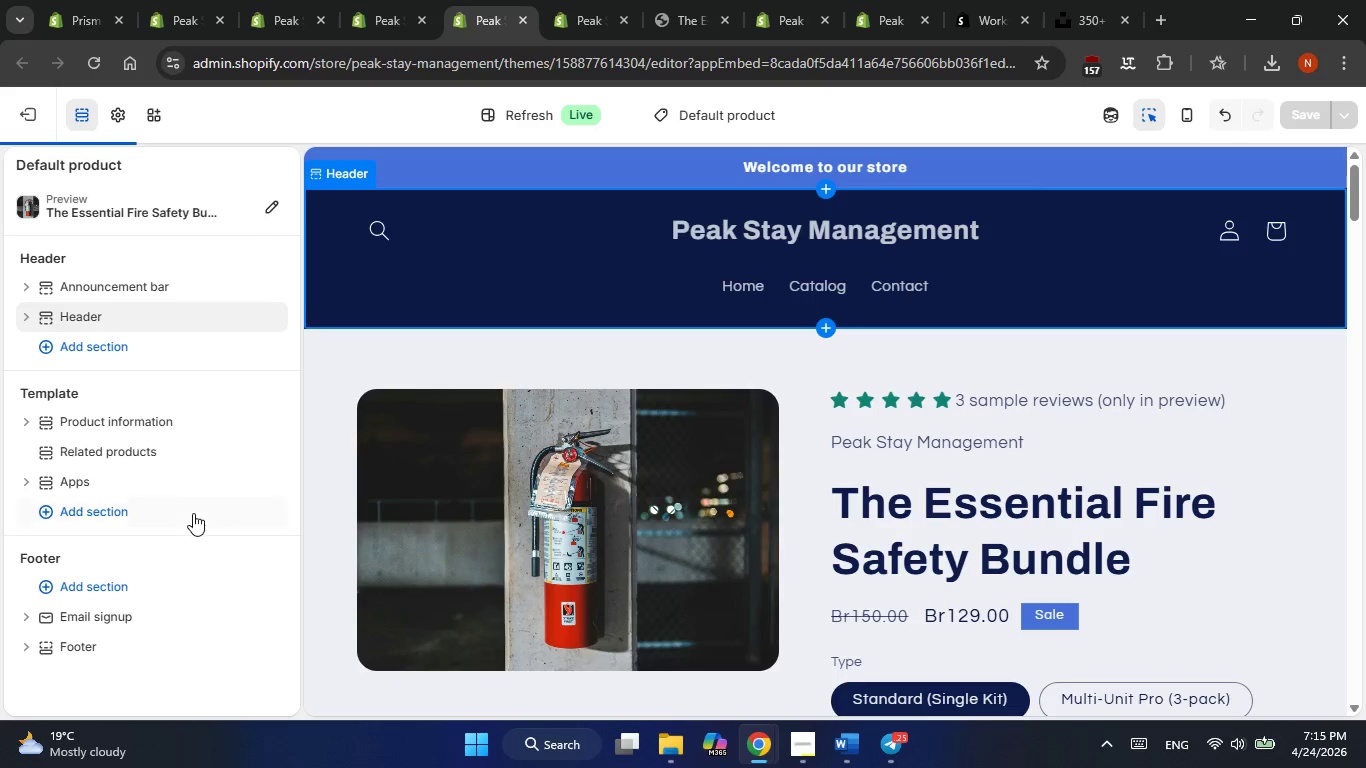 
scroll: coordinate [194, 525], scroll_direction: up, amount: 2.0
 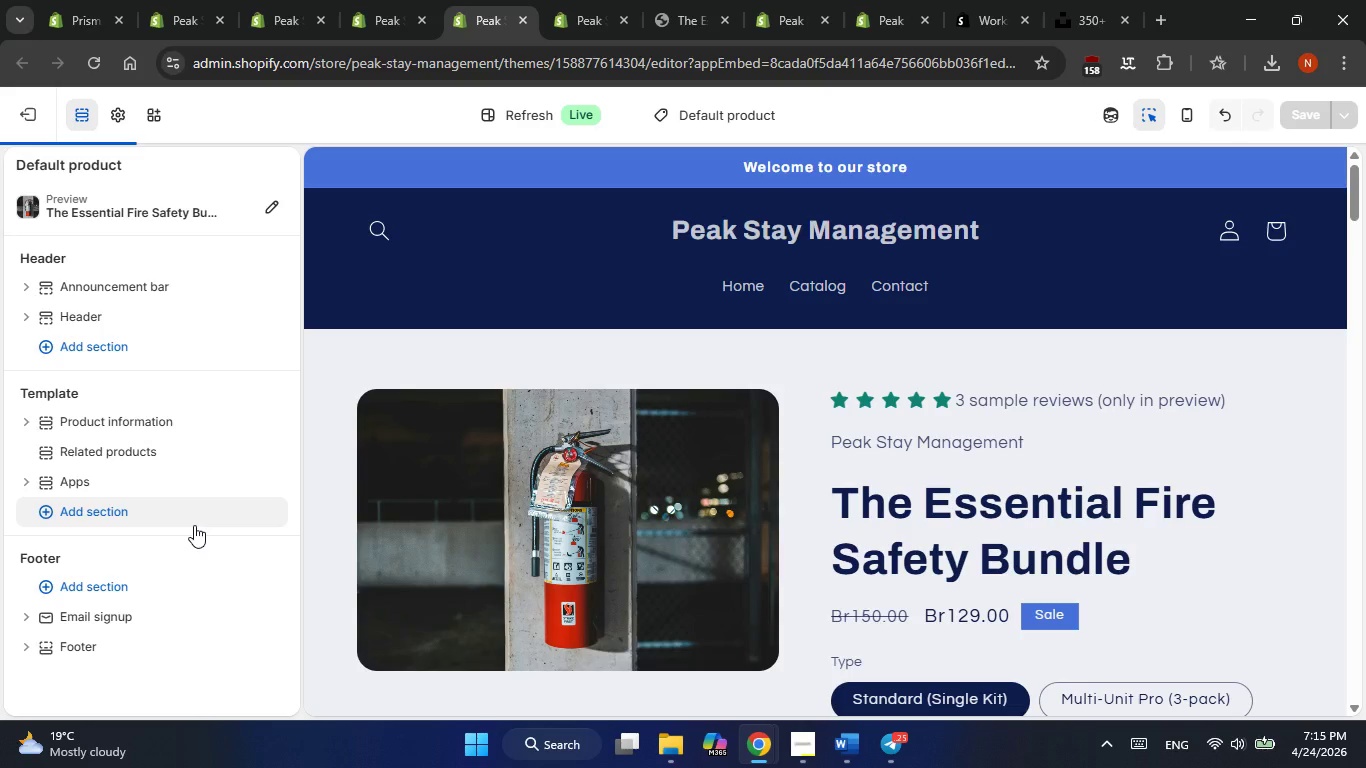 
wait(11.88)
 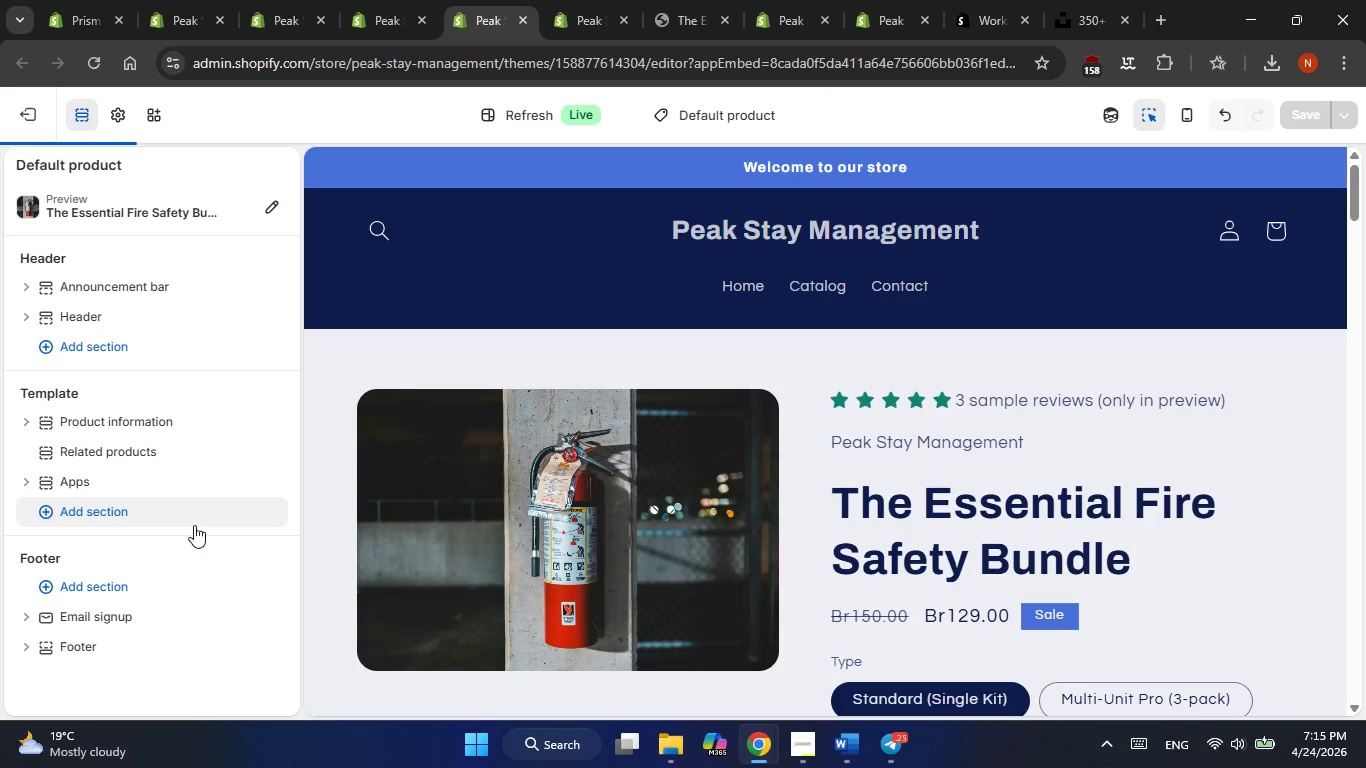 
left_click([29, 419])
 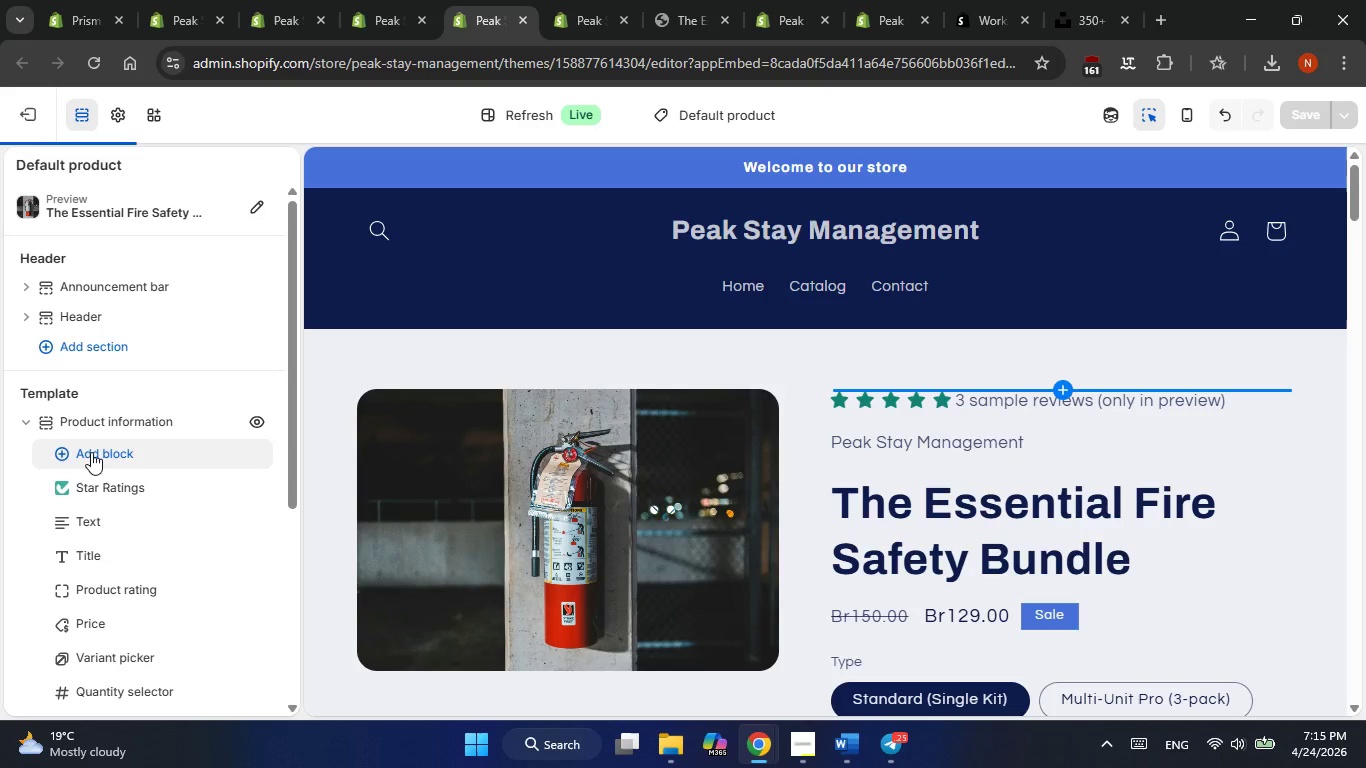 
wait(10.45)
 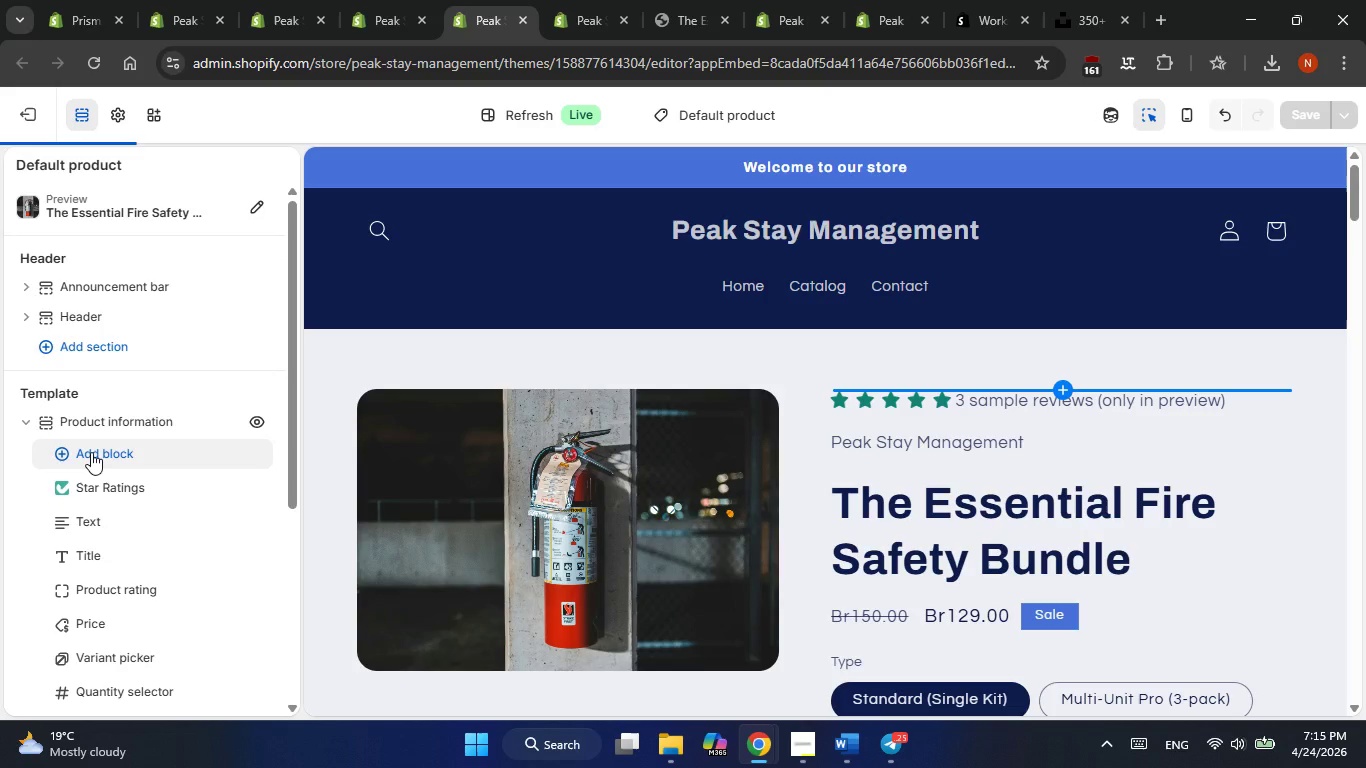 
left_click_drag(start_coordinate=[62, 489], to_coordinate=[120, 570])
 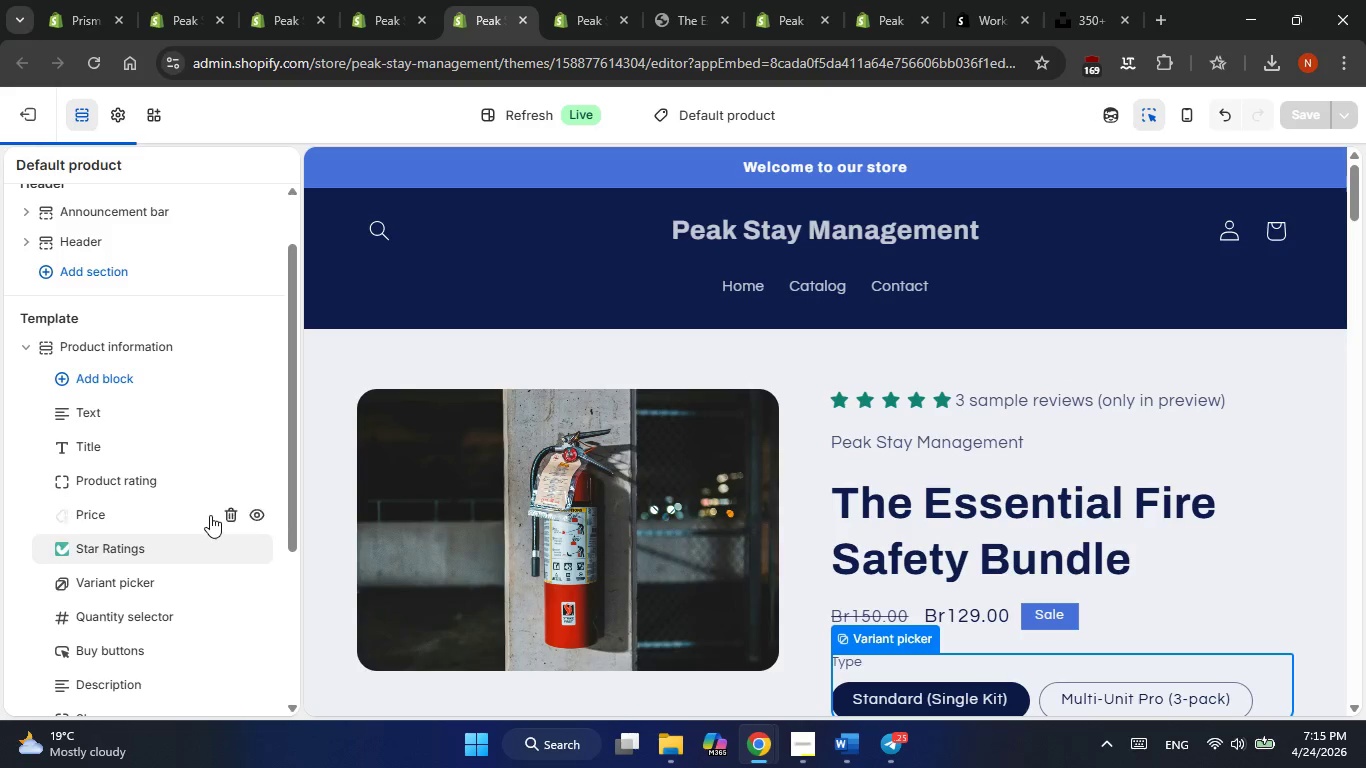 
scroll: coordinate [645, 520], scroll_direction: none, amount: 0.0
 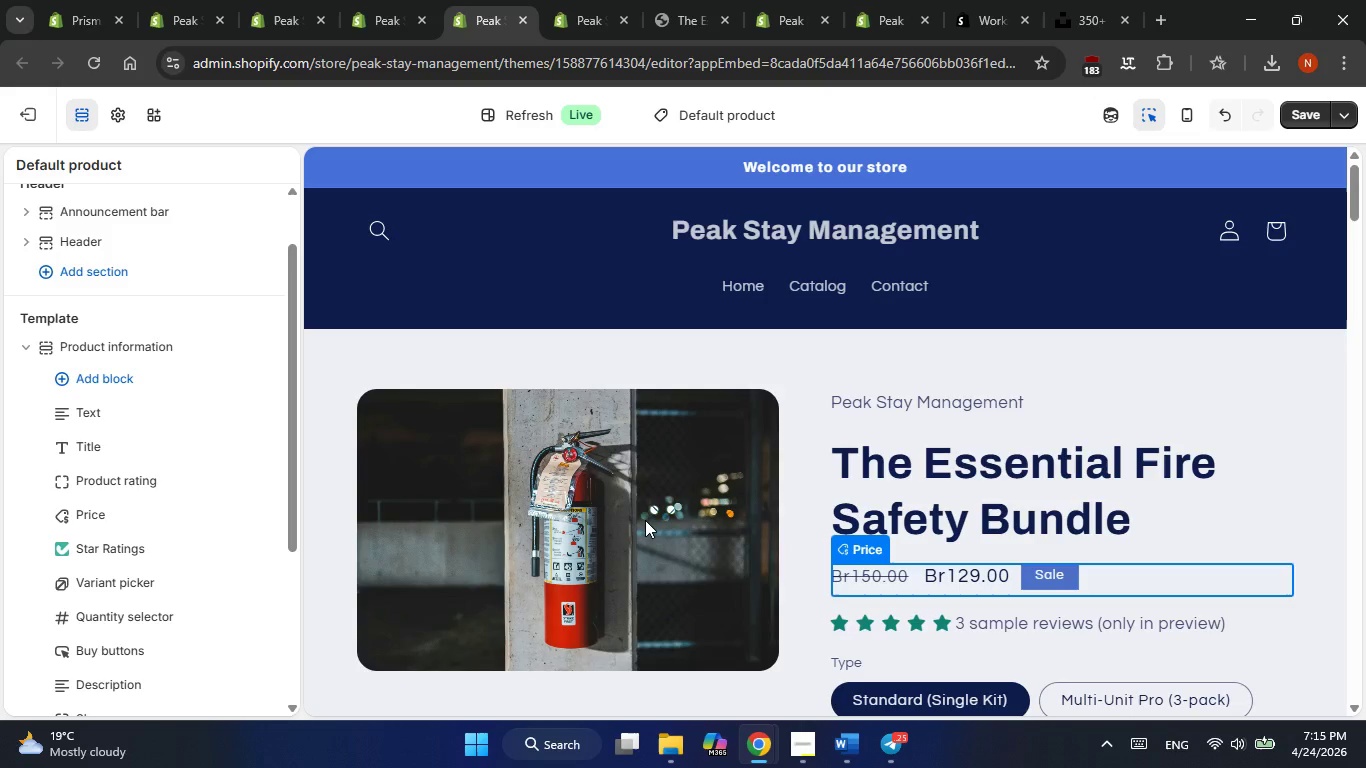 
wait(14.19)
 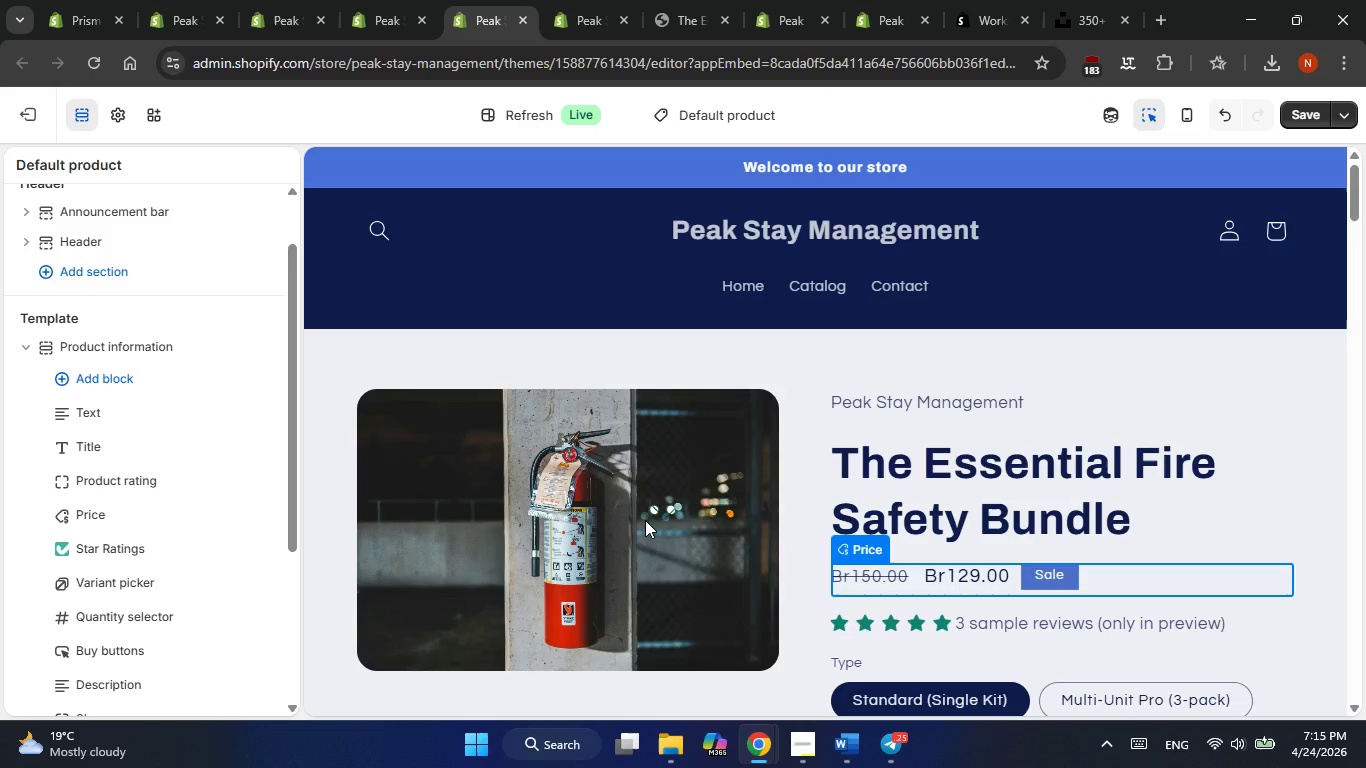 
left_click([1299, 116])
 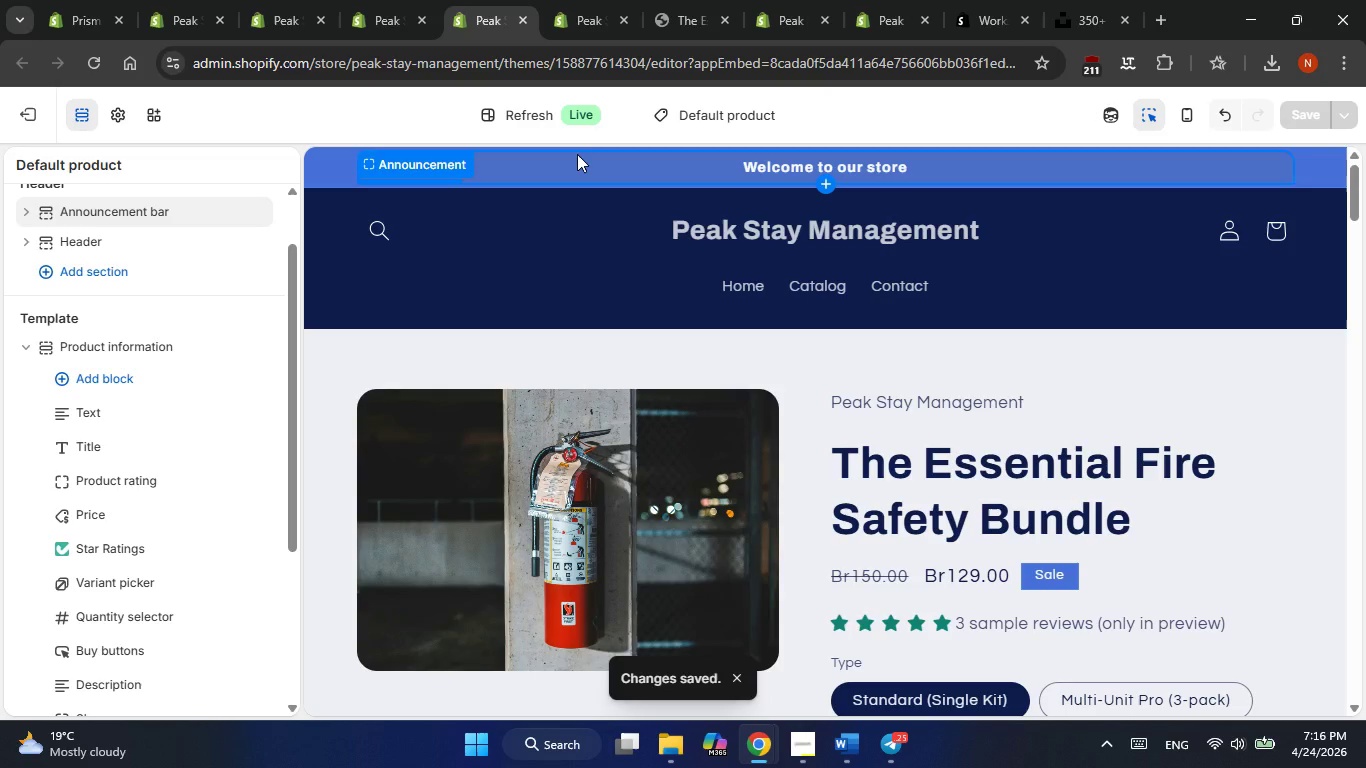 
wait(7.39)
 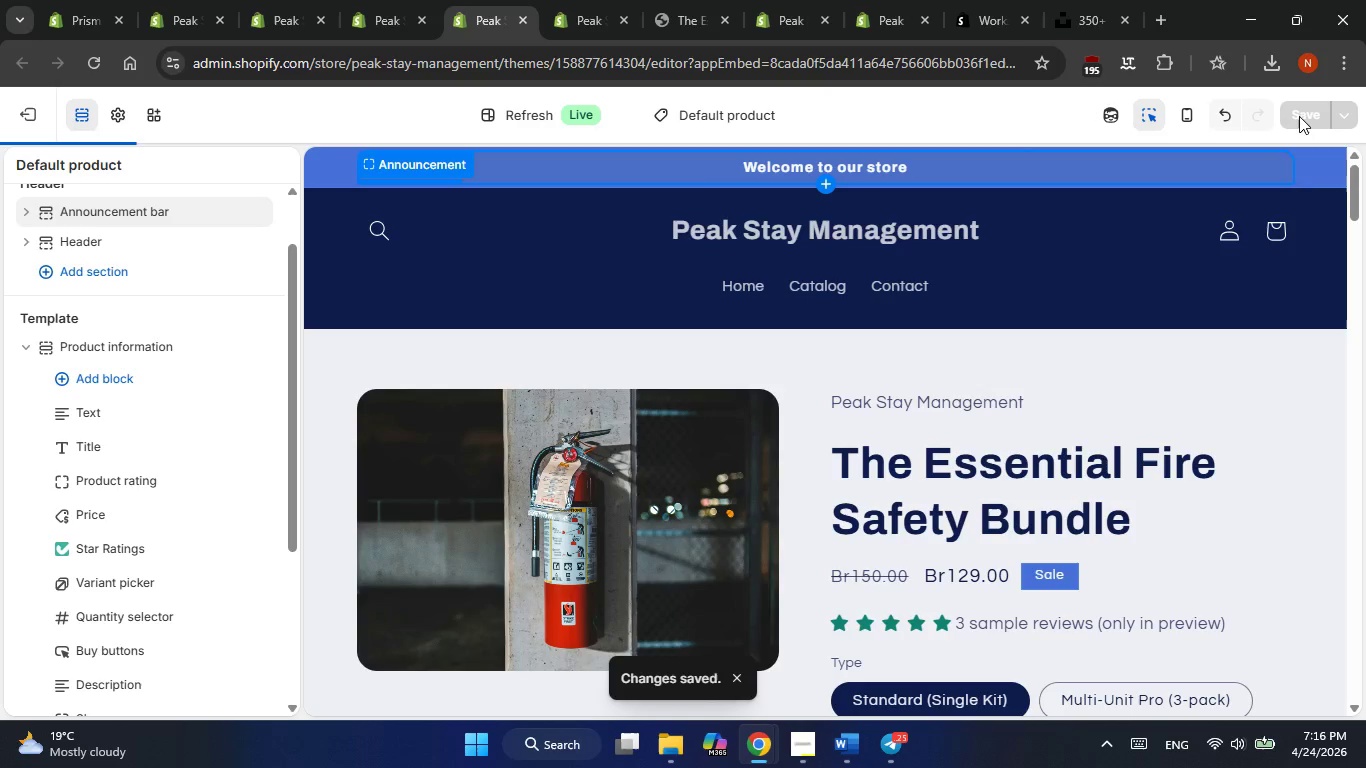 
left_click([480, 18])
 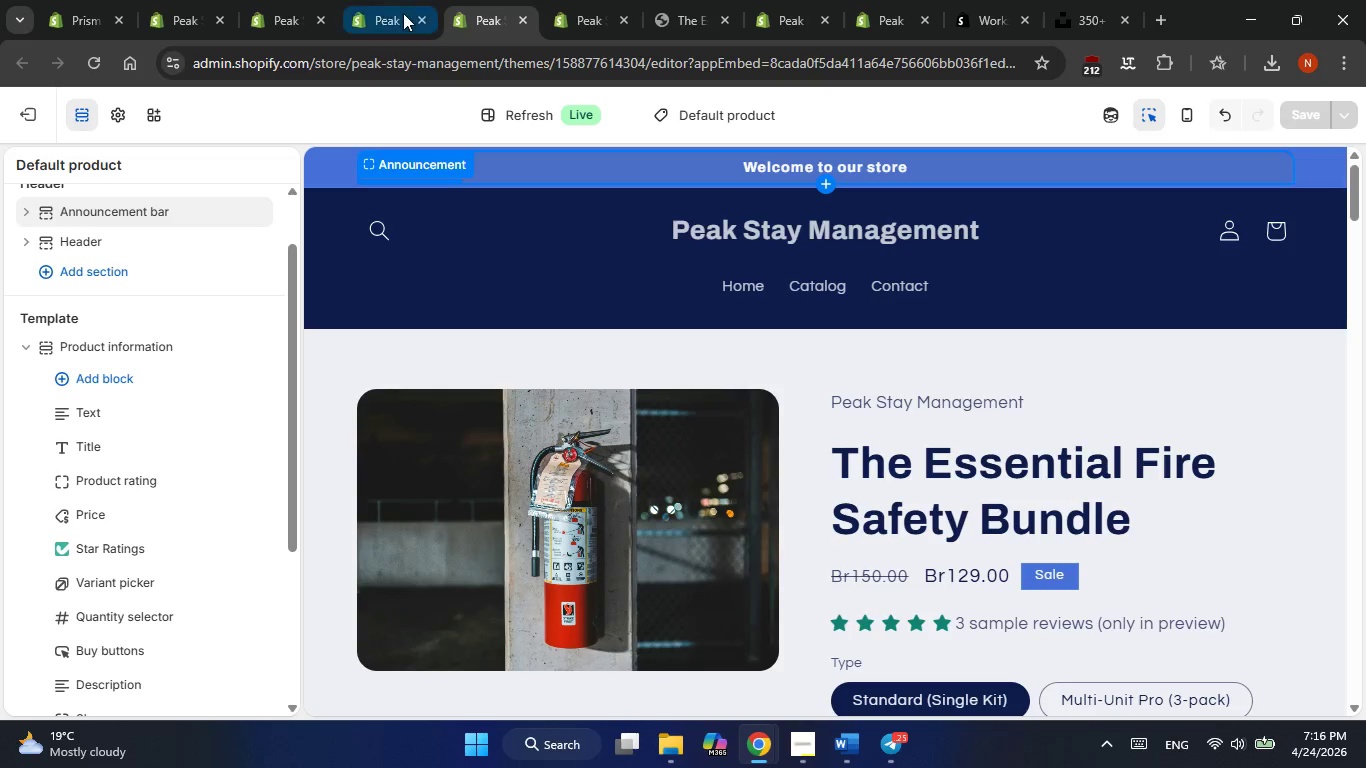 
left_click([403, 13])
 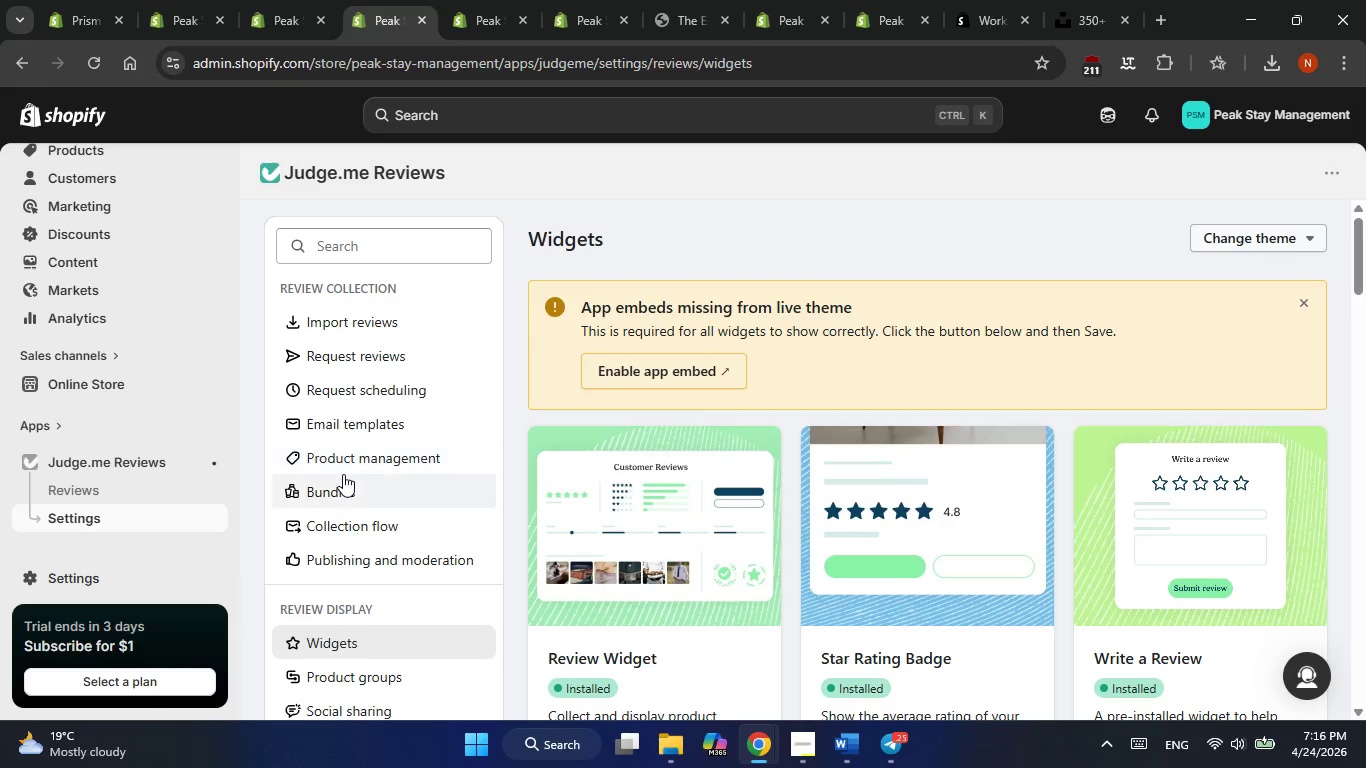 
scroll: coordinate [342, 475], scroll_direction: down, amount: 1.0
 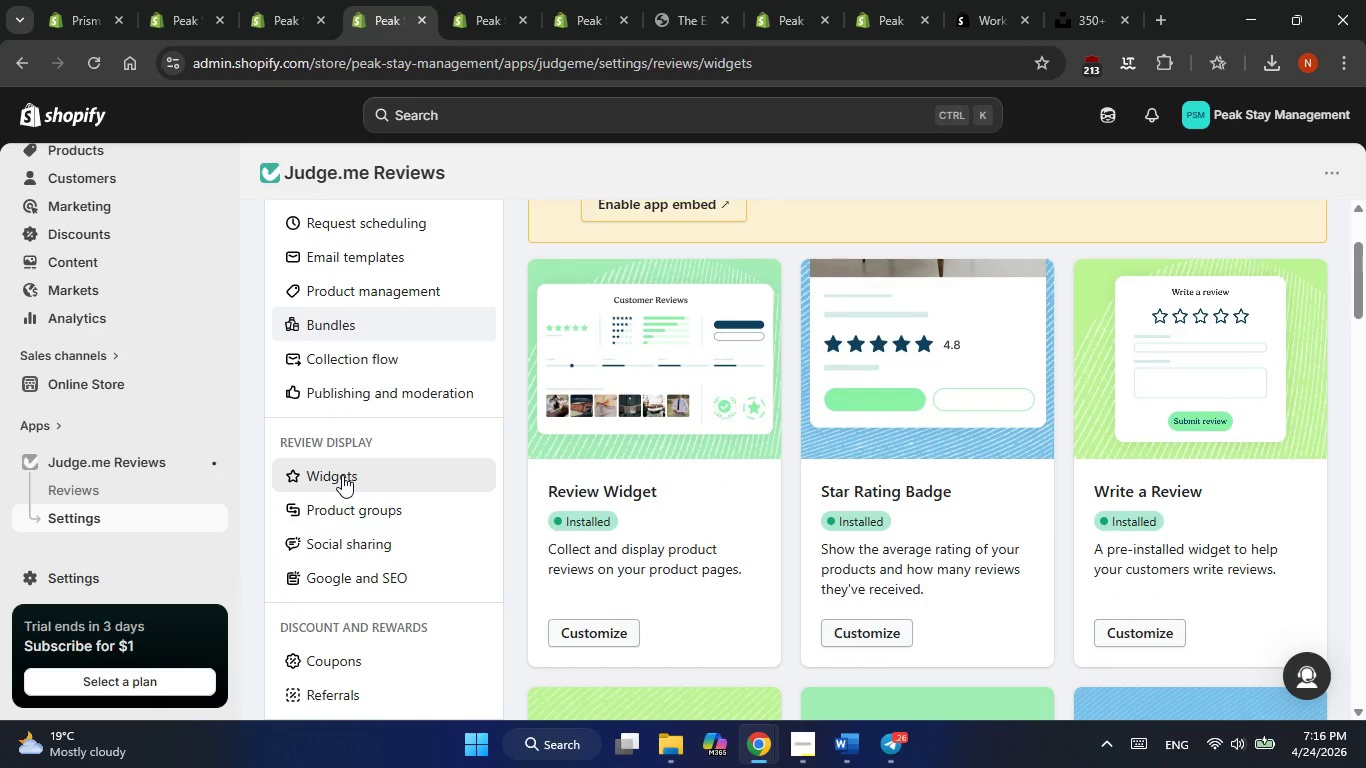 
scroll: coordinate [342, 475], scroll_direction: none, amount: 0.0
 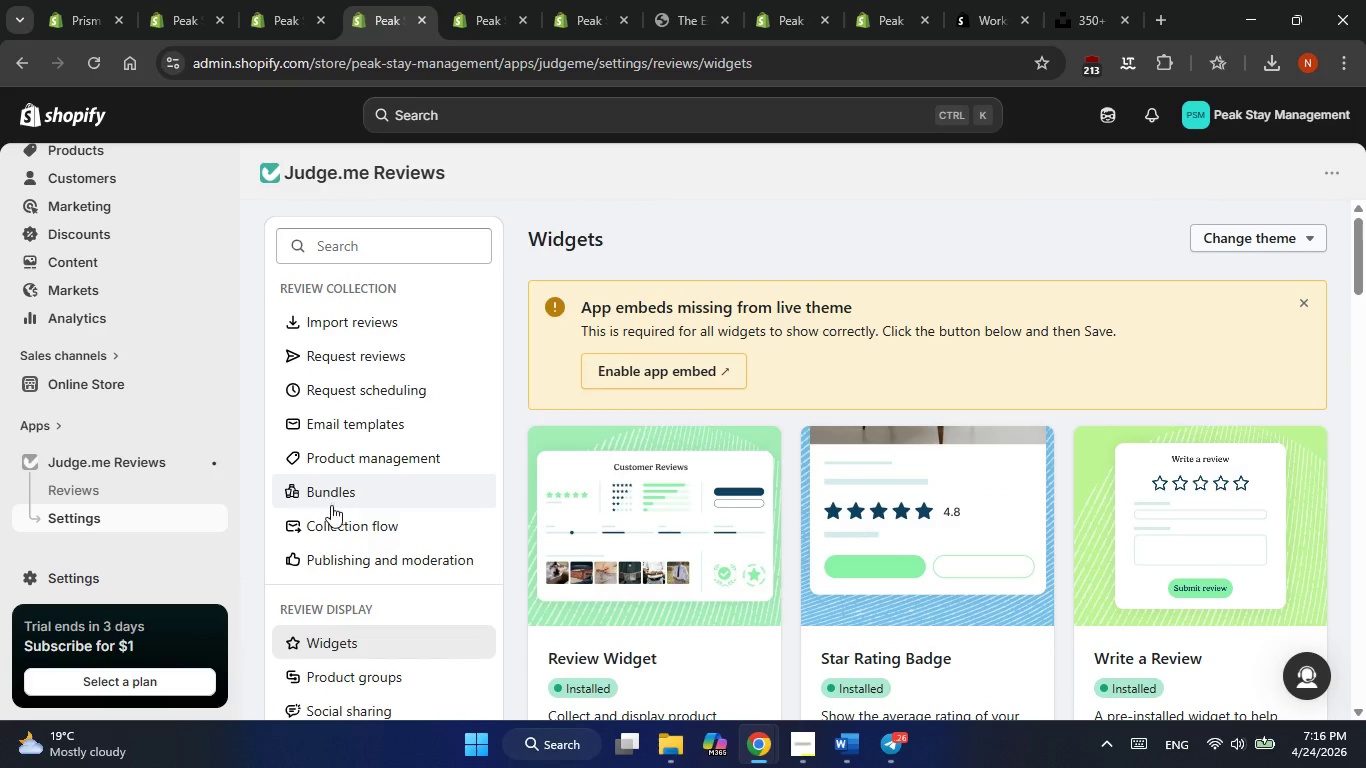 
scroll: coordinate [756, 497], scroll_direction: down, amount: 16.0
 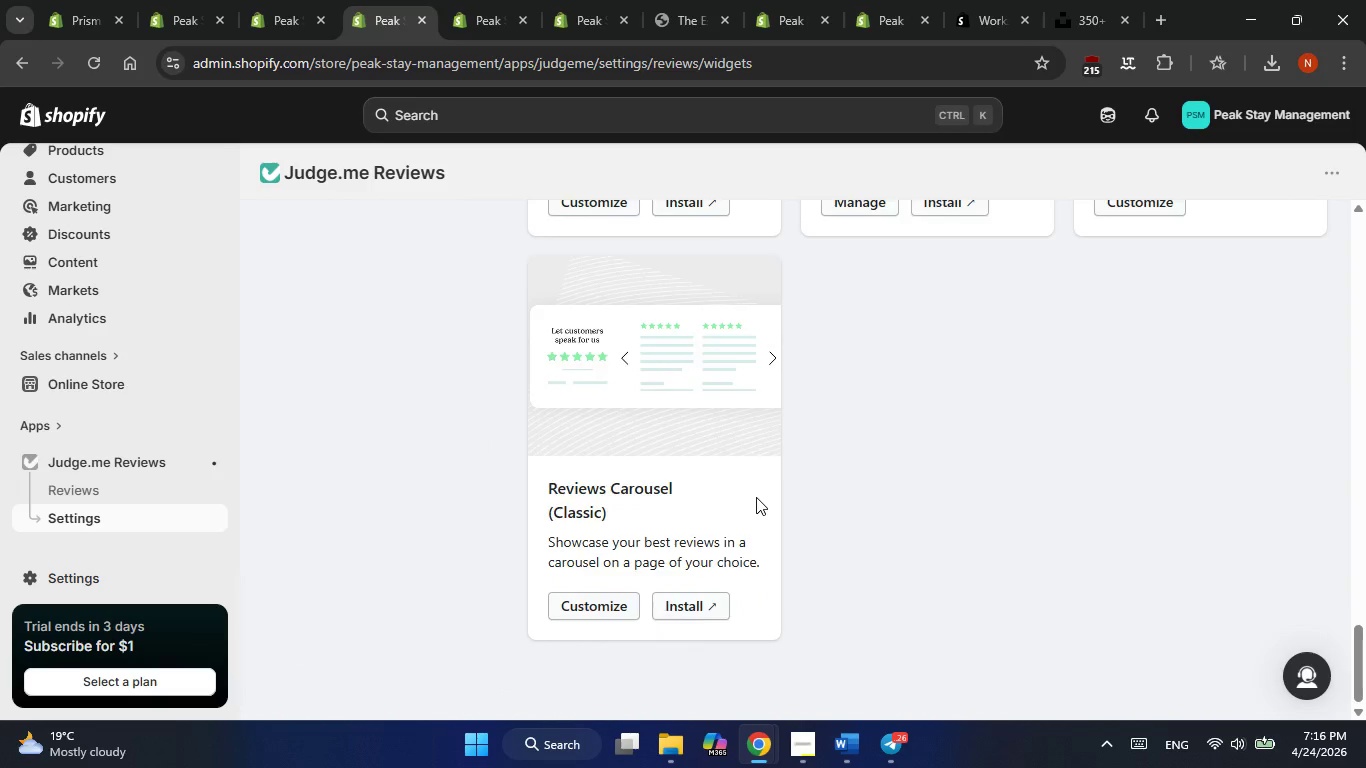 
scroll: coordinate [756, 497], scroll_direction: up, amount: 1.0
 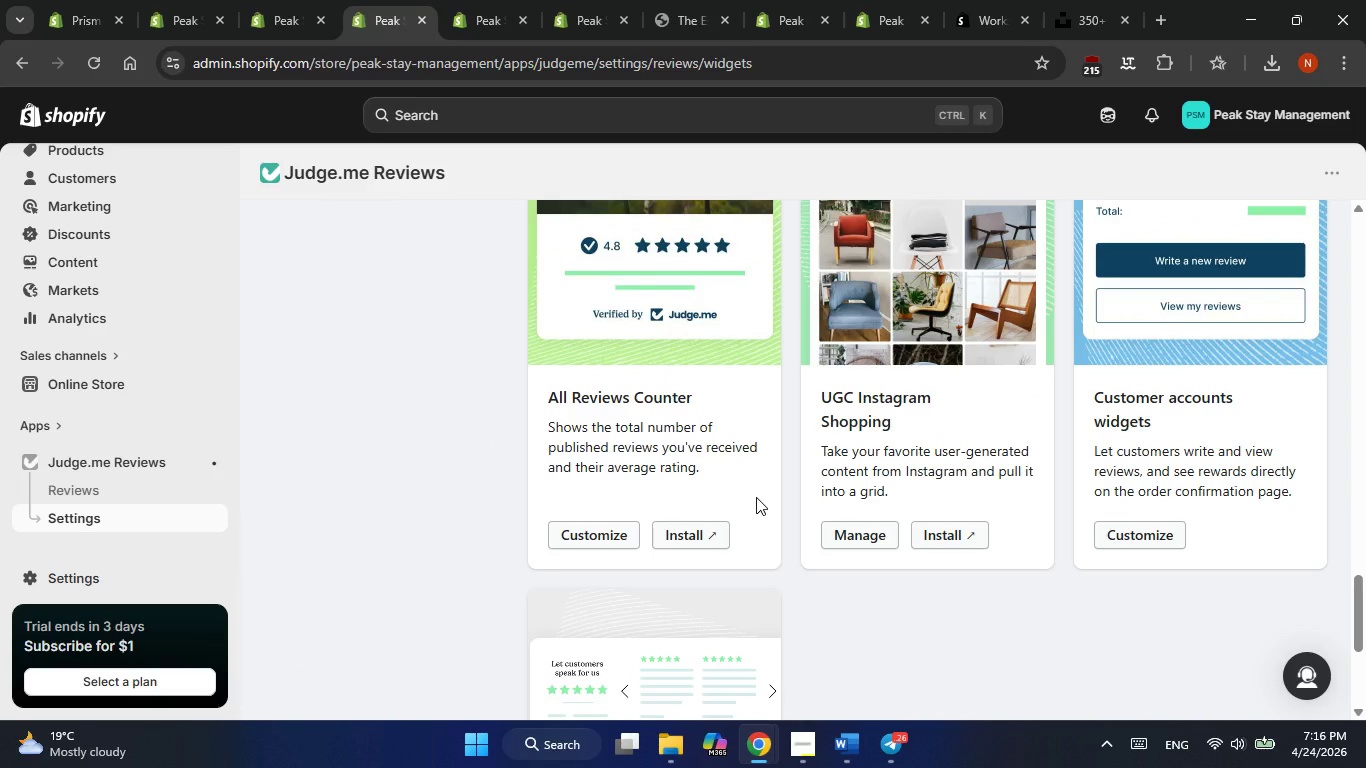 
scroll: coordinate [756, 497], scroll_direction: down, amount: 2.0
 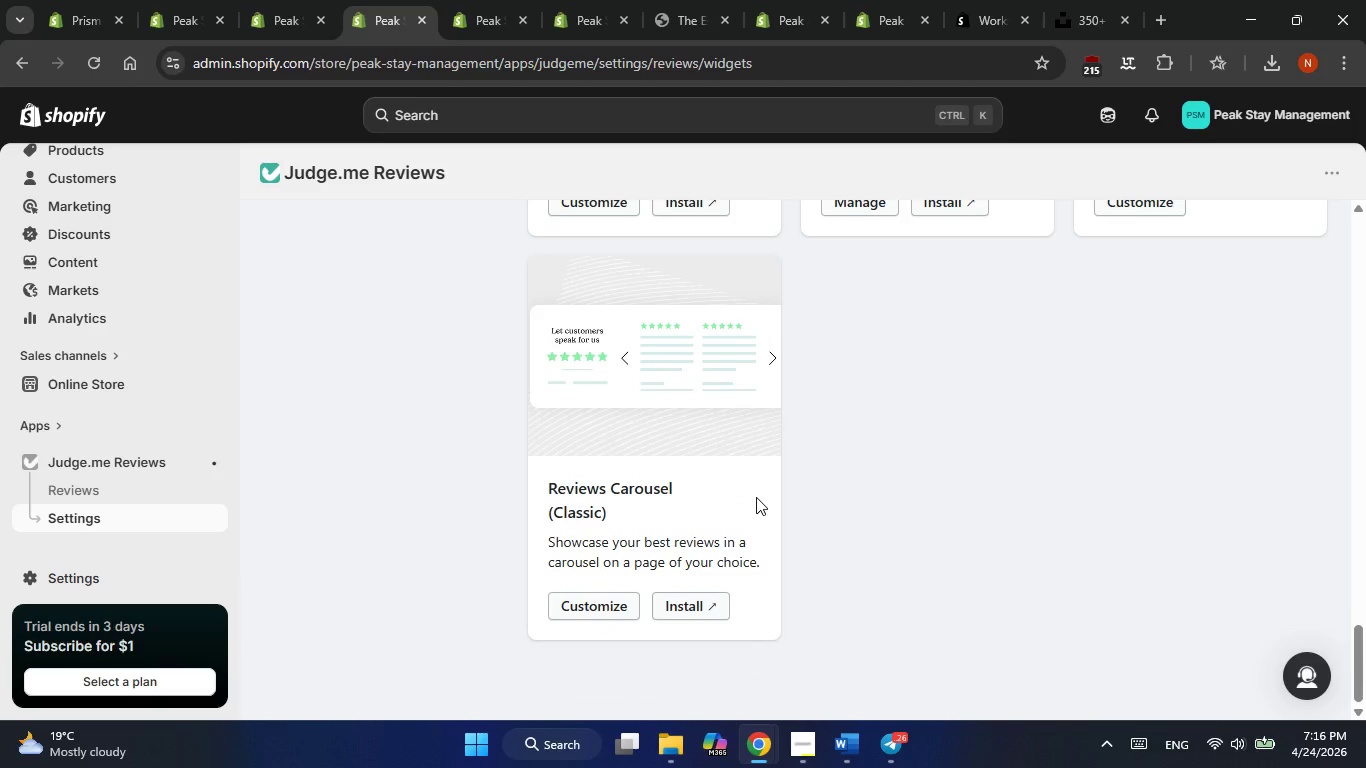 
scroll: coordinate [756, 497], scroll_direction: up, amount: 15.0
 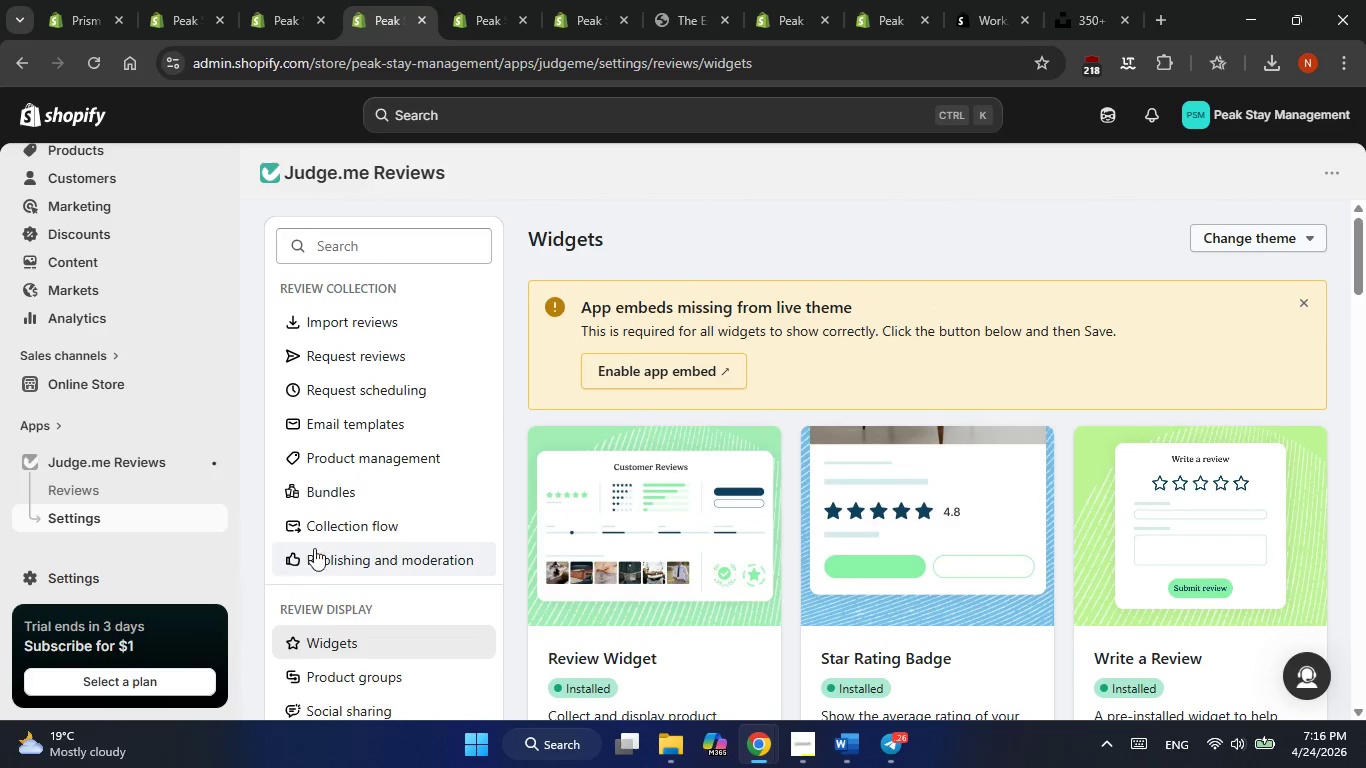 
wait(5.42)
 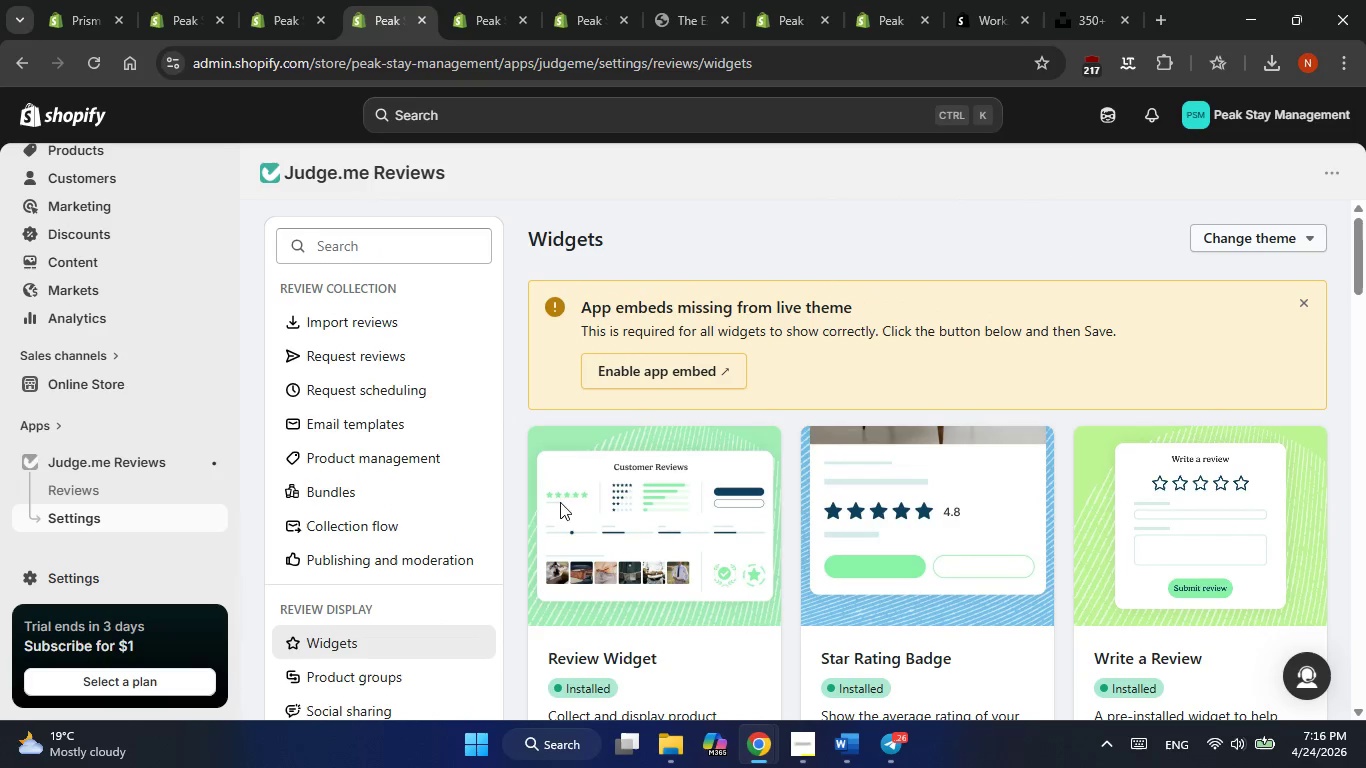 
left_click([340, 645])
 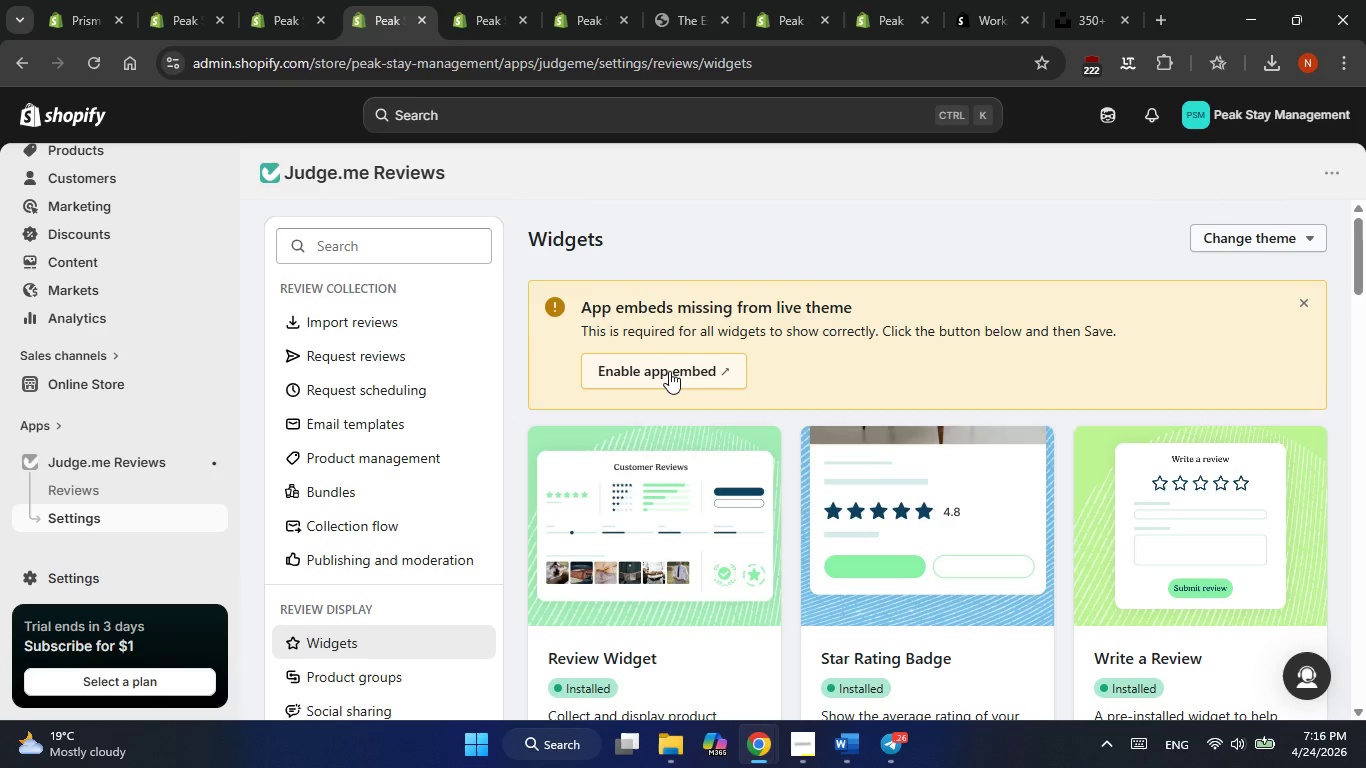 
wait(6.38)
 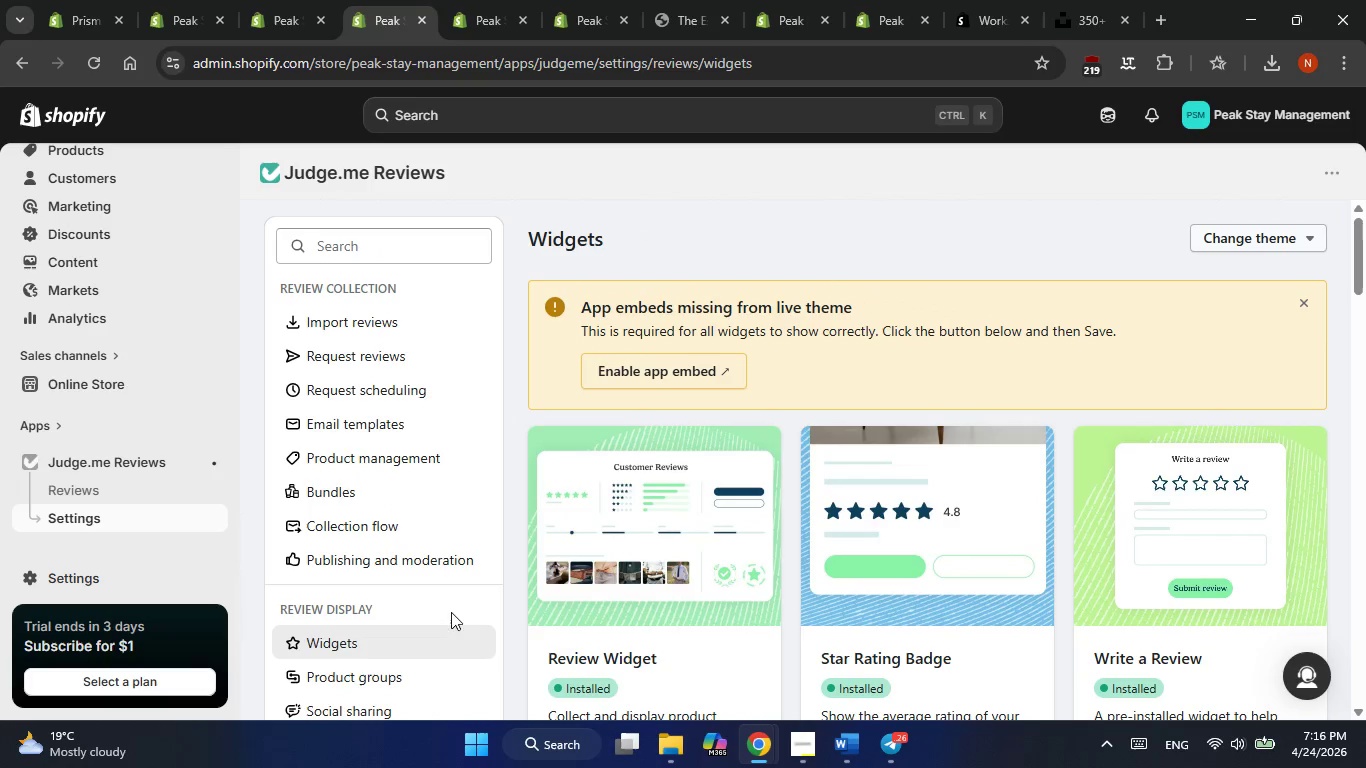 
left_click([669, 371])
 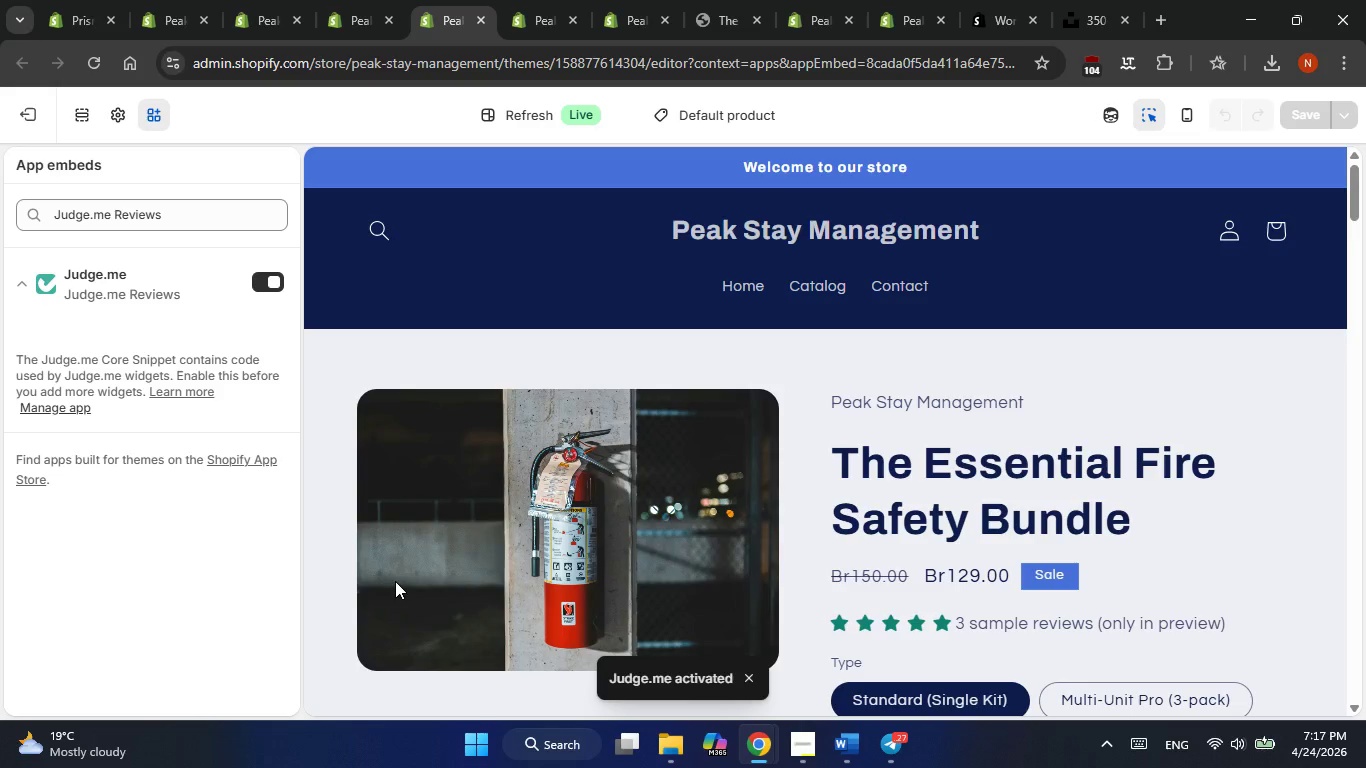 
wait(55.7)
 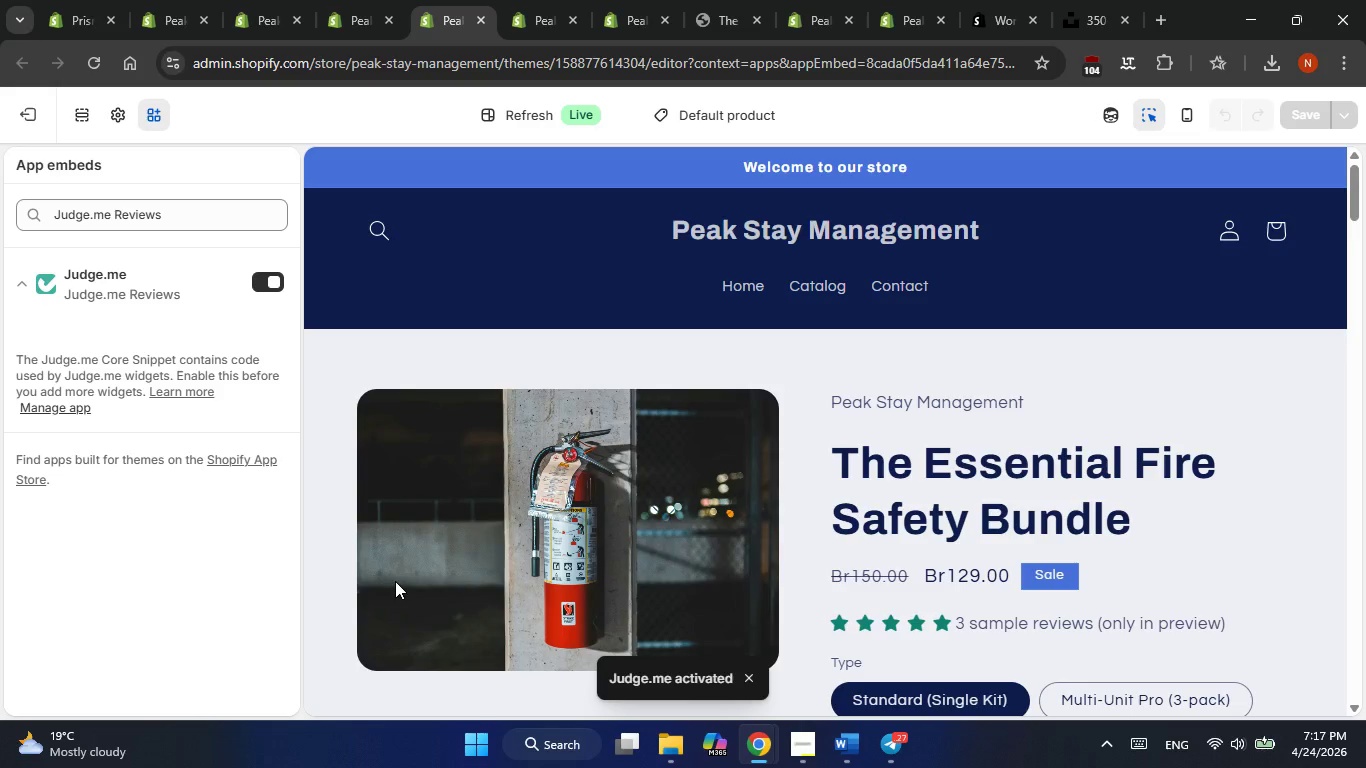 
scroll: coordinate [932, 394], scroll_direction: down, amount: 1.0
 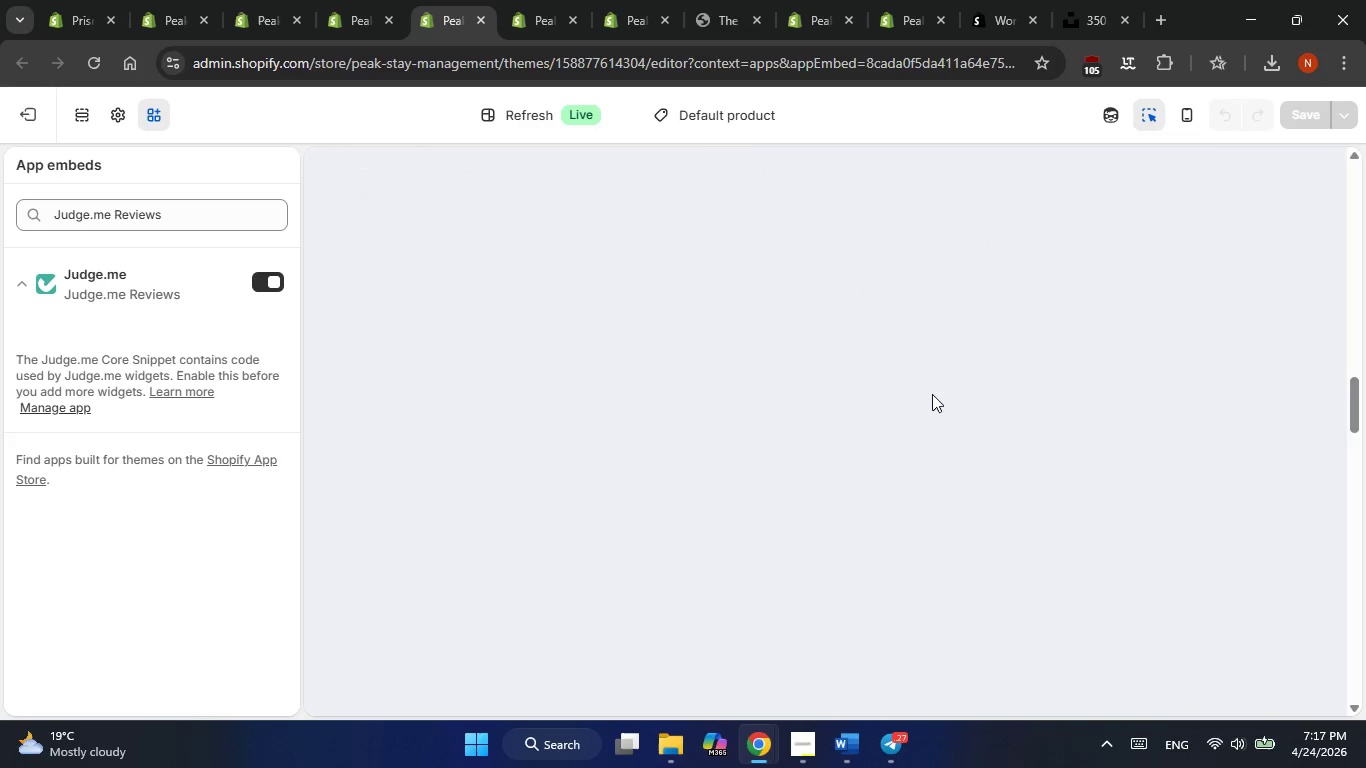 
scroll: coordinate [932, 394], scroll_direction: up, amount: 4.0
 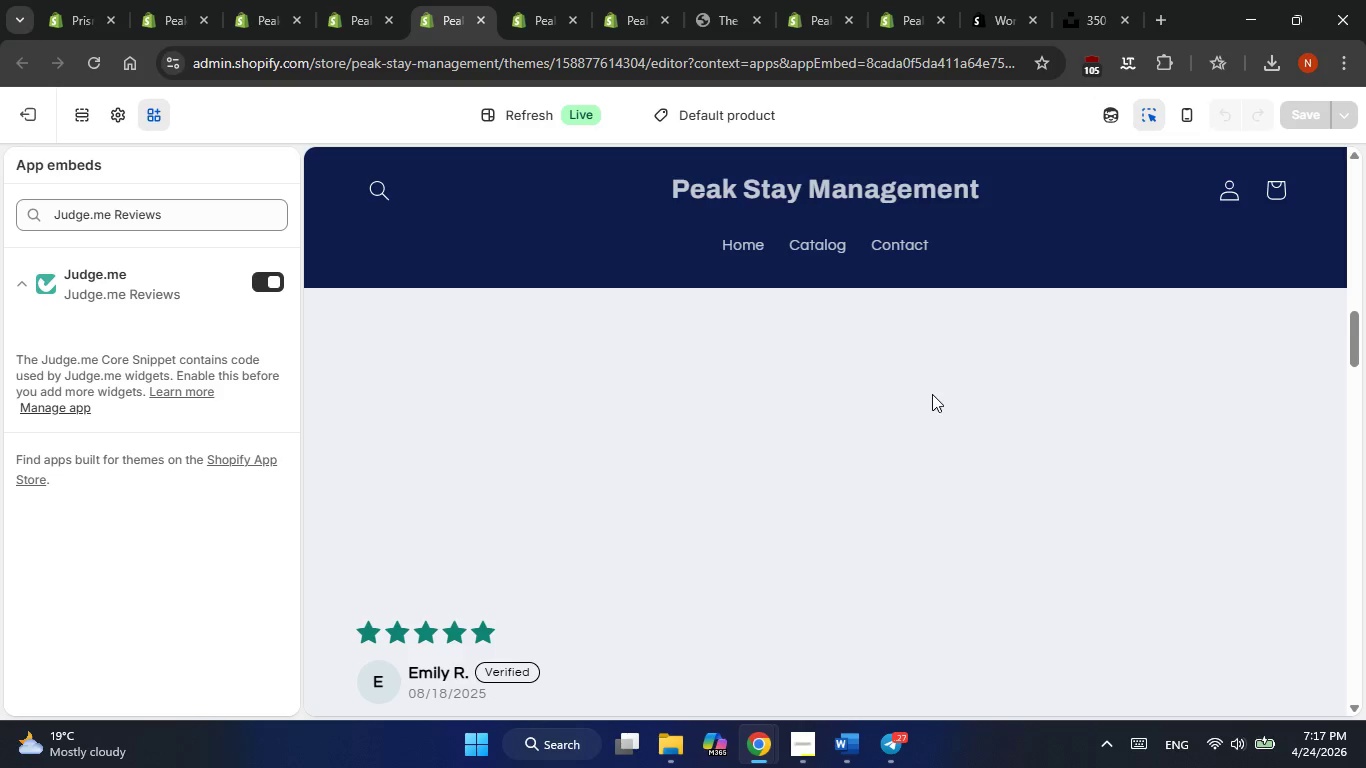 
scroll: coordinate [932, 394], scroll_direction: none, amount: 0.0
 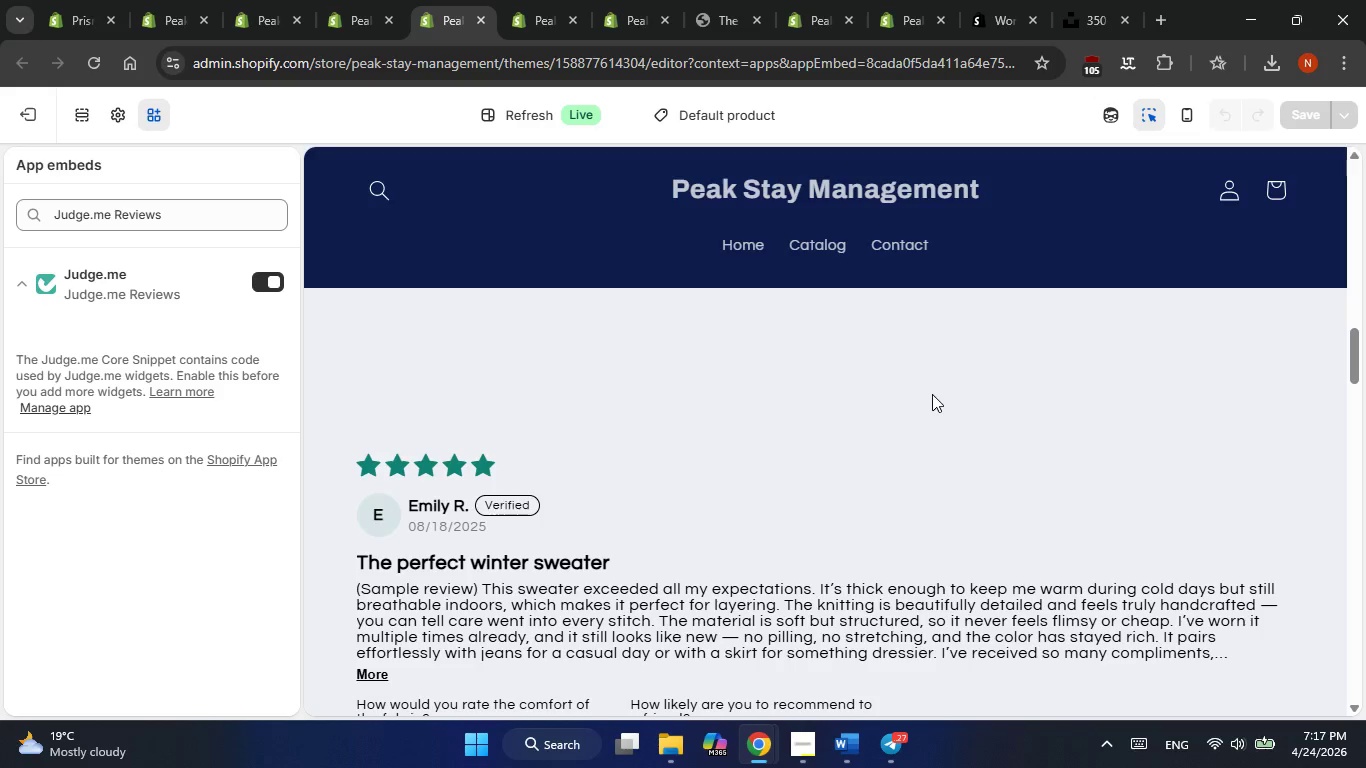 
scroll: coordinate [932, 394], scroll_direction: up, amount: 16.0
 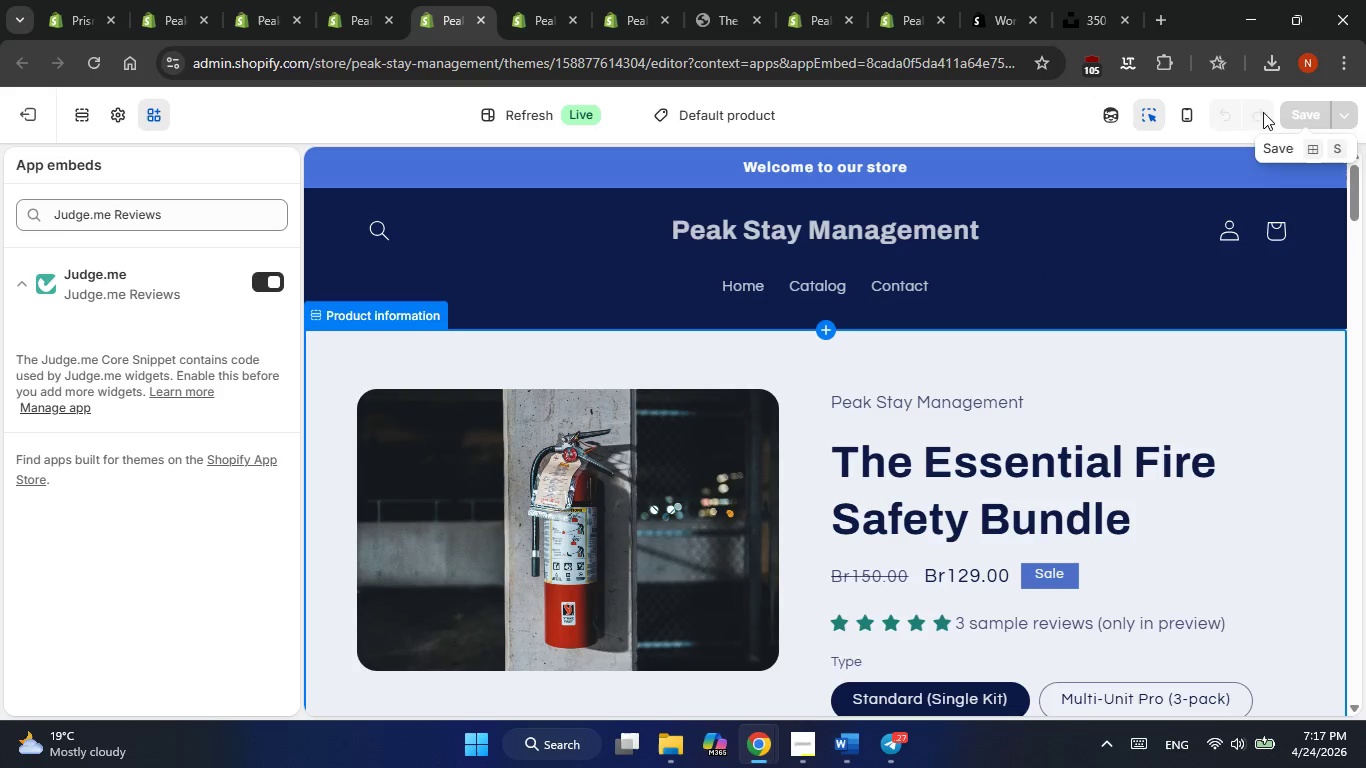 
left_click([947, 103])
 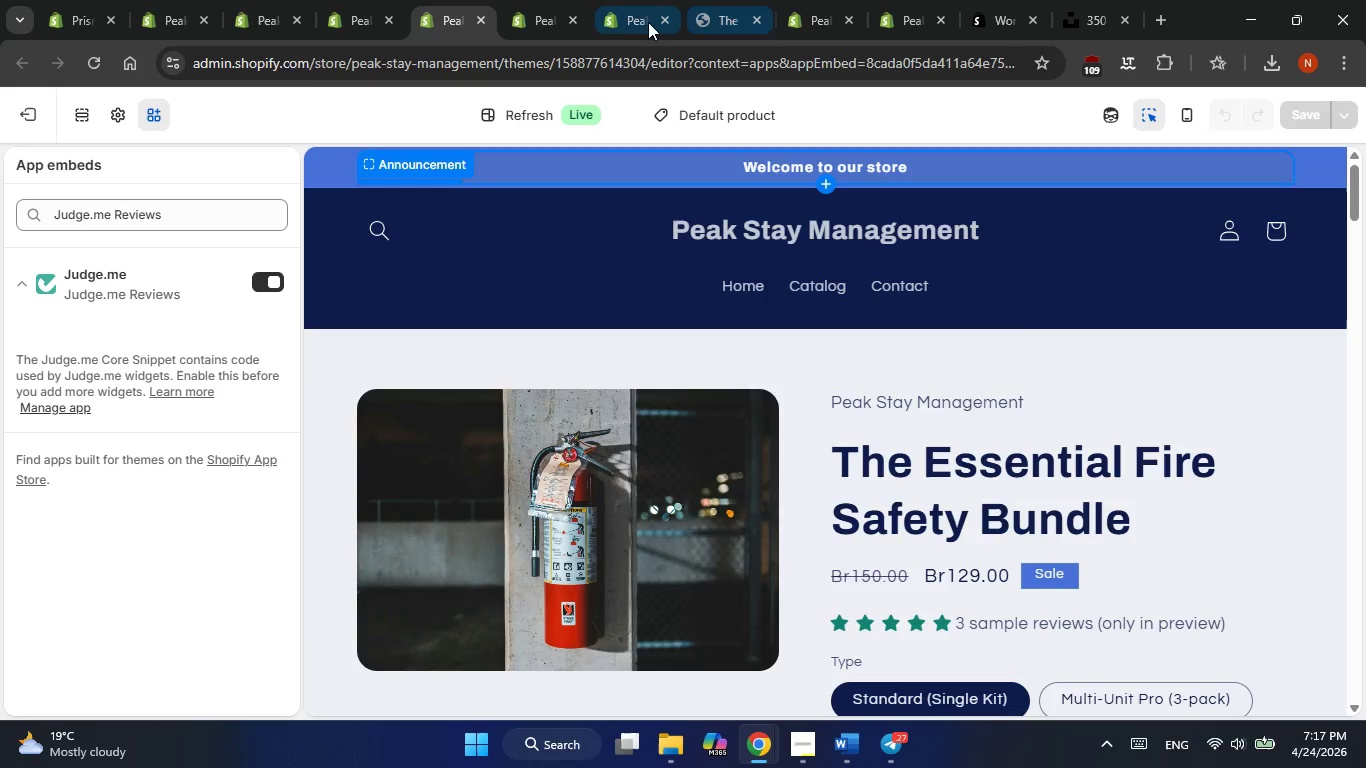 
left_click([717, 4])
 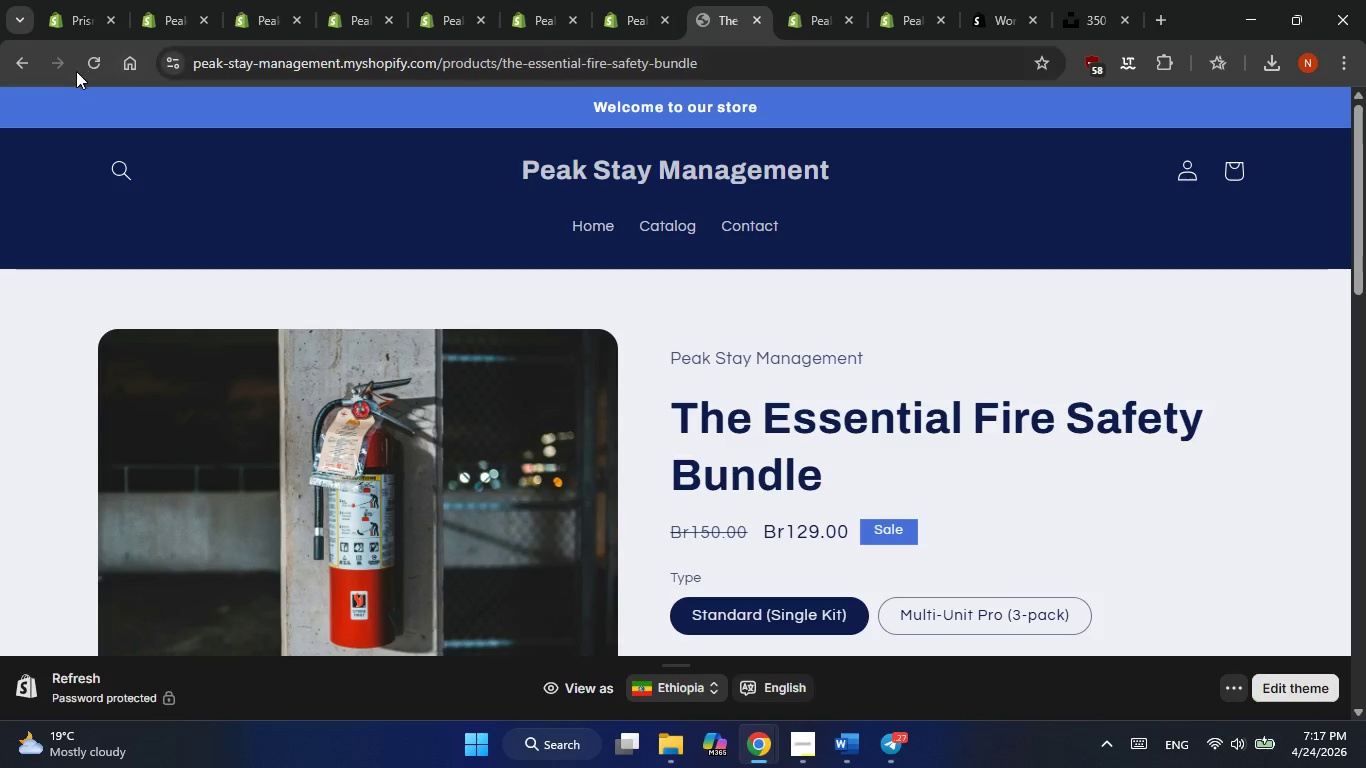 
left_click([94, 55])
 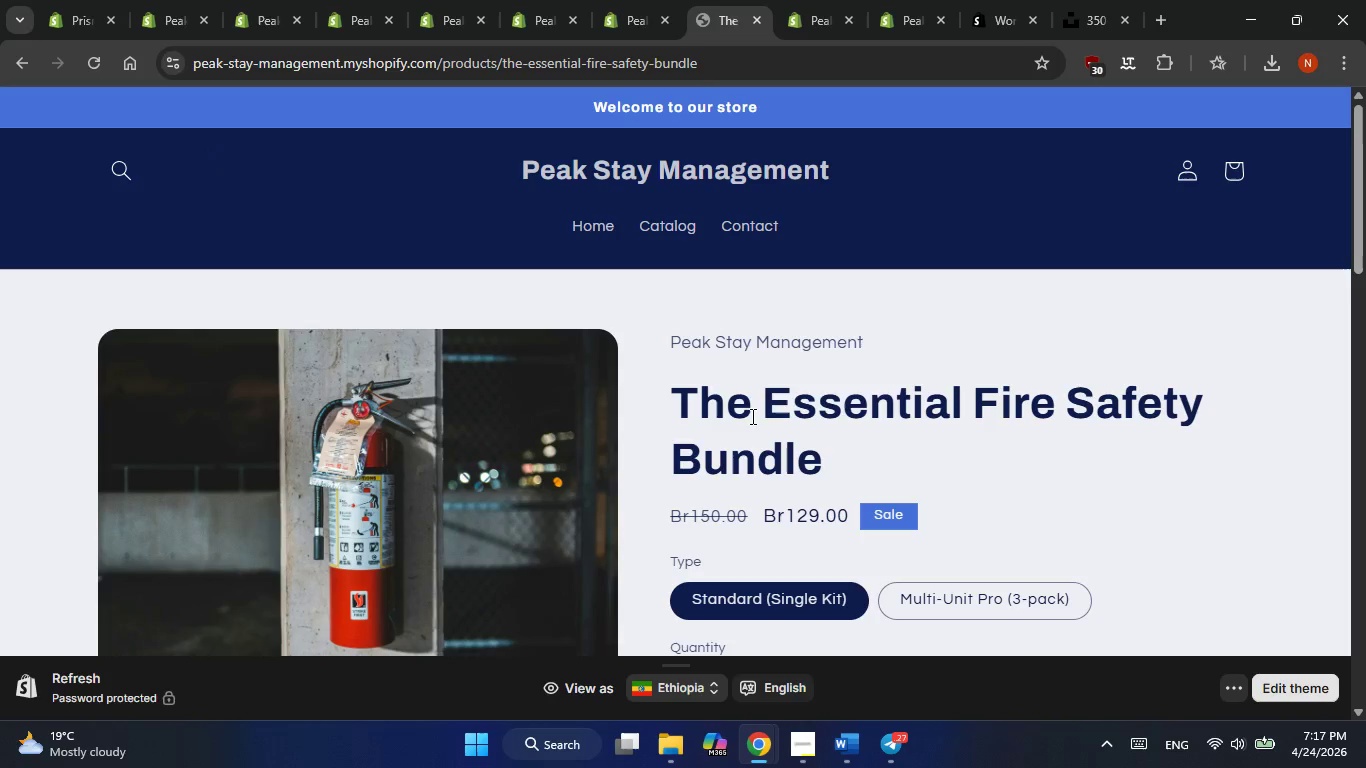 
left_click([97, 53])
 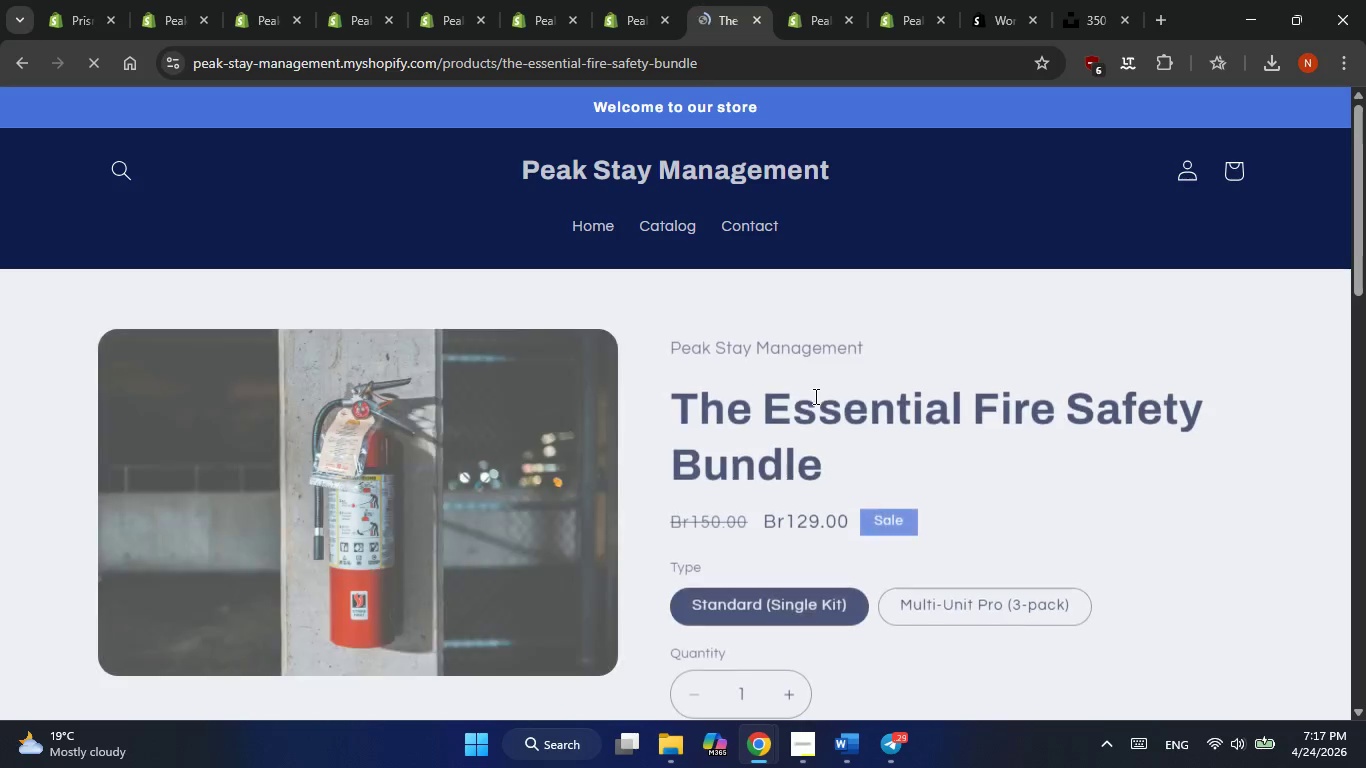 
scroll: coordinate [814, 396], scroll_direction: down, amount: 9.0
 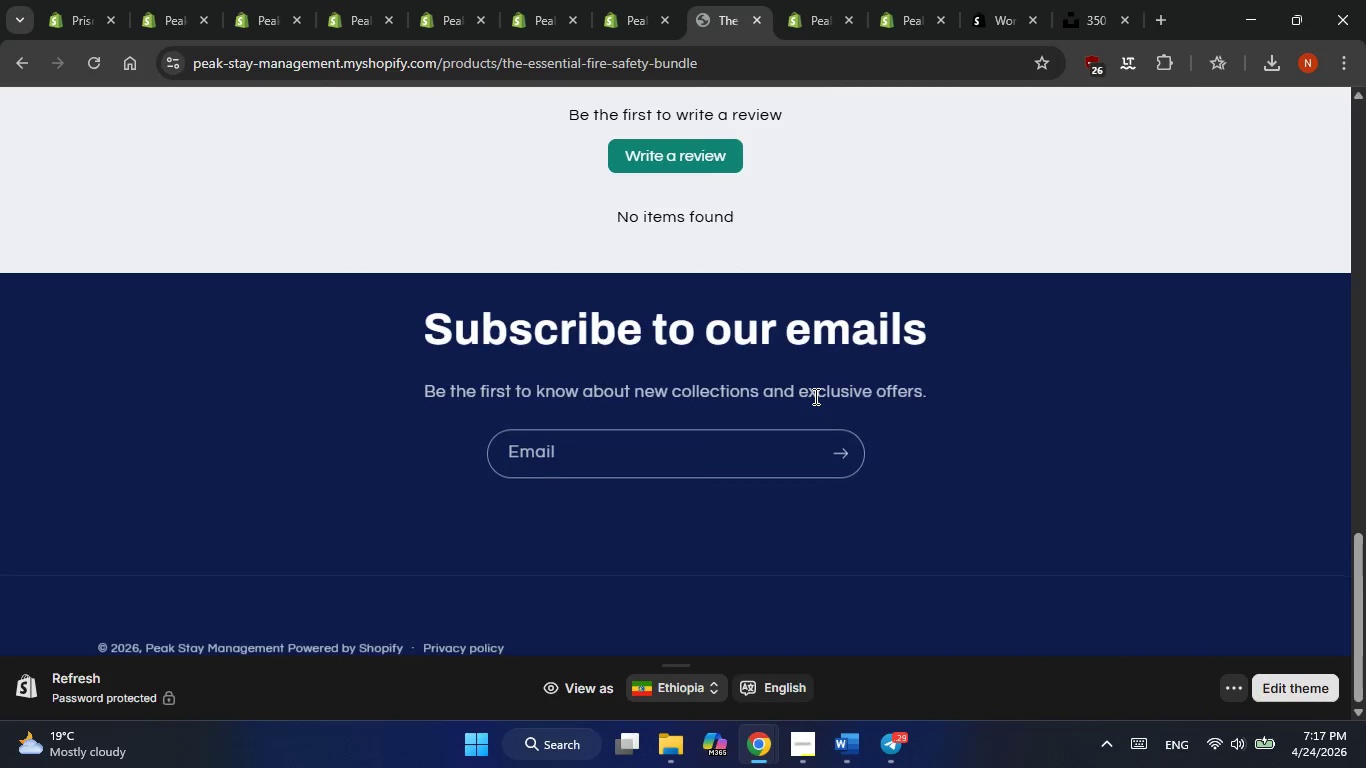 
scroll: coordinate [814, 396], scroll_direction: up, amount: 6.0
 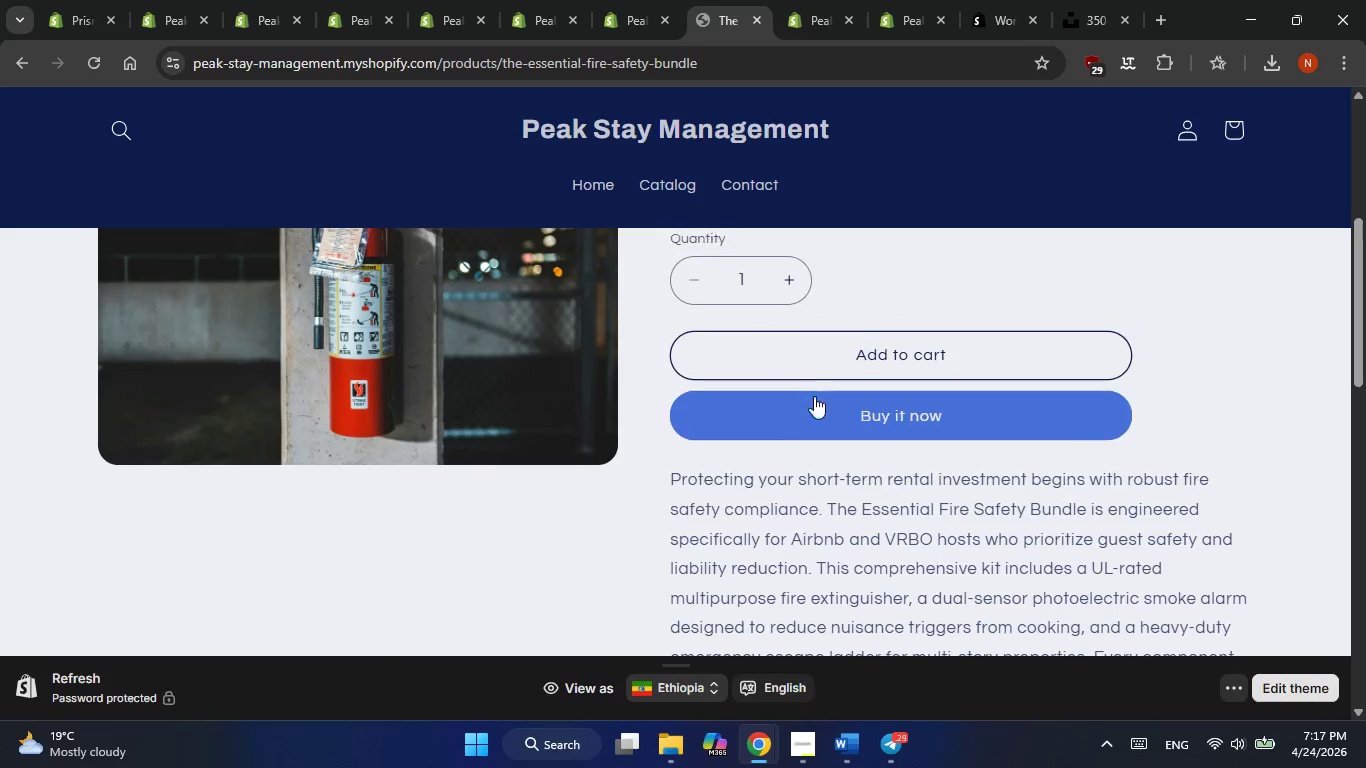 
scroll: coordinate [814, 396], scroll_direction: down, amount: 4.0
 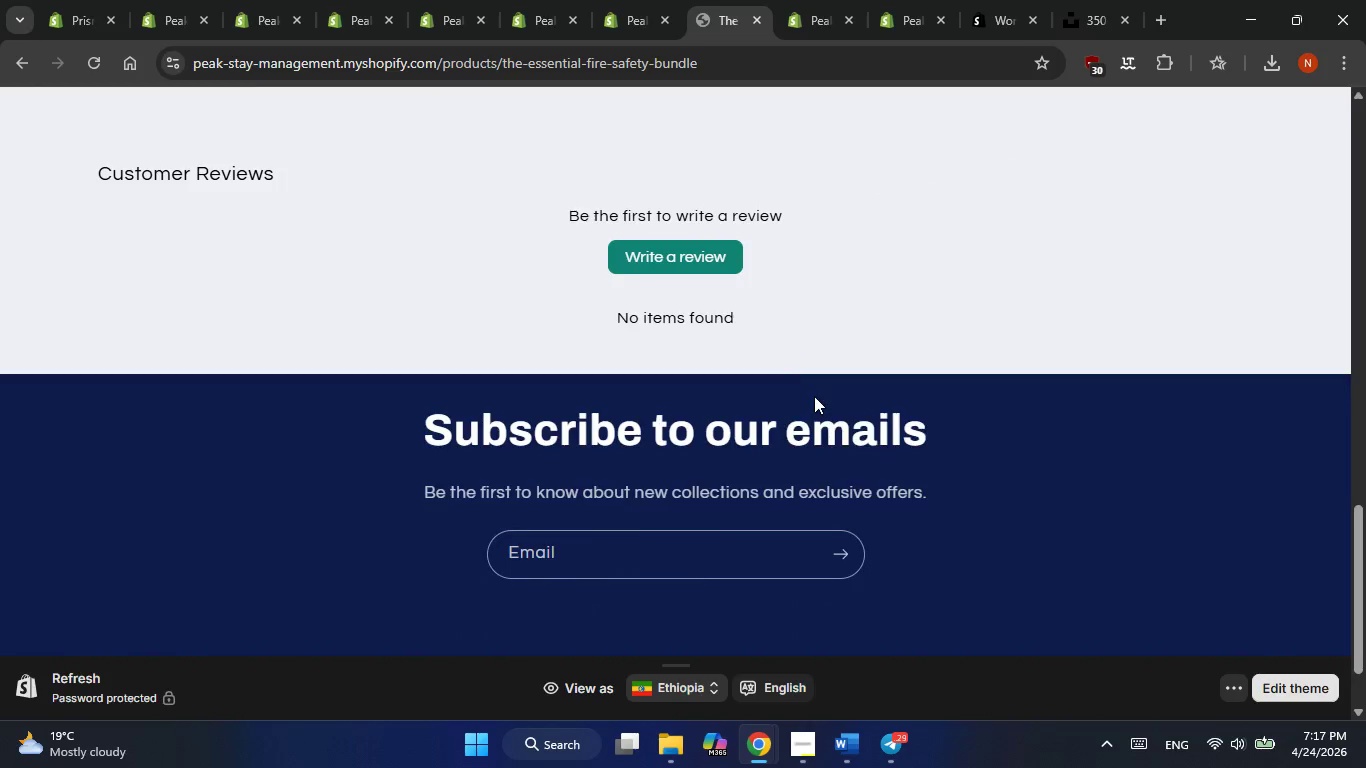 
scroll: coordinate [814, 396], scroll_direction: up, amount: 12.0
 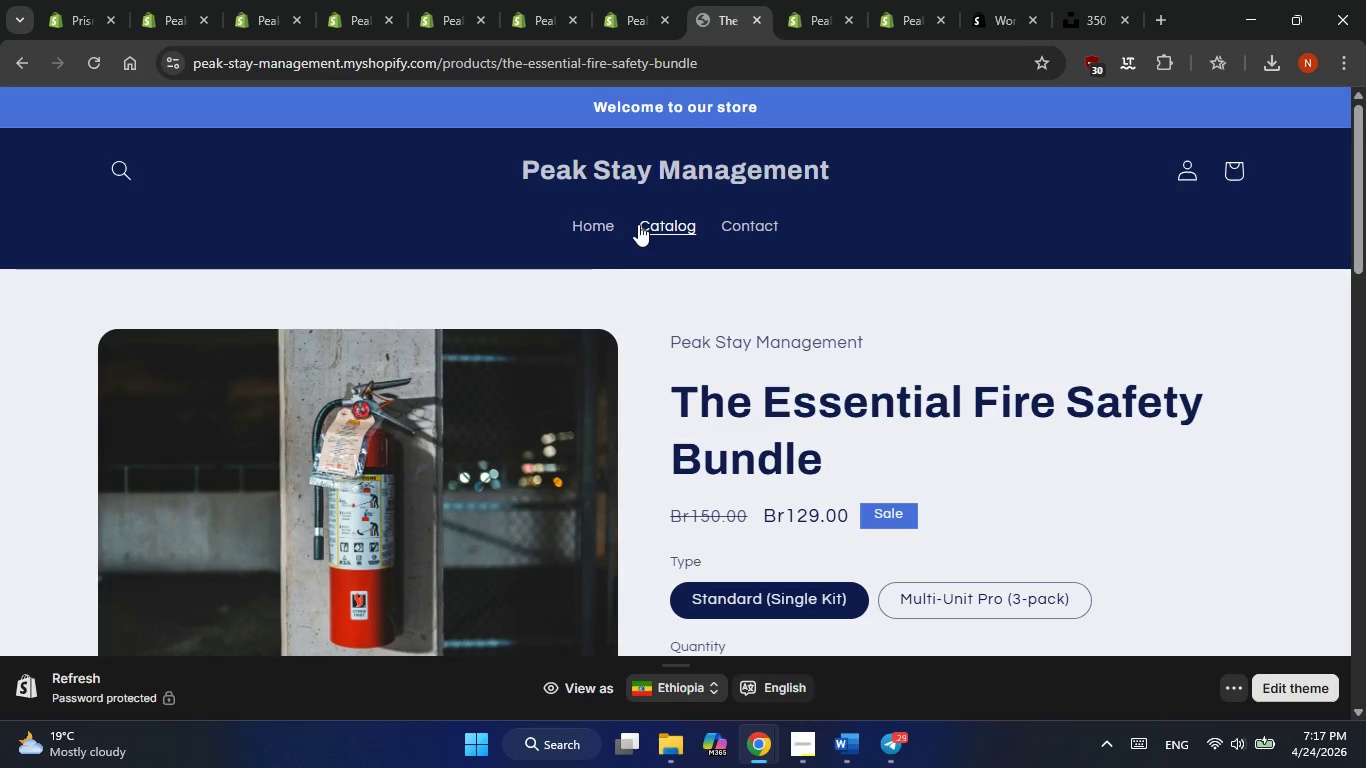 
left_click([649, 229])
 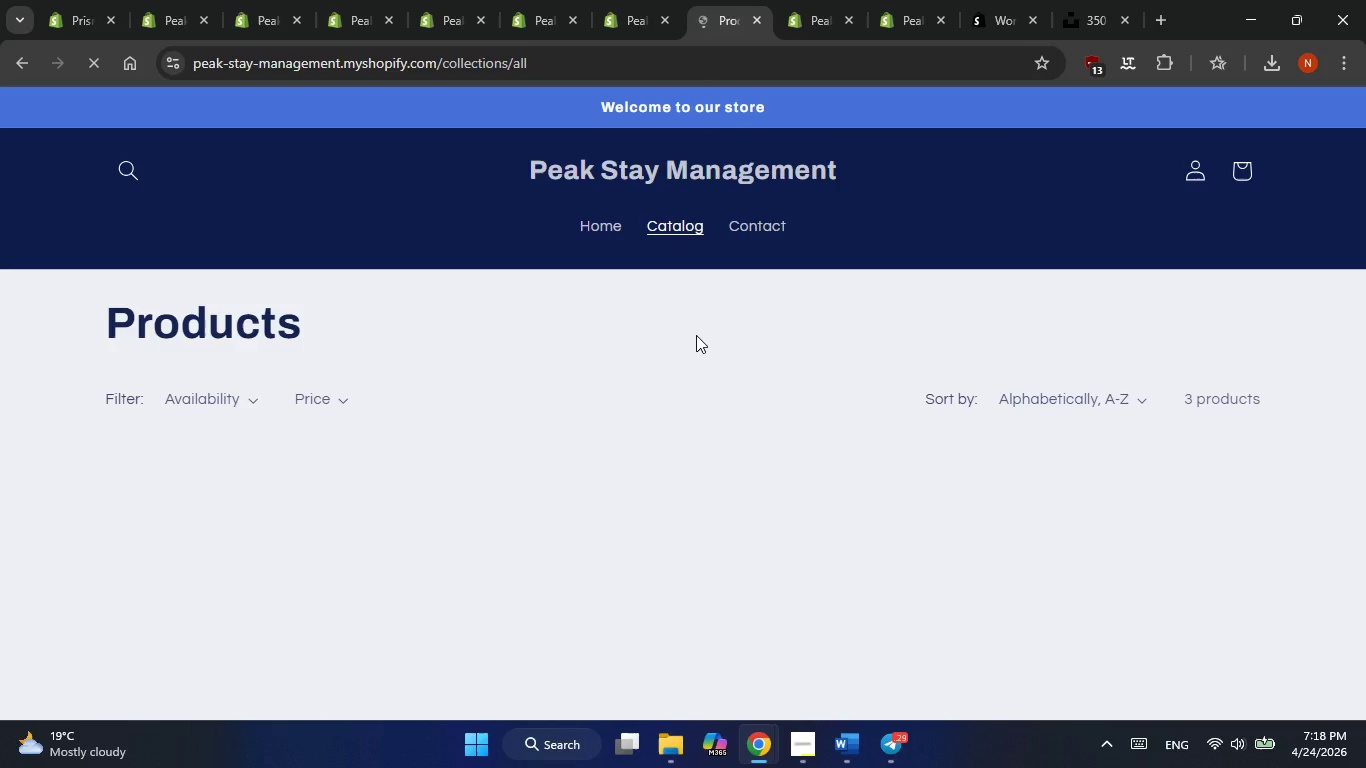 
scroll: coordinate [721, 438], scroll_direction: down, amount: 3.0
 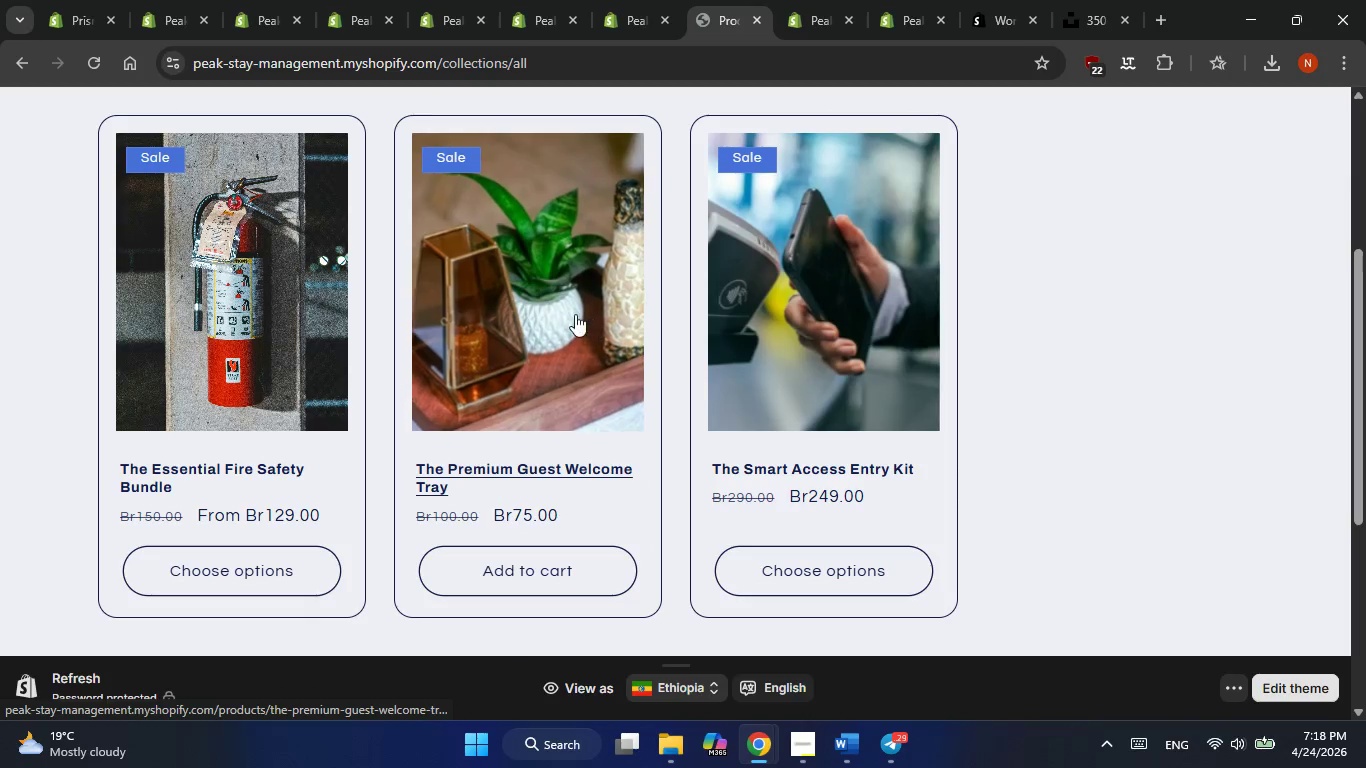 
double_click([575, 314])
 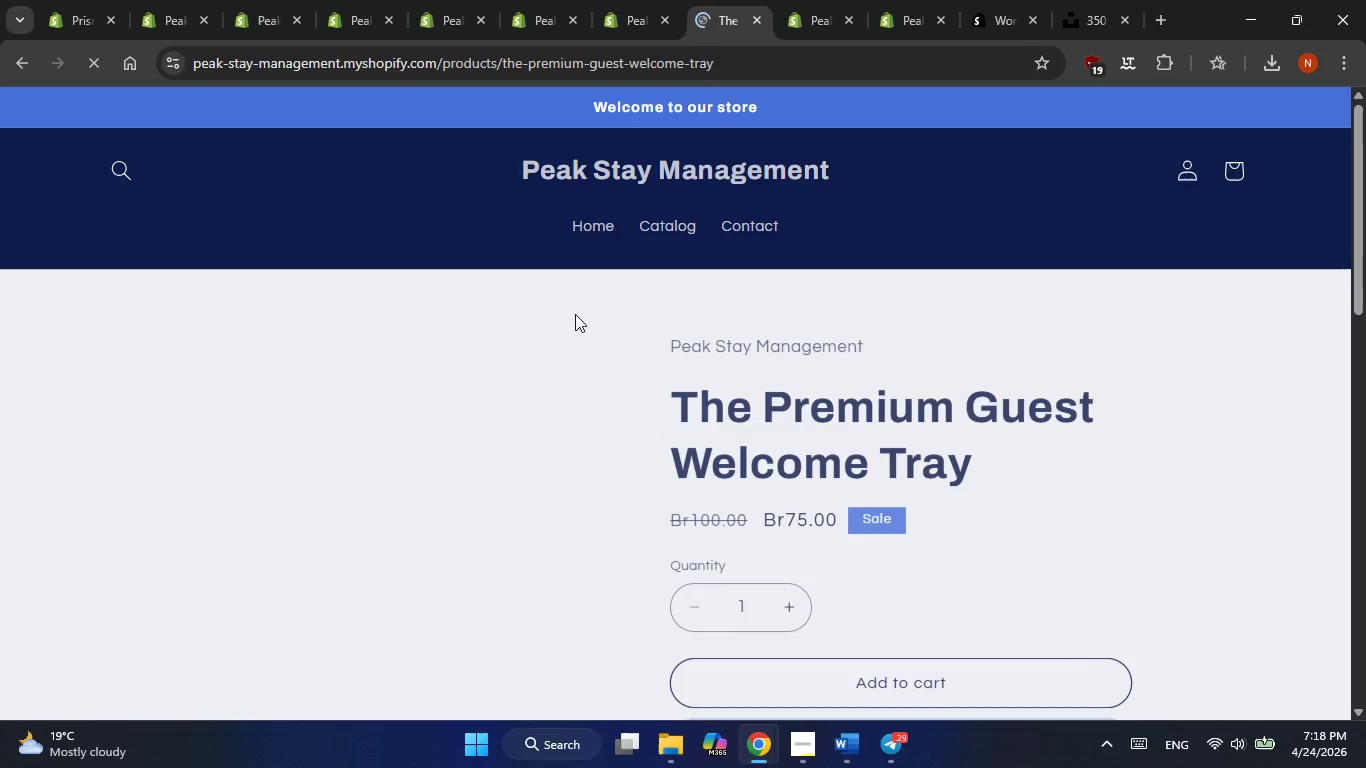 
scroll: coordinate [613, 349], scroll_direction: down, amount: 7.0
 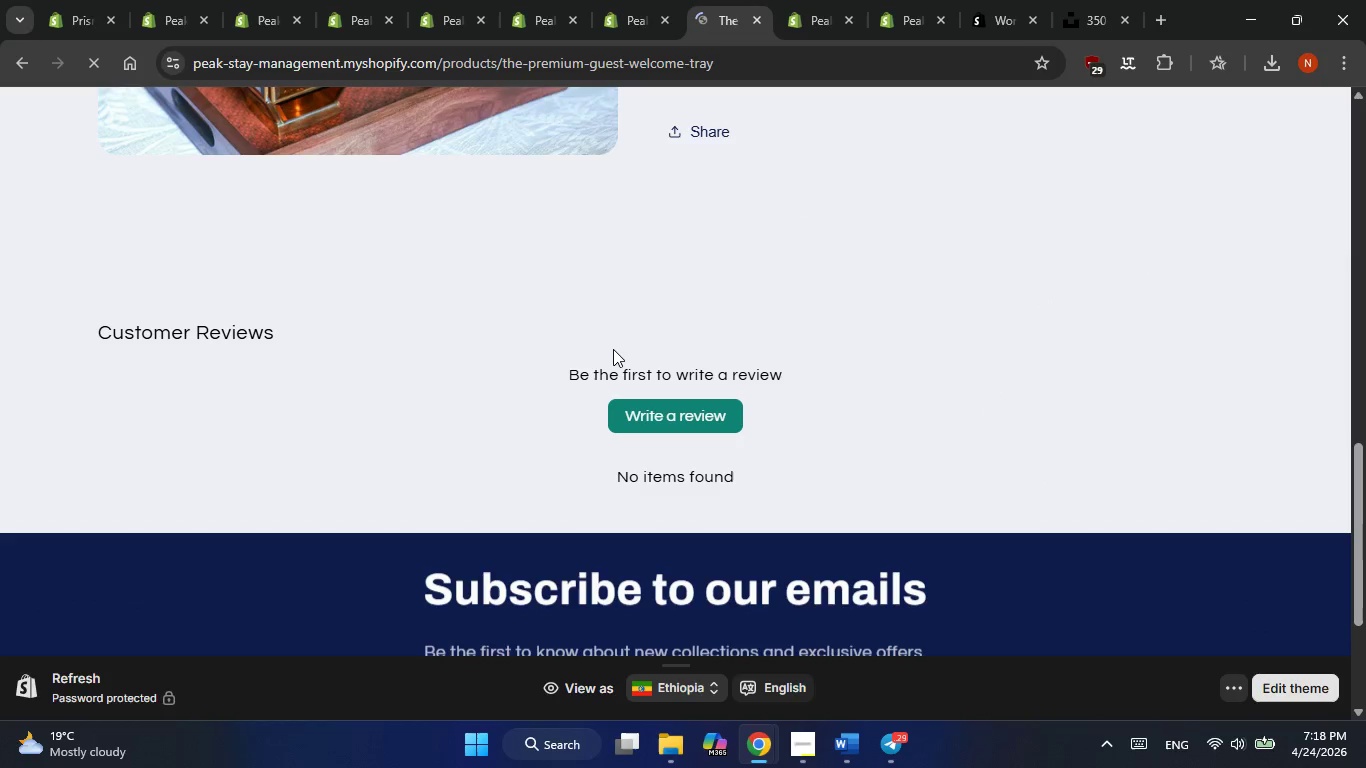 
scroll: coordinate [613, 349], scroll_direction: up, amount: 11.0
 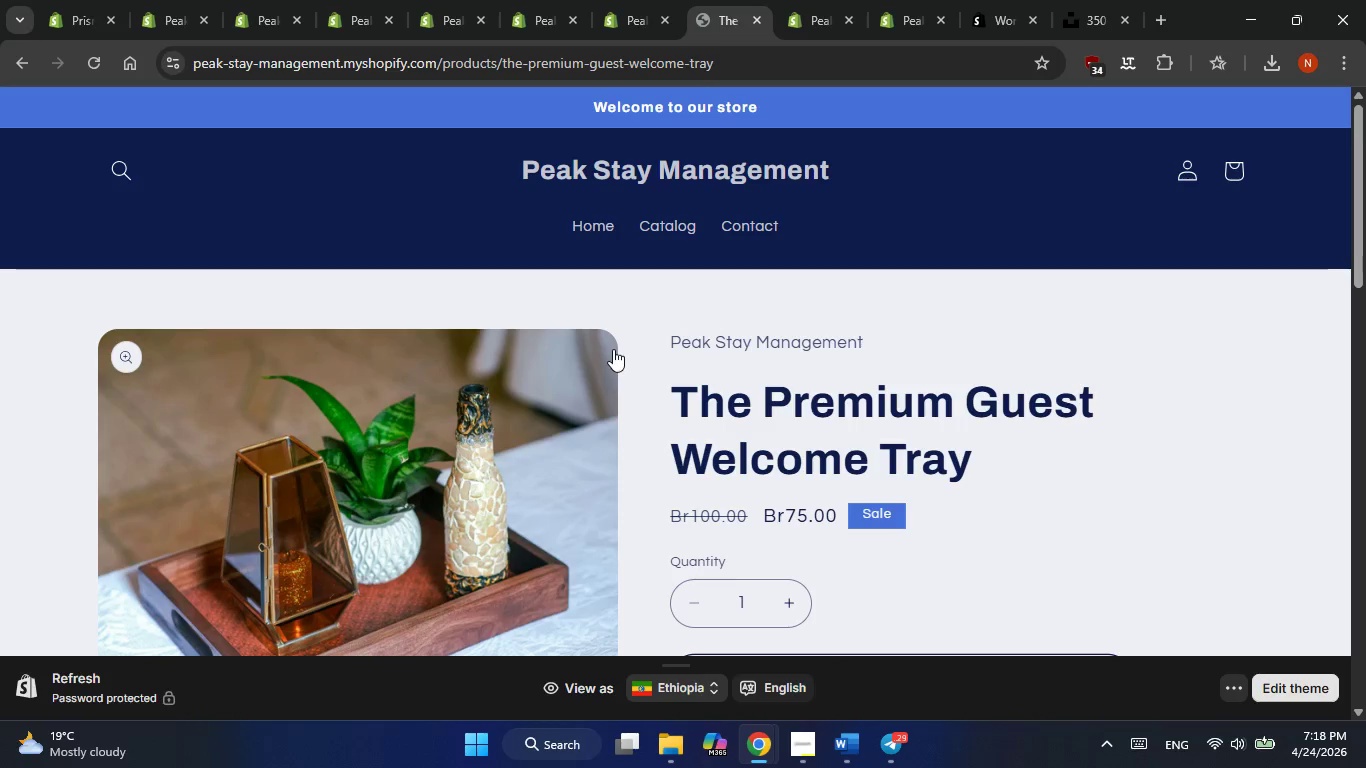 
wait(6.65)
 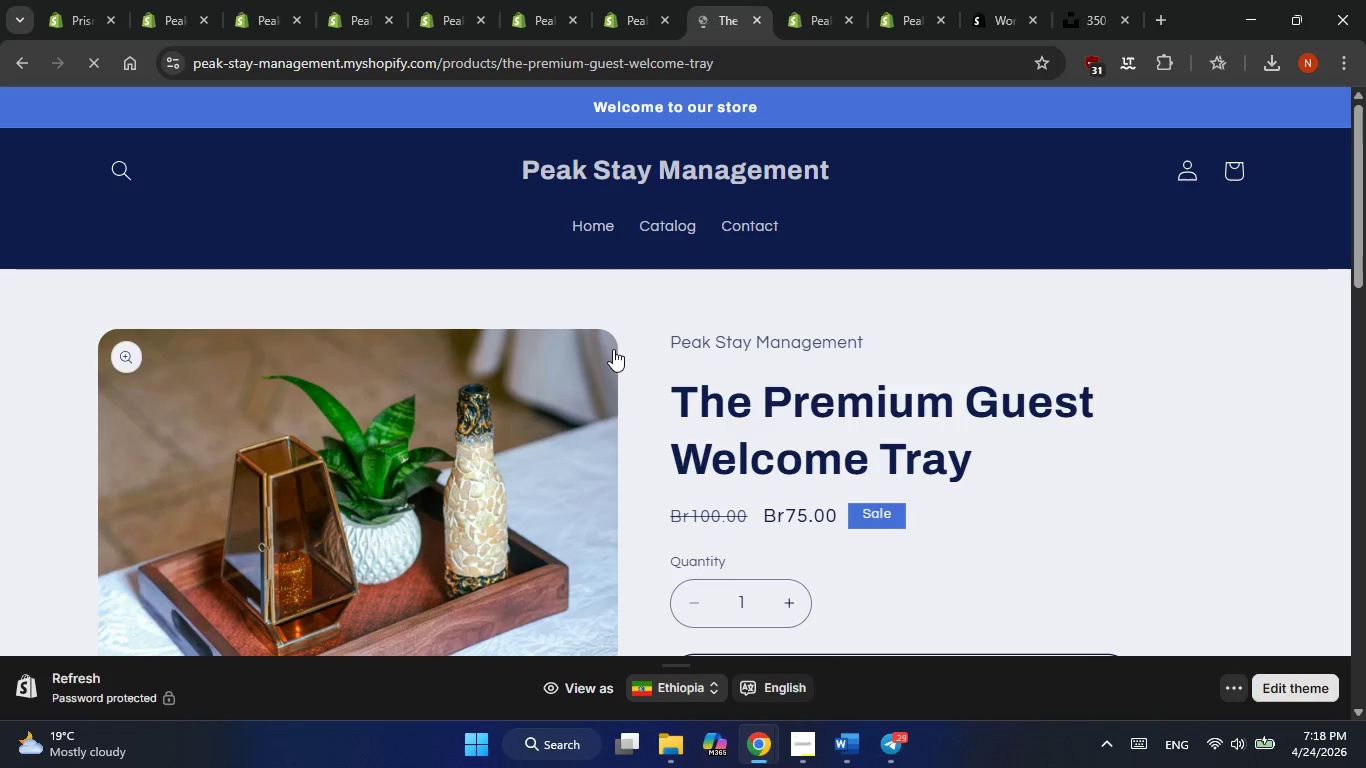 
left_click([757, 18])
 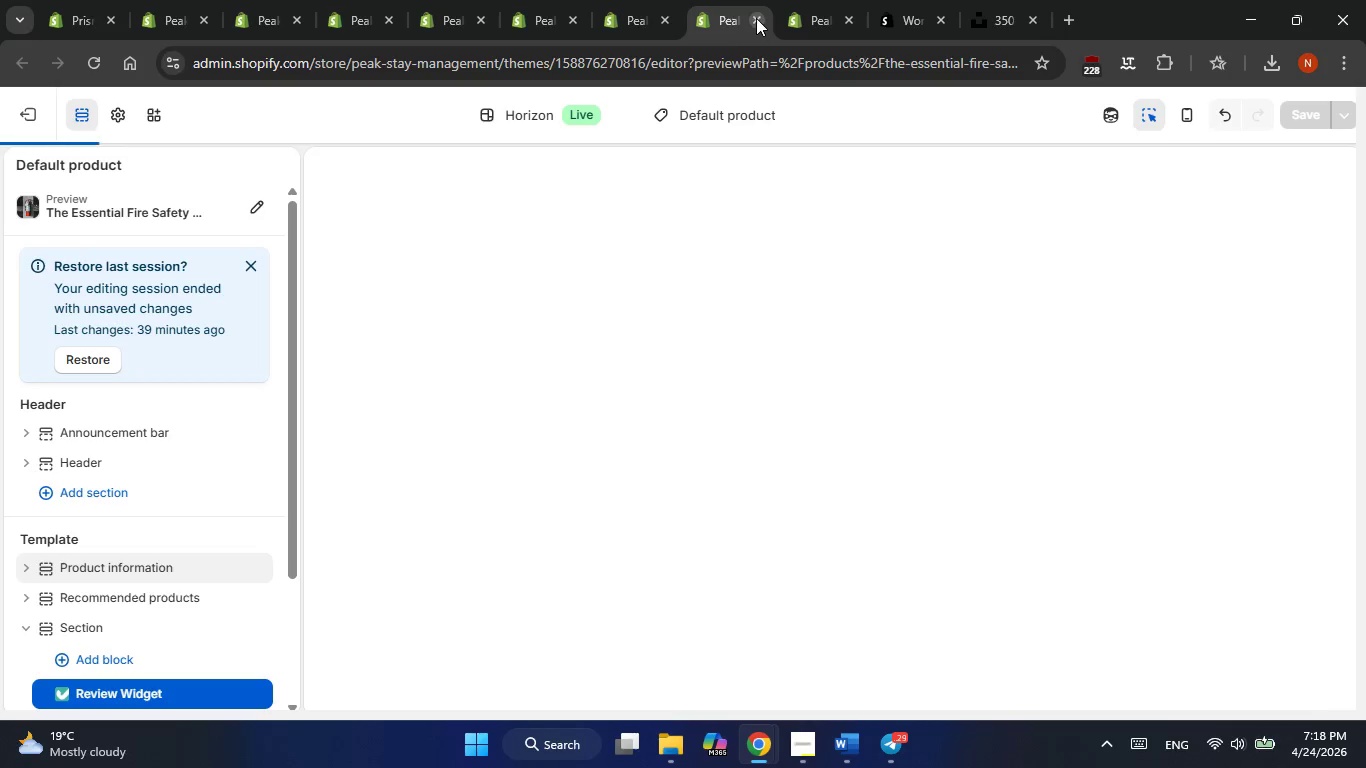 
left_click([756, 18])
 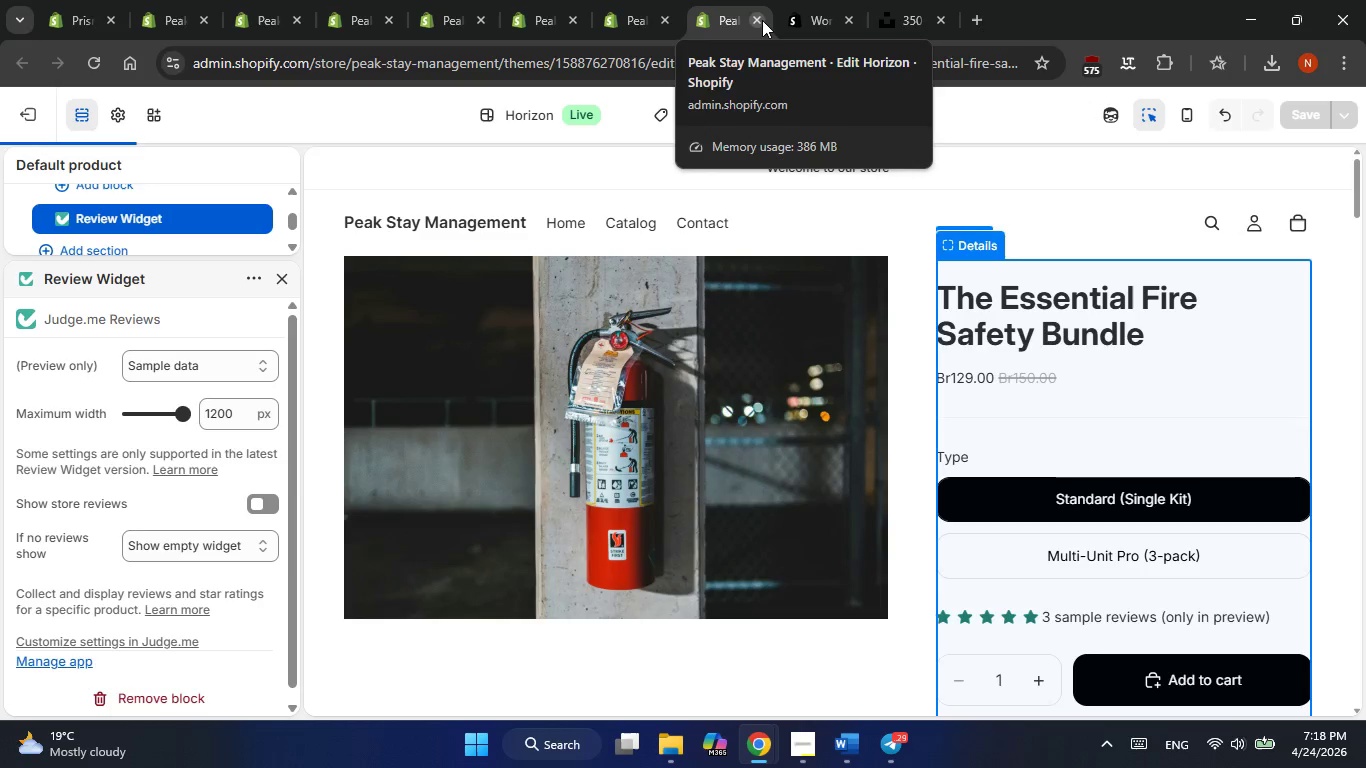 
left_click([760, 19])
 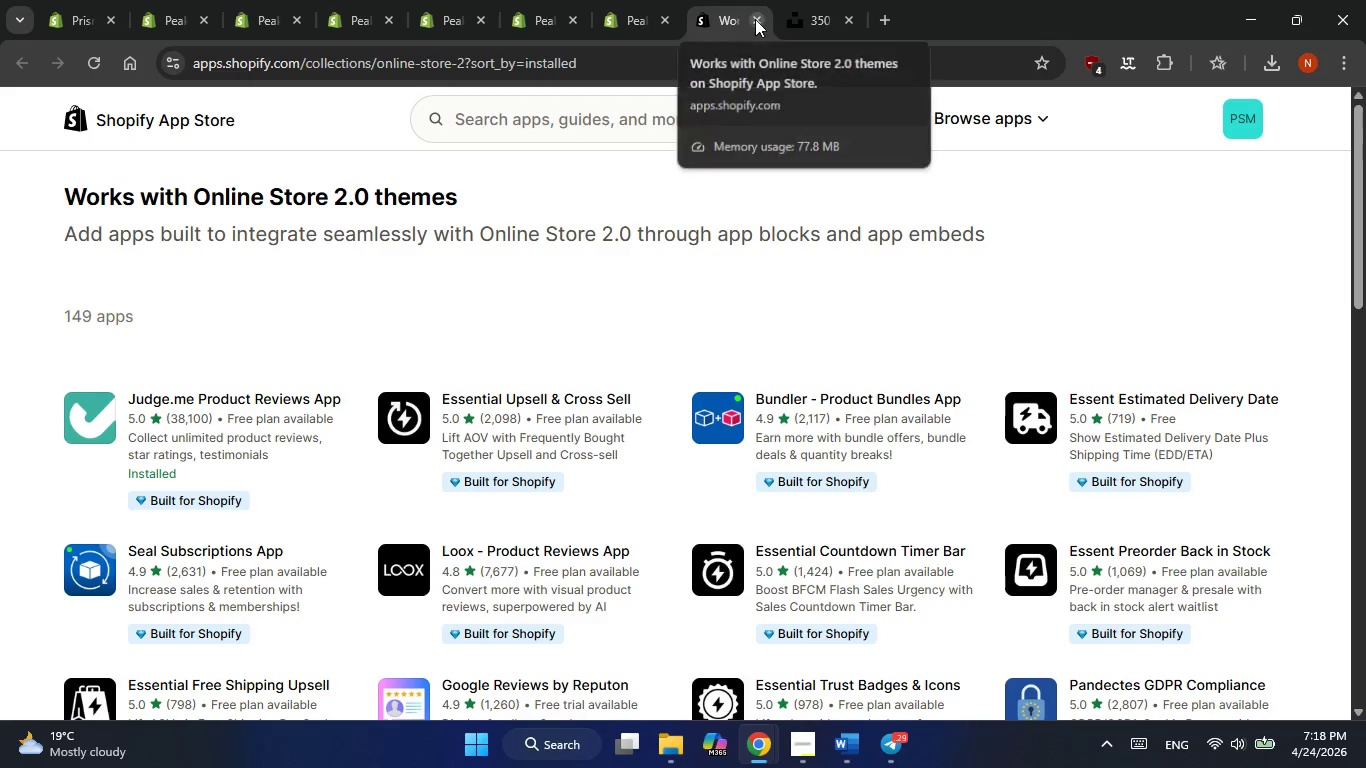 
left_click([755, 19])
 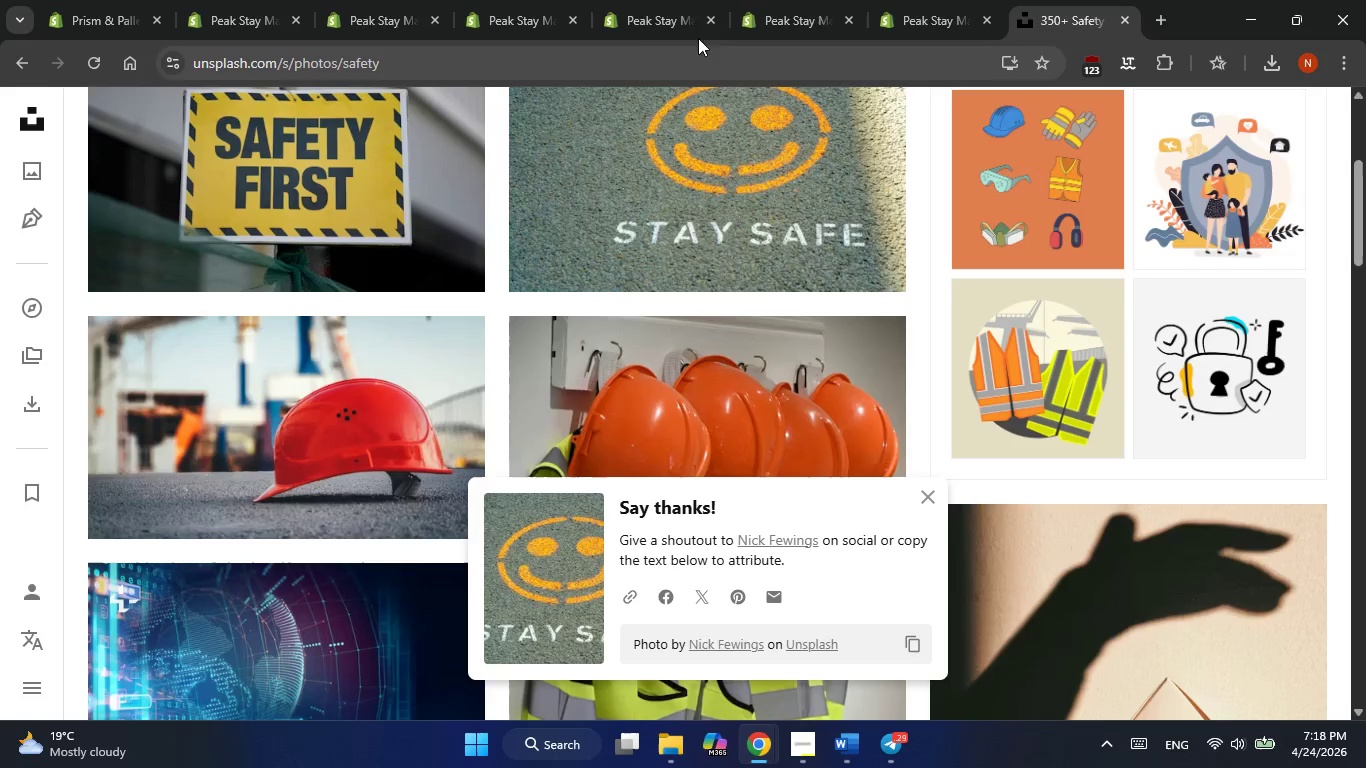 
left_click([387, 20])
 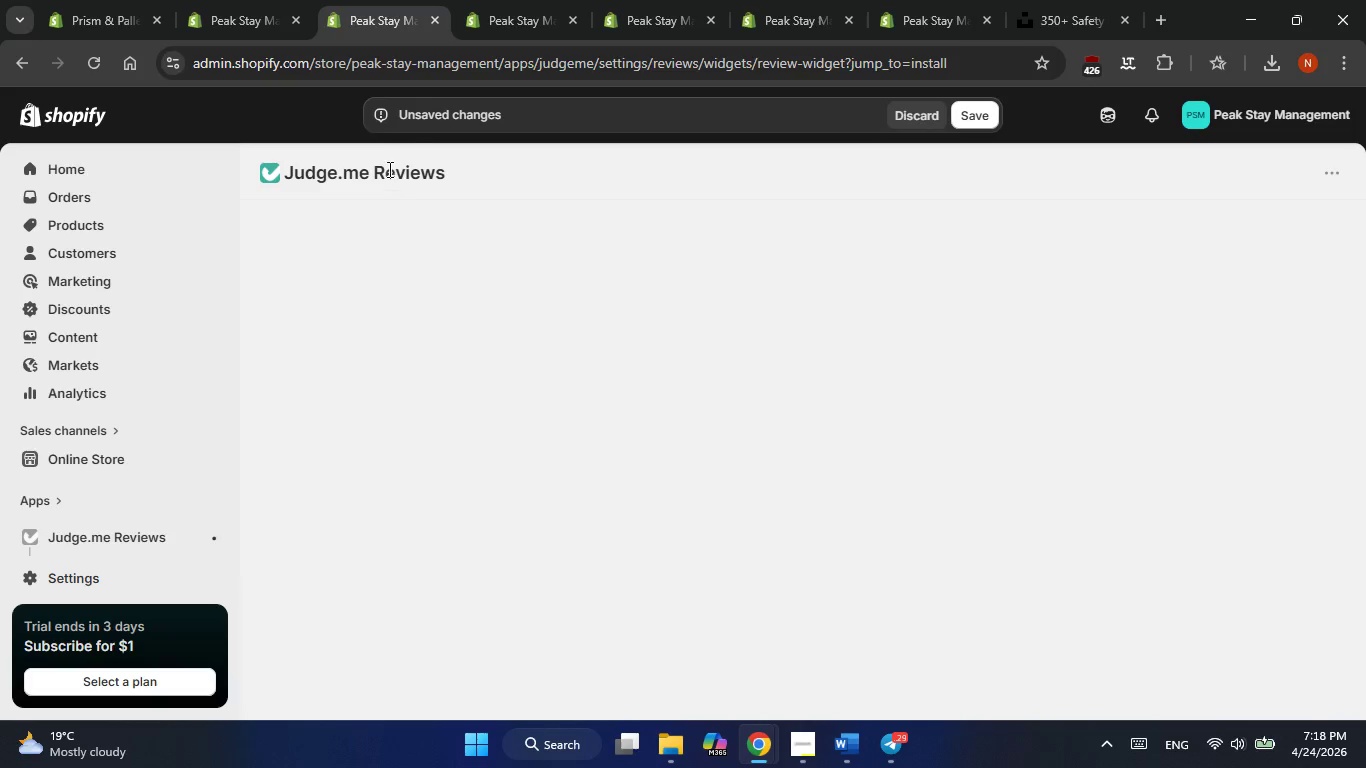 
mouse_move([437, 52])
 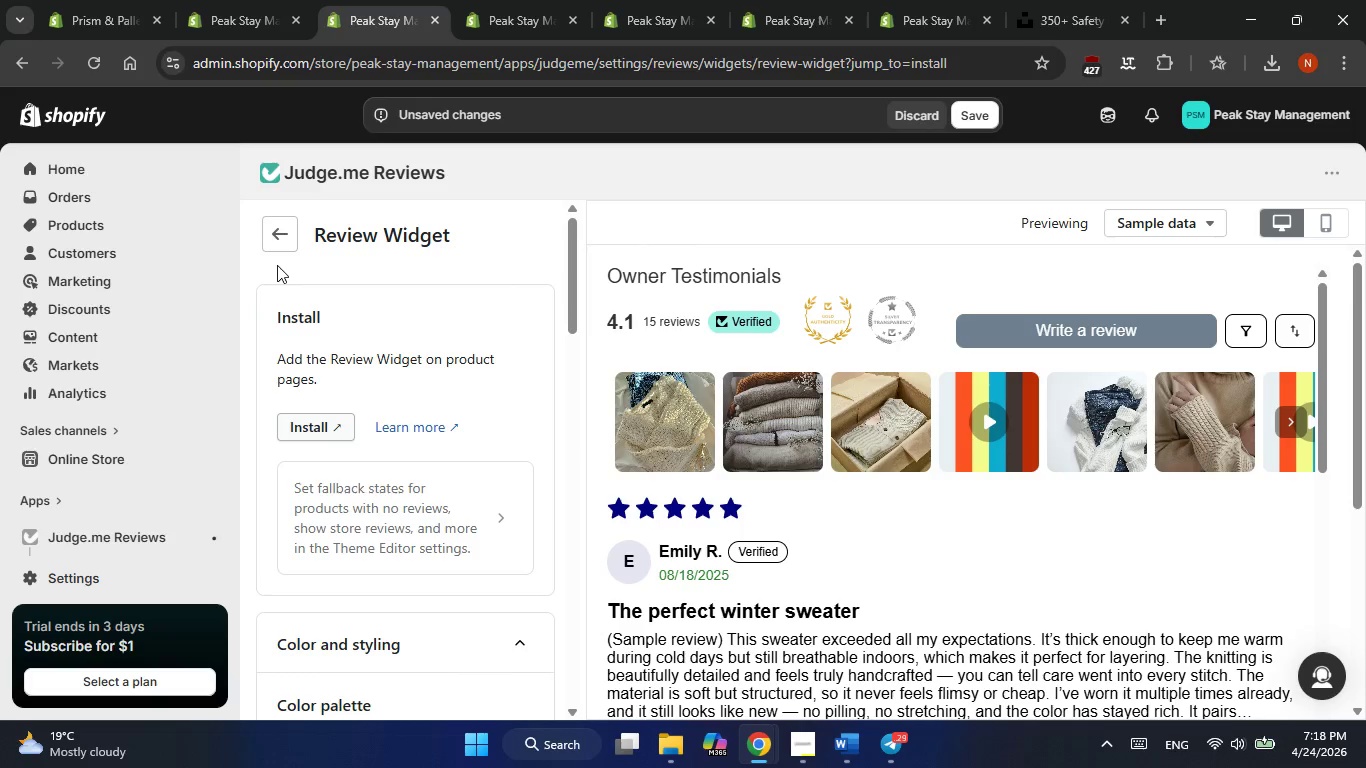 
left_click([272, 216])
 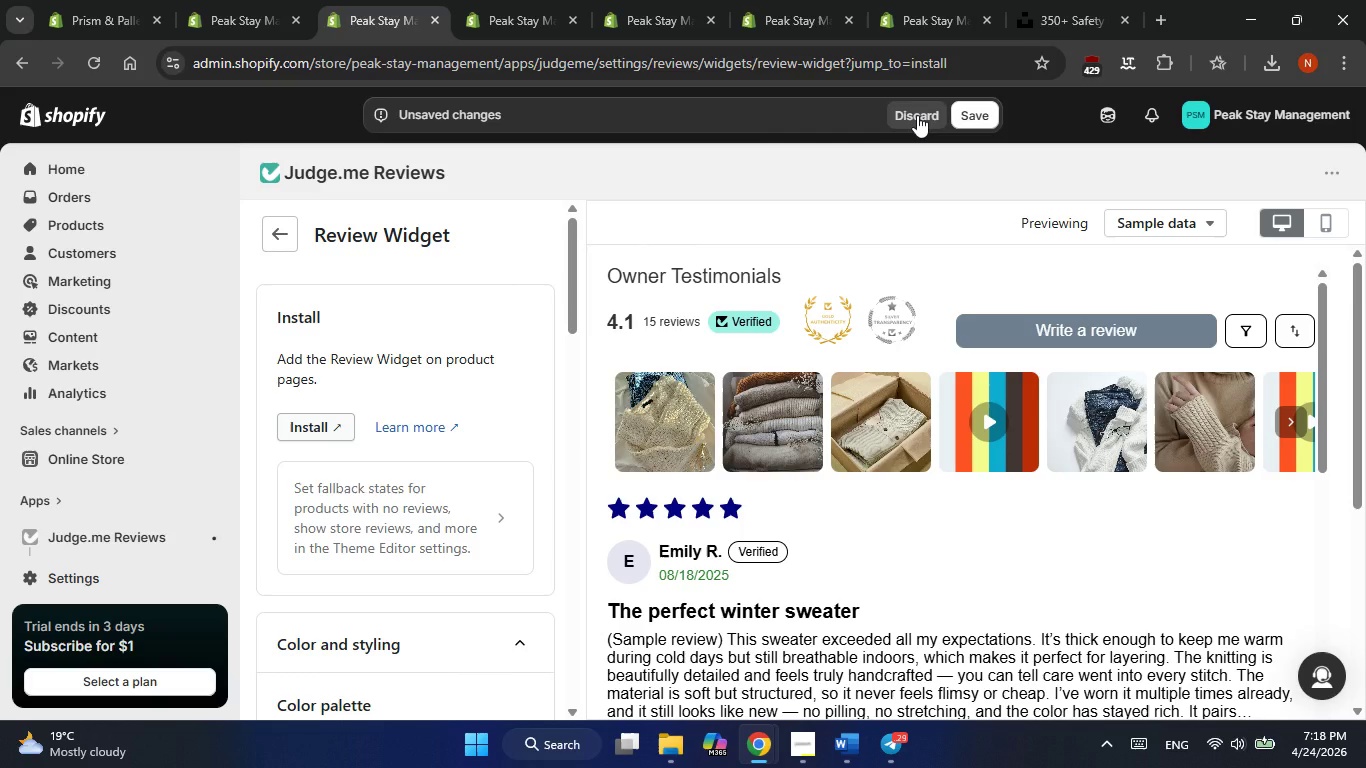 
left_click([917, 115])
 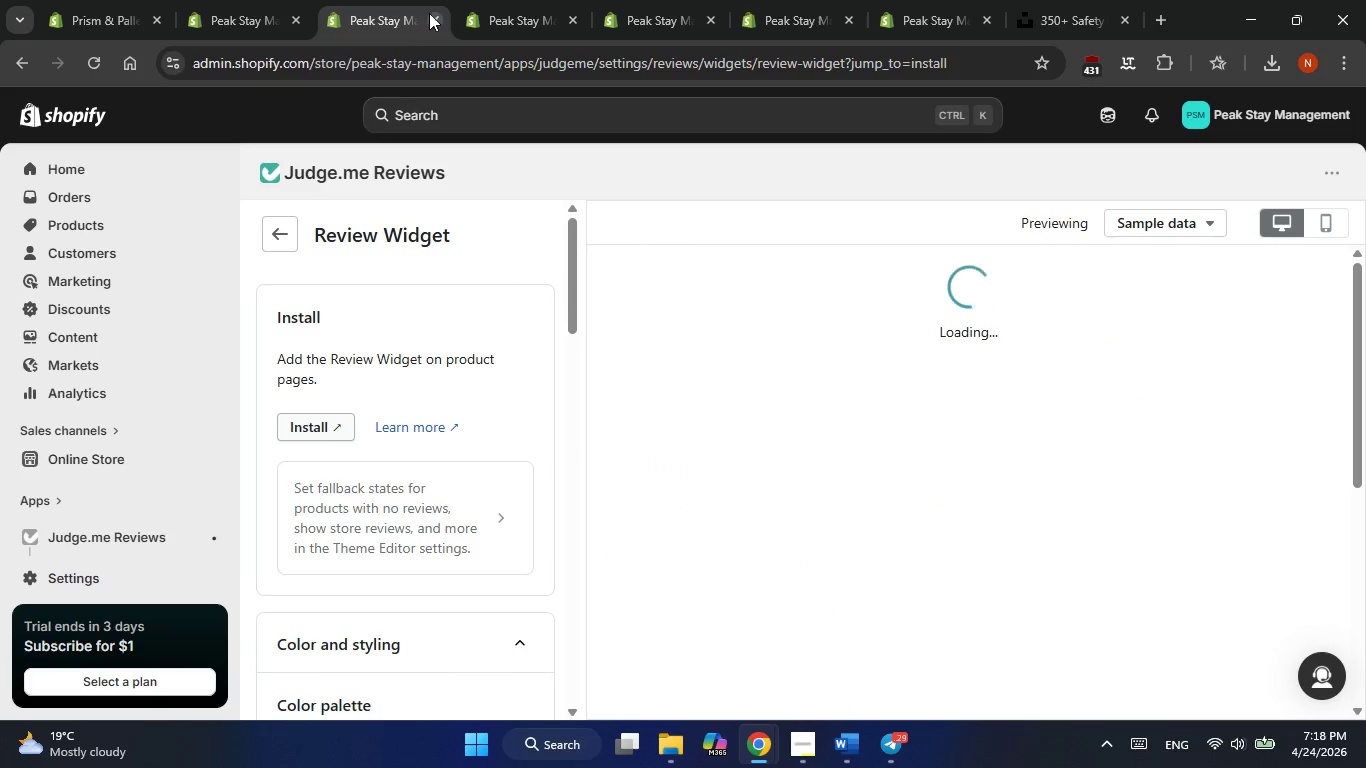 
left_click([432, 14])
 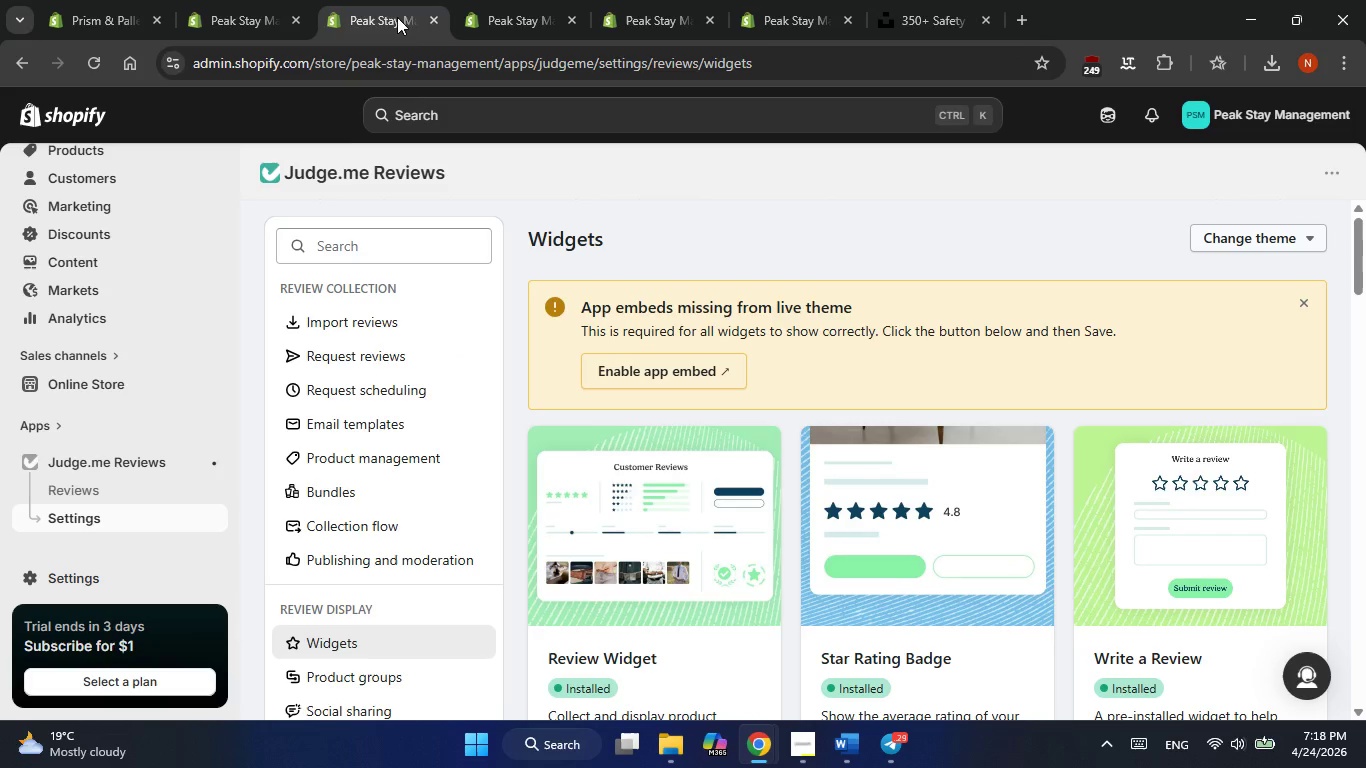 
left_click([396, 17])
 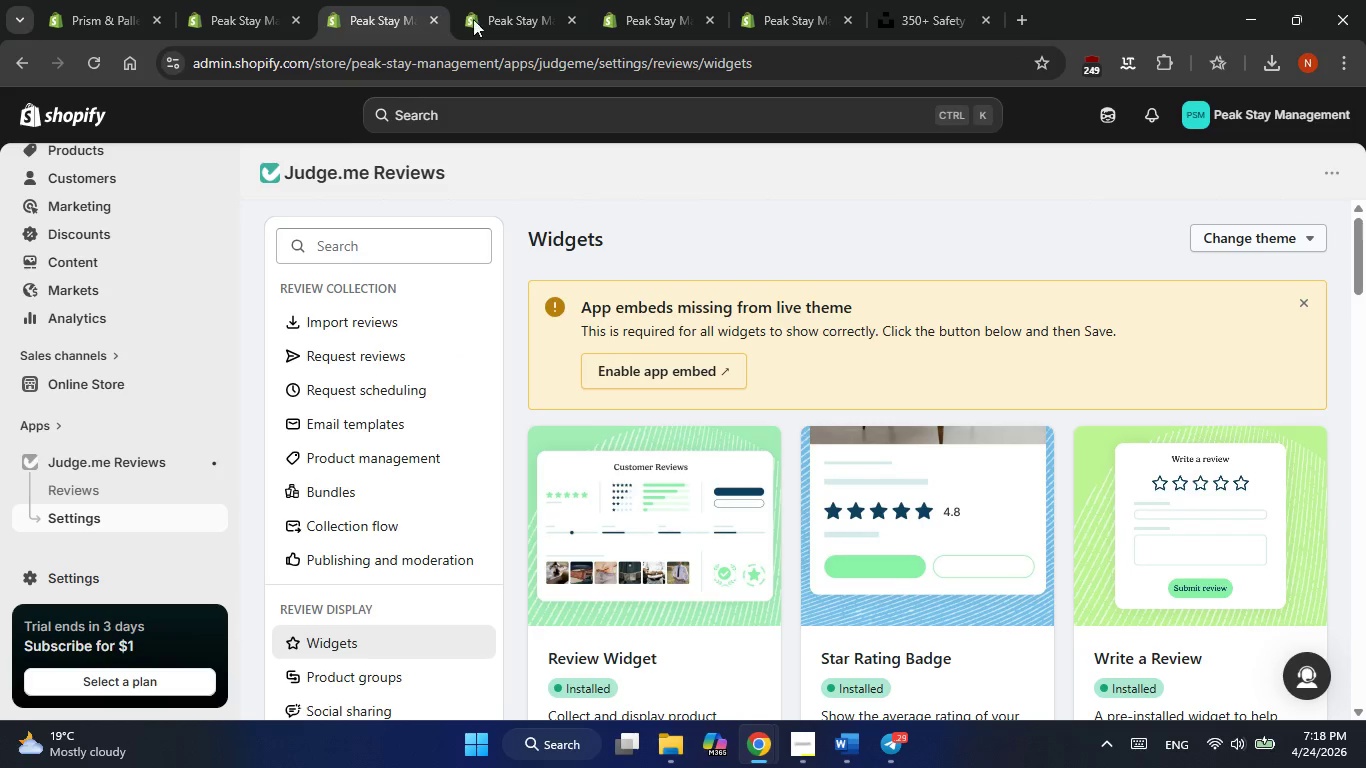 
left_click([496, 19])
 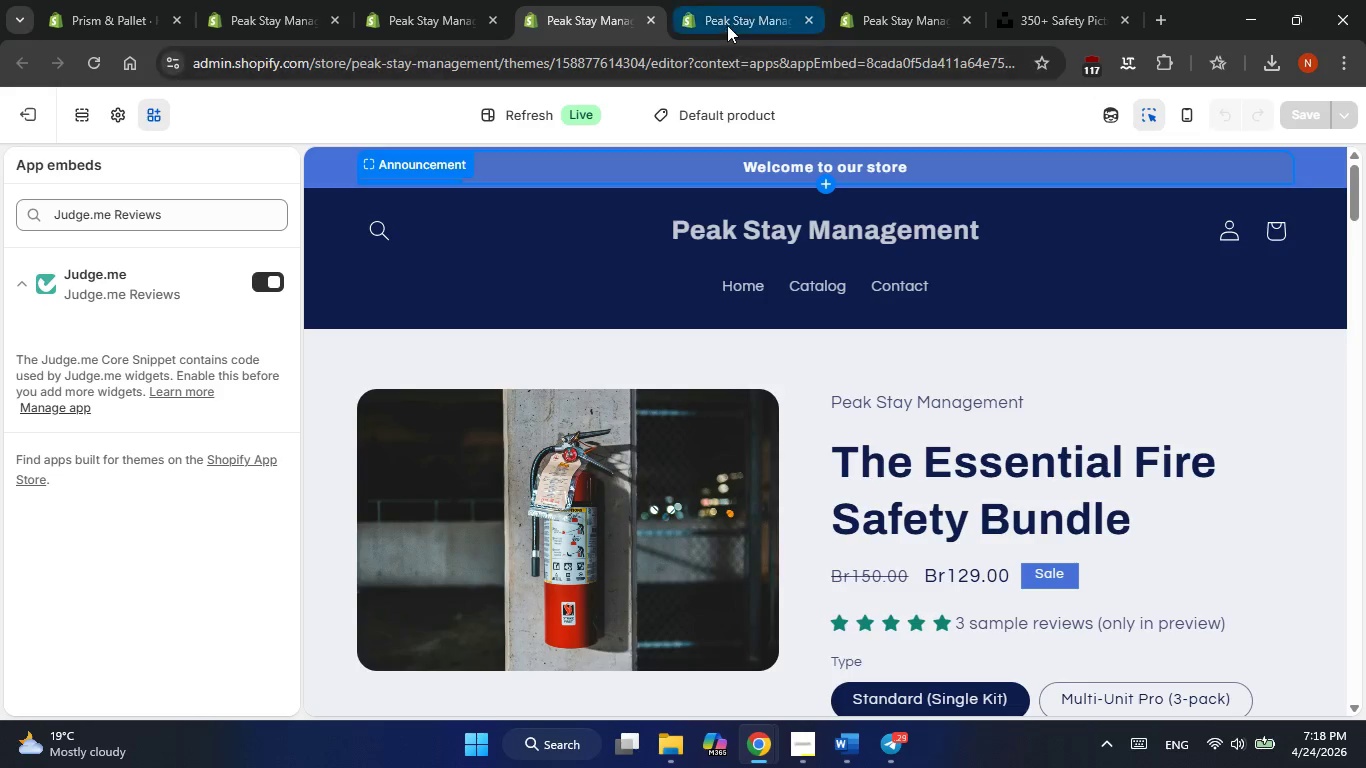 
scroll: coordinate [823, 341], scroll_direction: down, amount: 8.0
 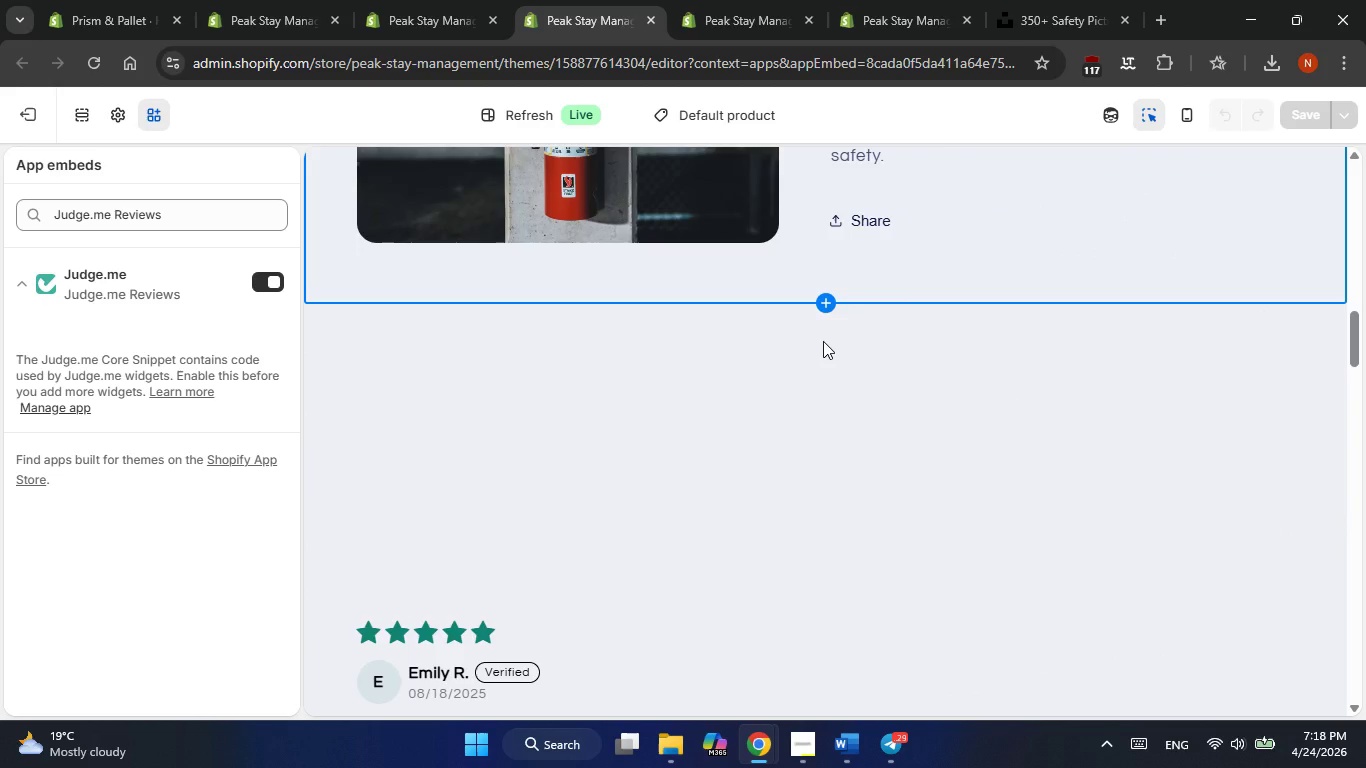 
scroll: coordinate [823, 341], scroll_direction: up, amount: 11.0
 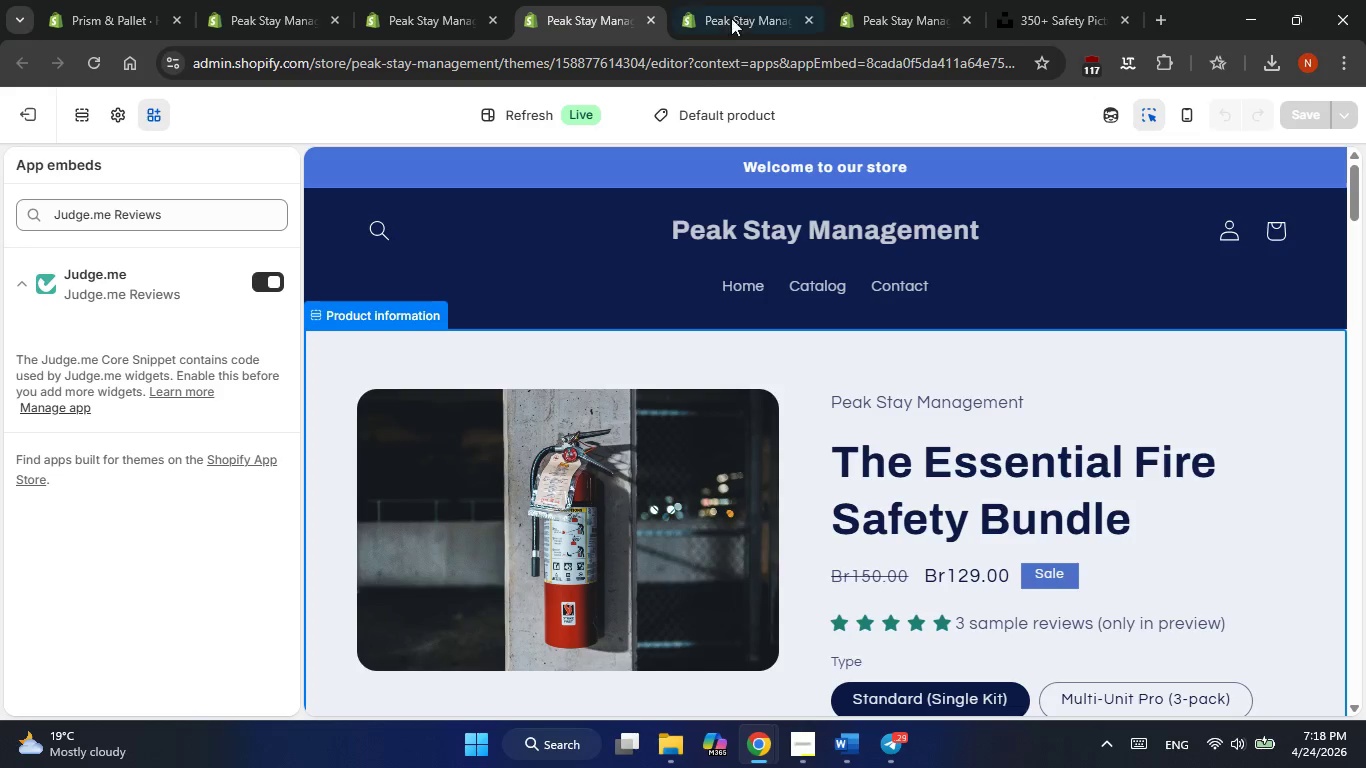 
left_click([745, 19])
 